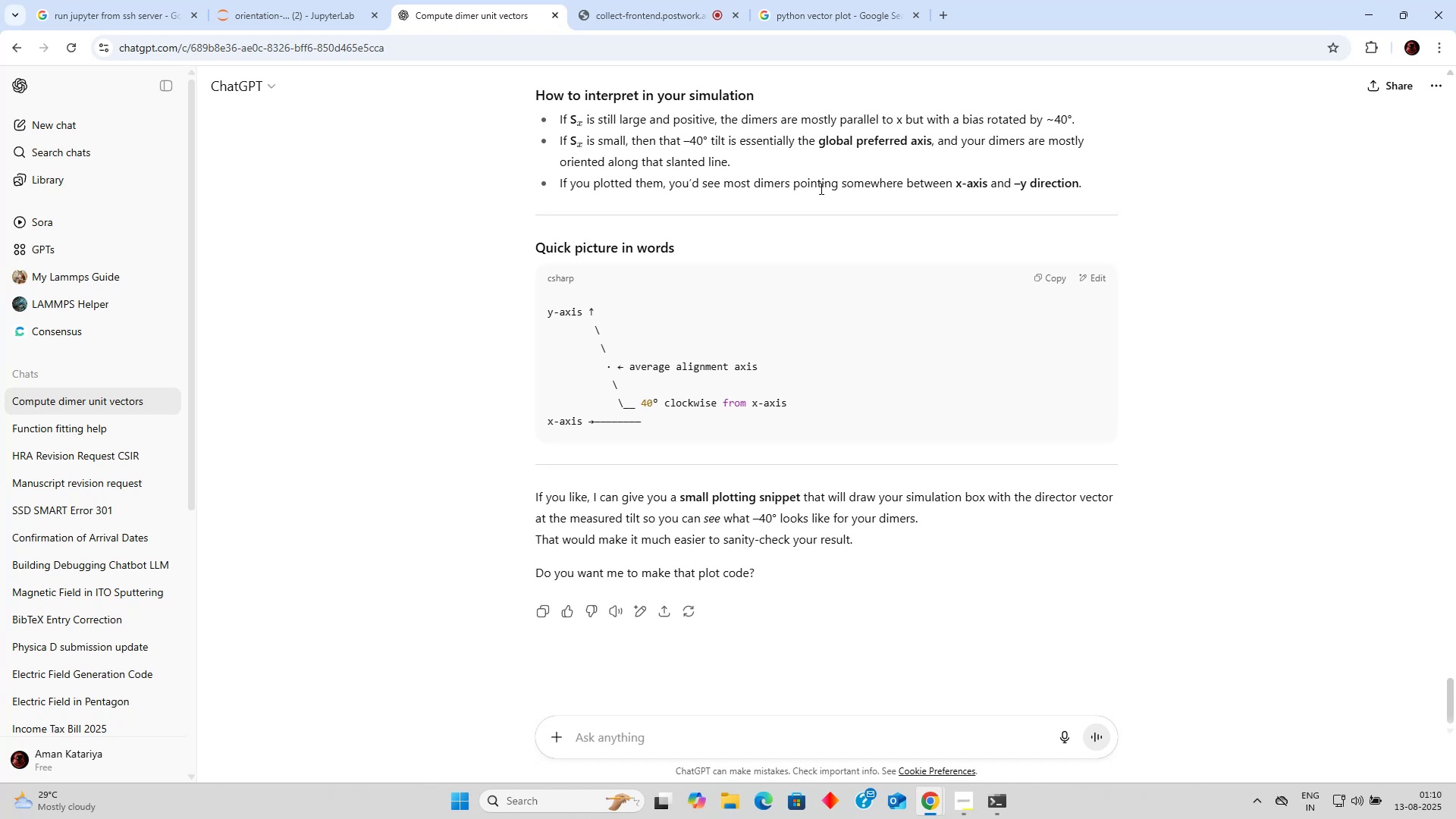 
scroll: coordinate [536, 146], scroll_direction: up, amount: 7.0
 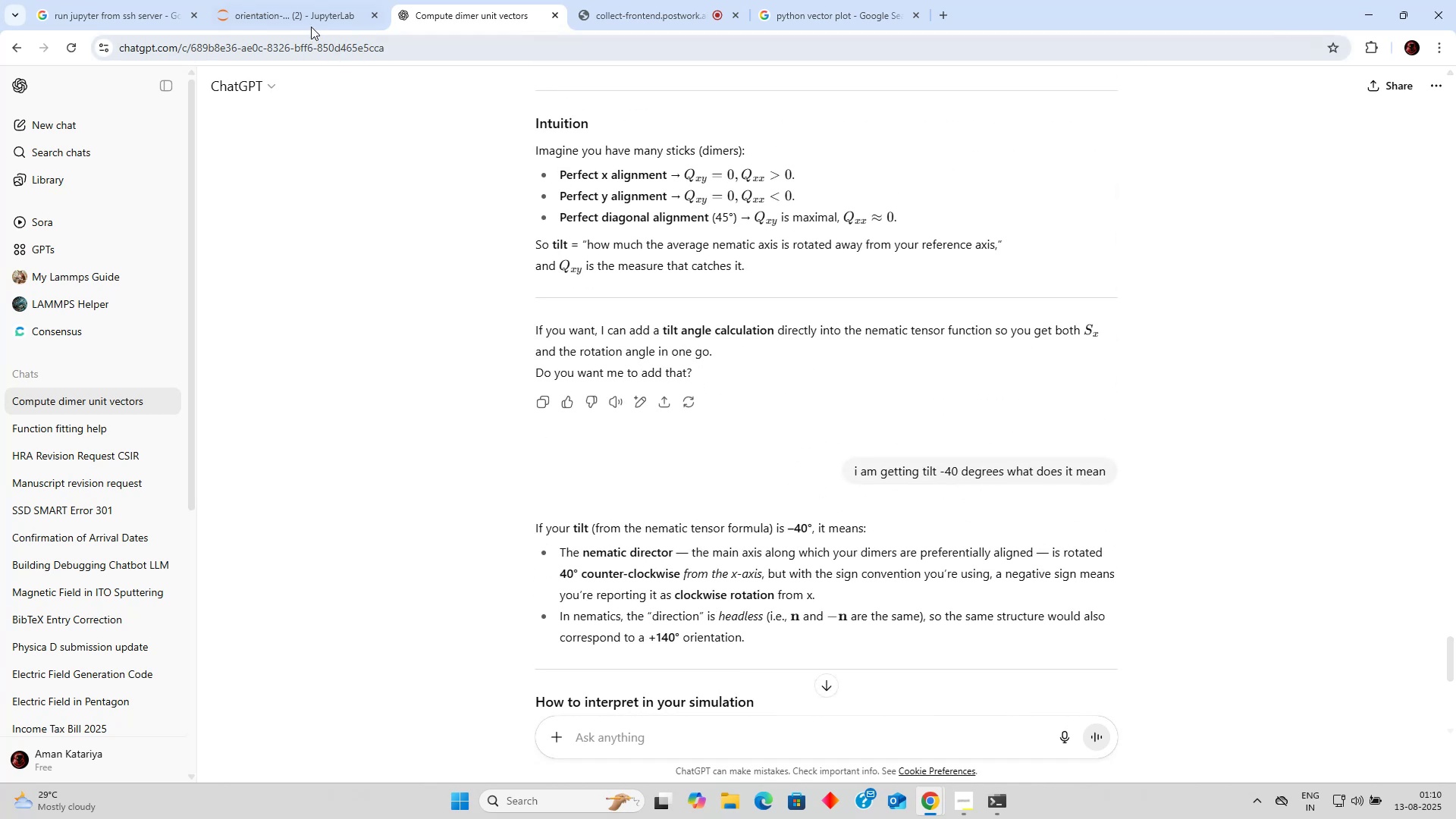 
left_click([303, 21])
 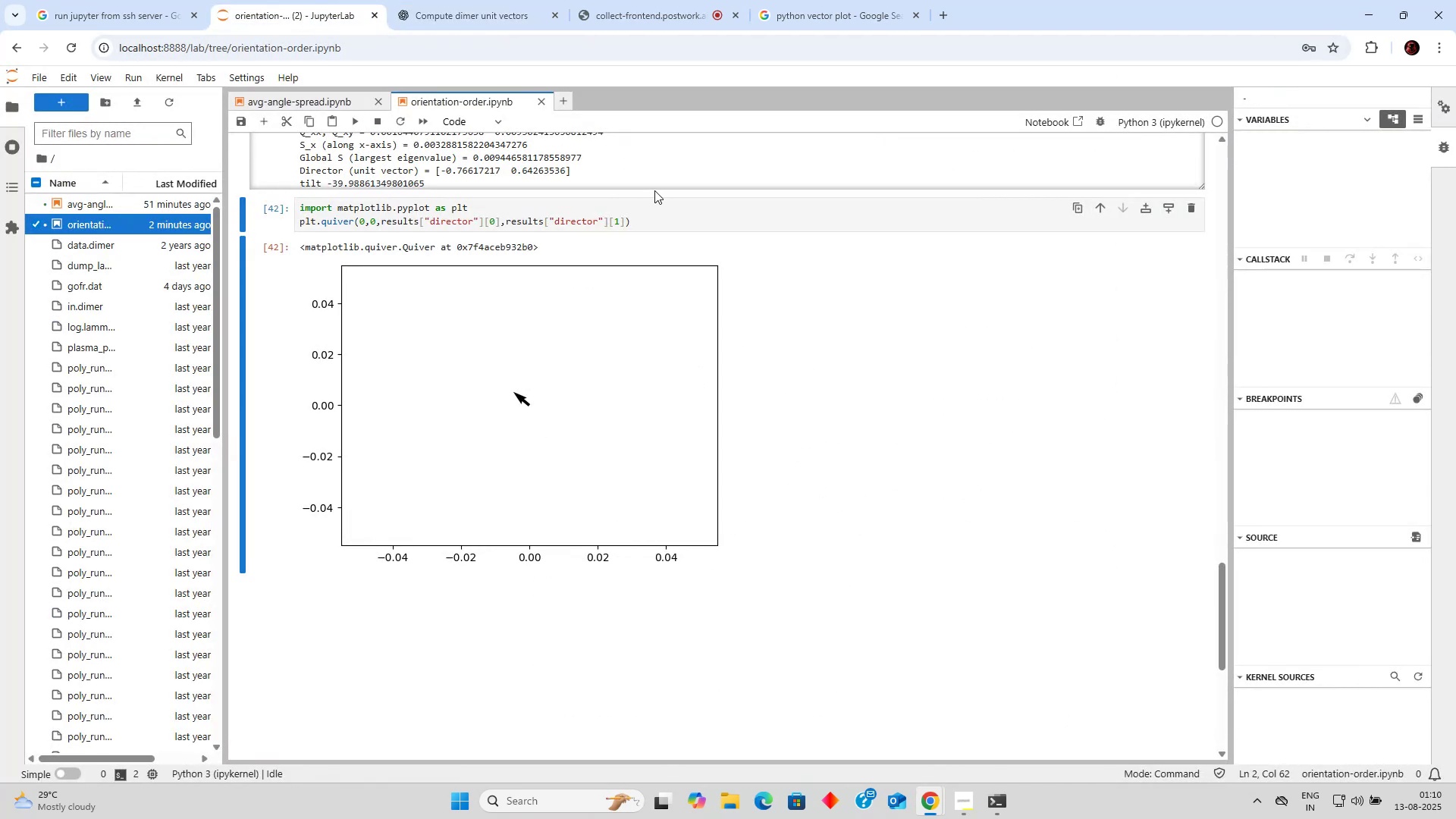 
scroll: coordinate [660, 184], scroll_direction: up, amount: 23.0
 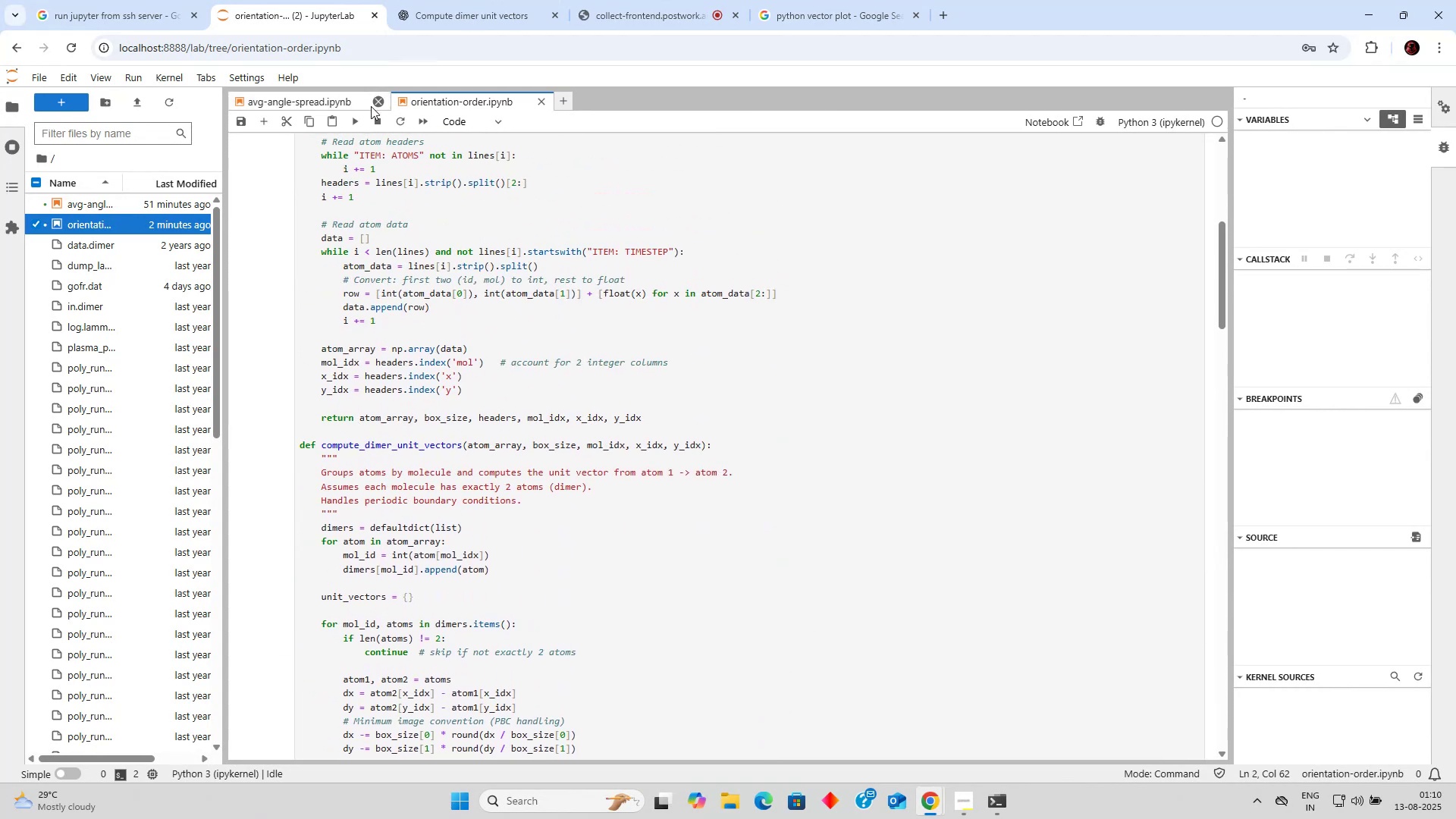 
left_click([322, 101])
 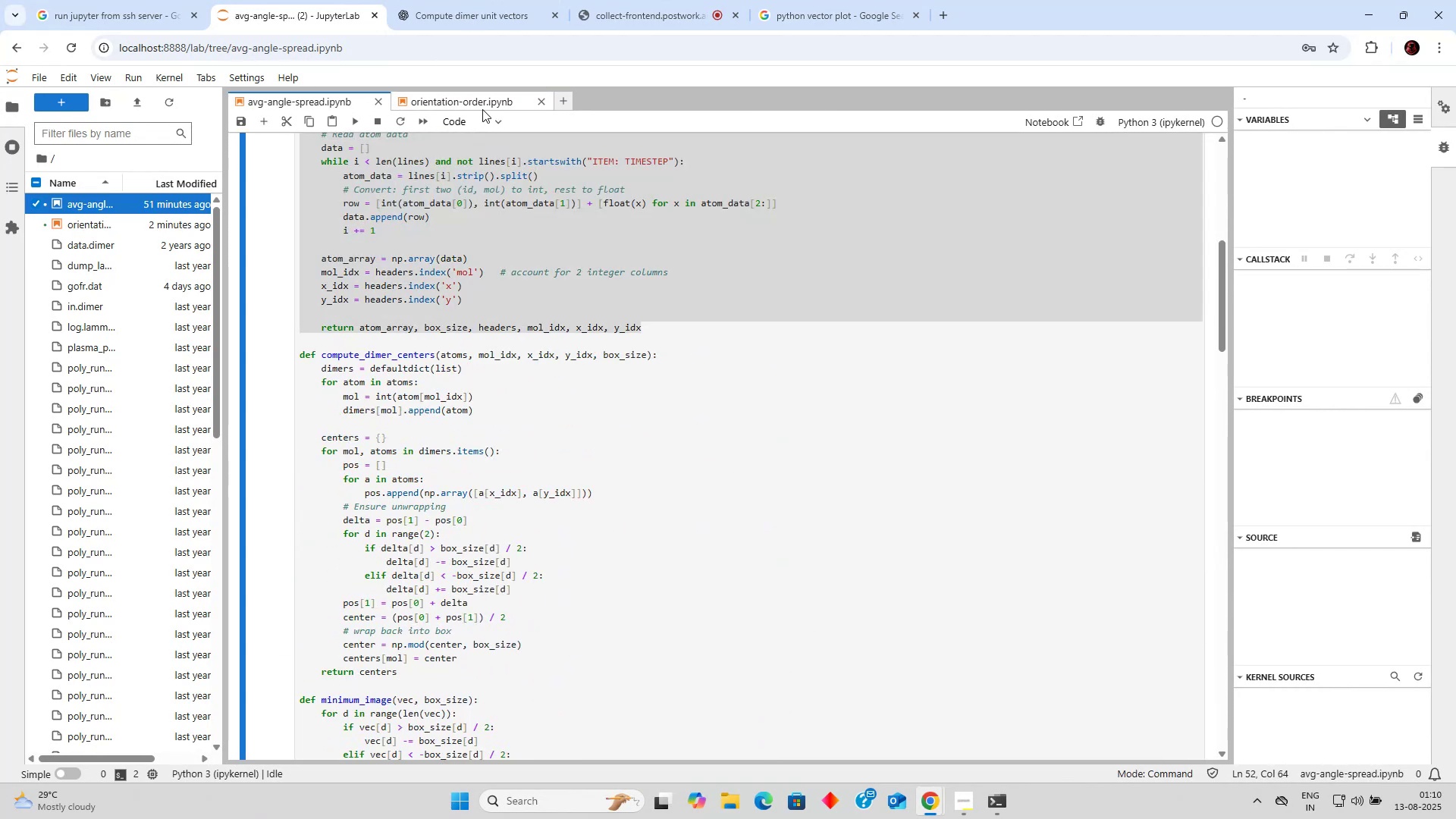 
left_click([482, 109])
 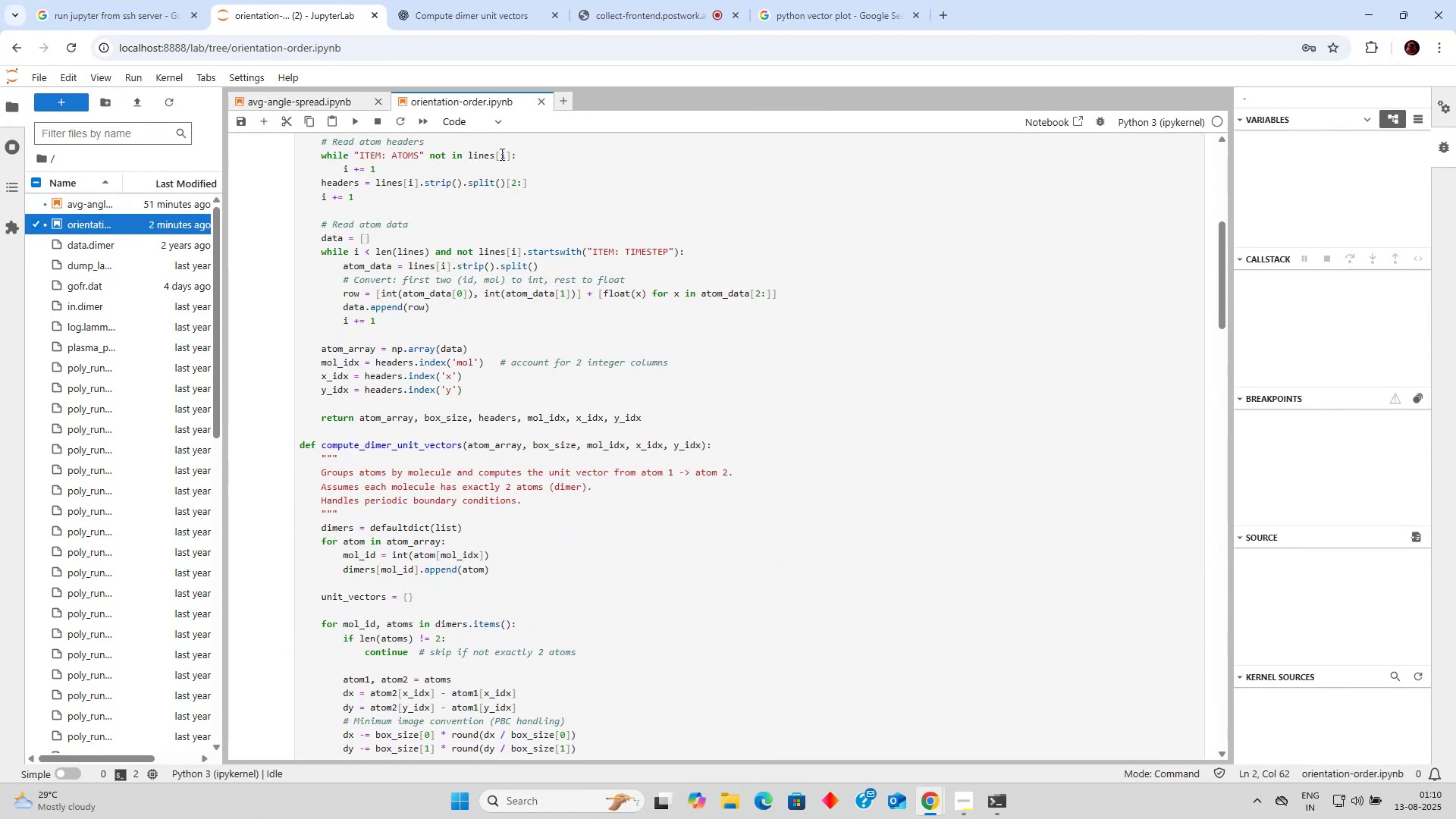 
scroll: coordinate [714, 284], scroll_direction: down, amount: 36.0
 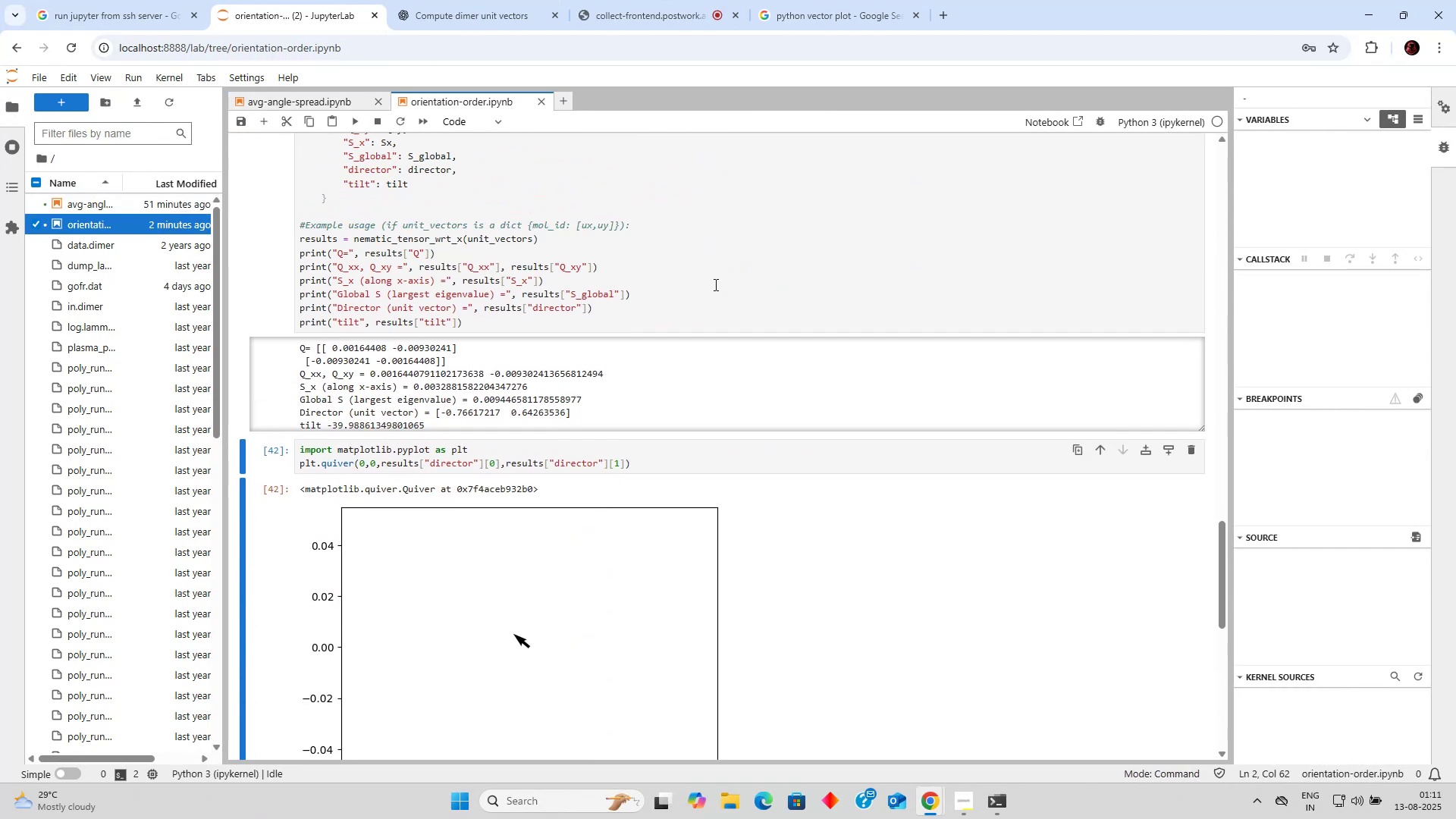 
left_click([714, 284])
 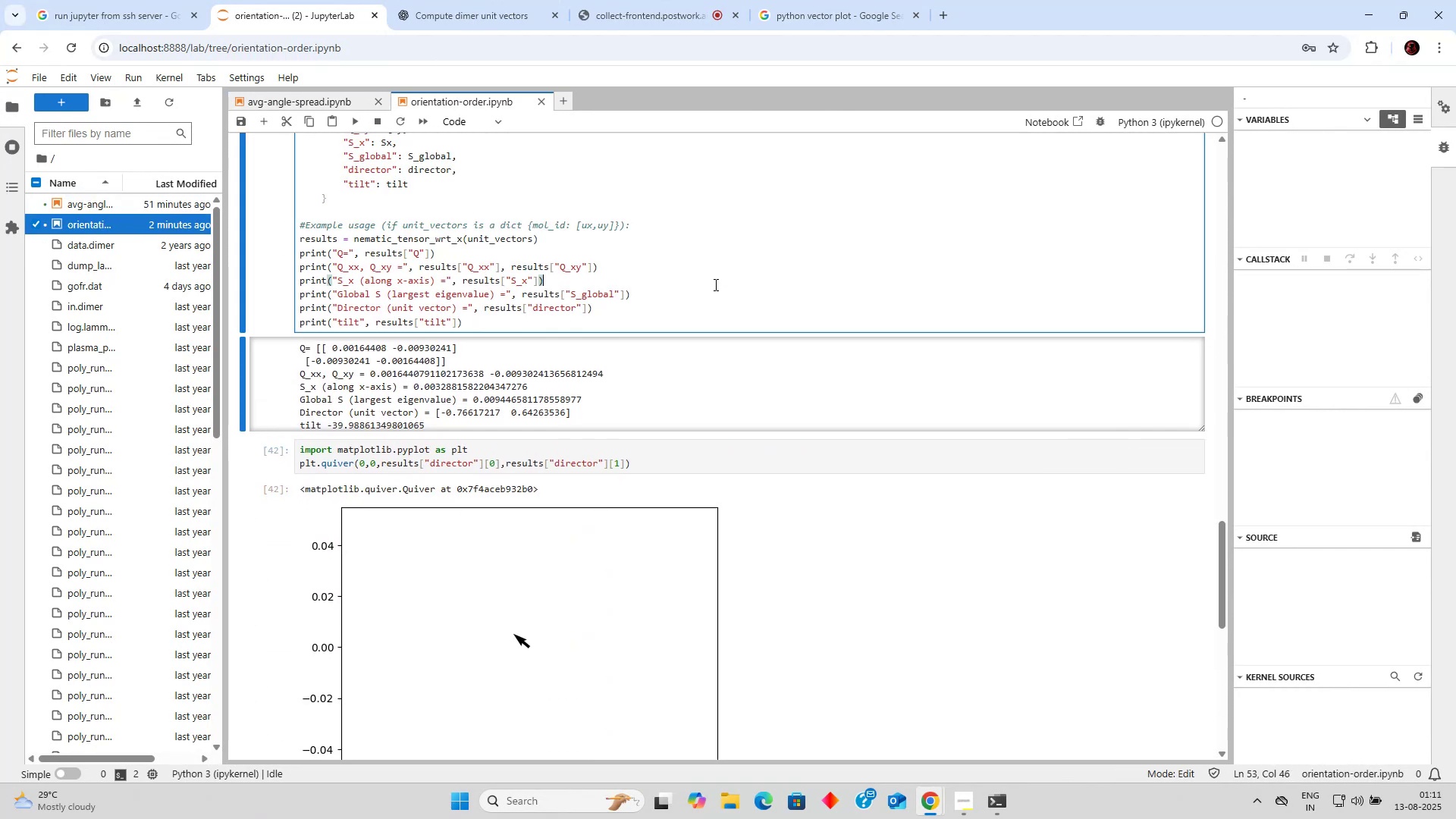 
scroll: coordinate [714, 287], scroll_direction: down, amount: 2.0
 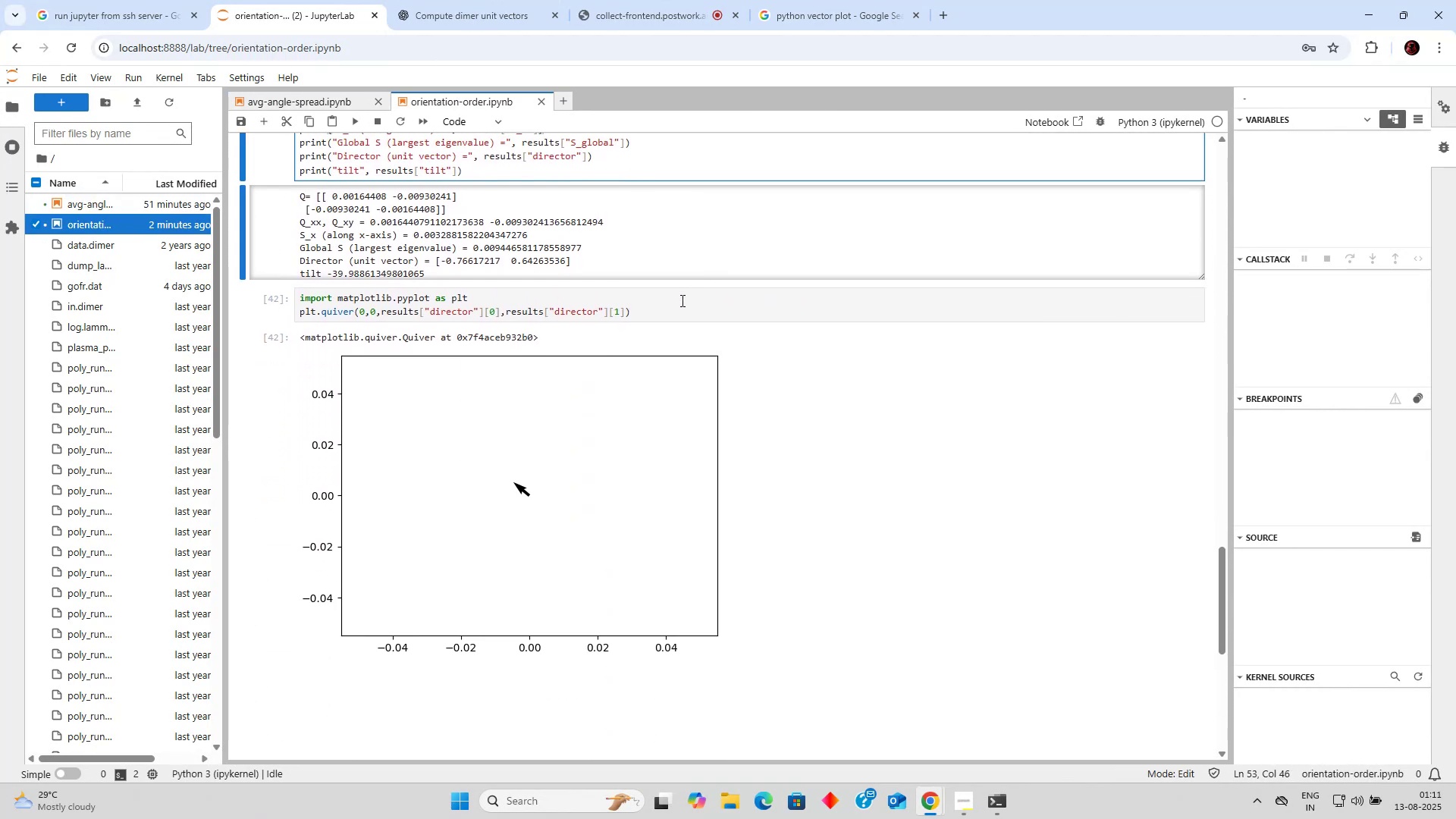 
left_click([674, 304])
 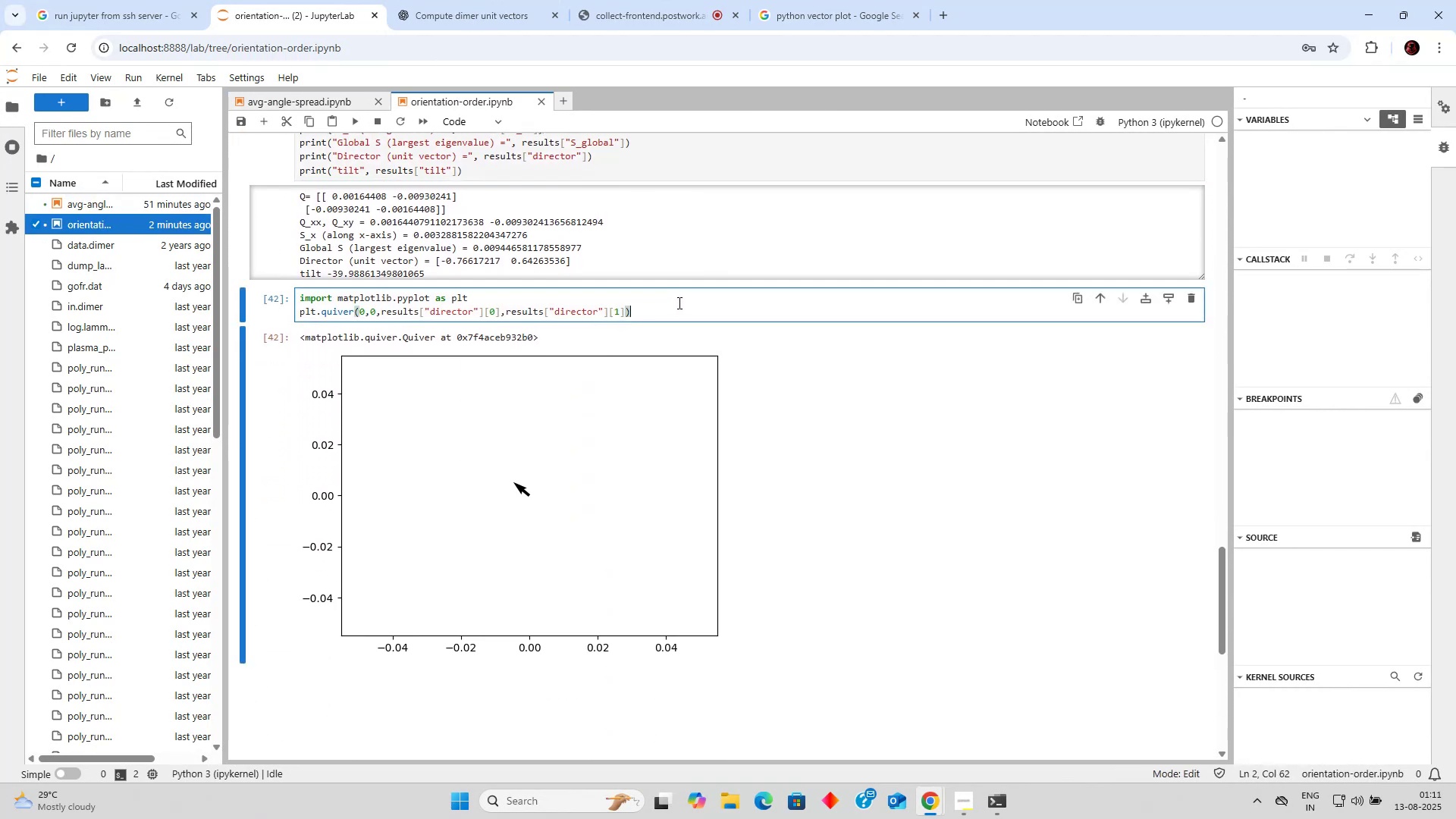 
scroll: coordinate [726, 298], scroll_direction: down, amount: 7.0
 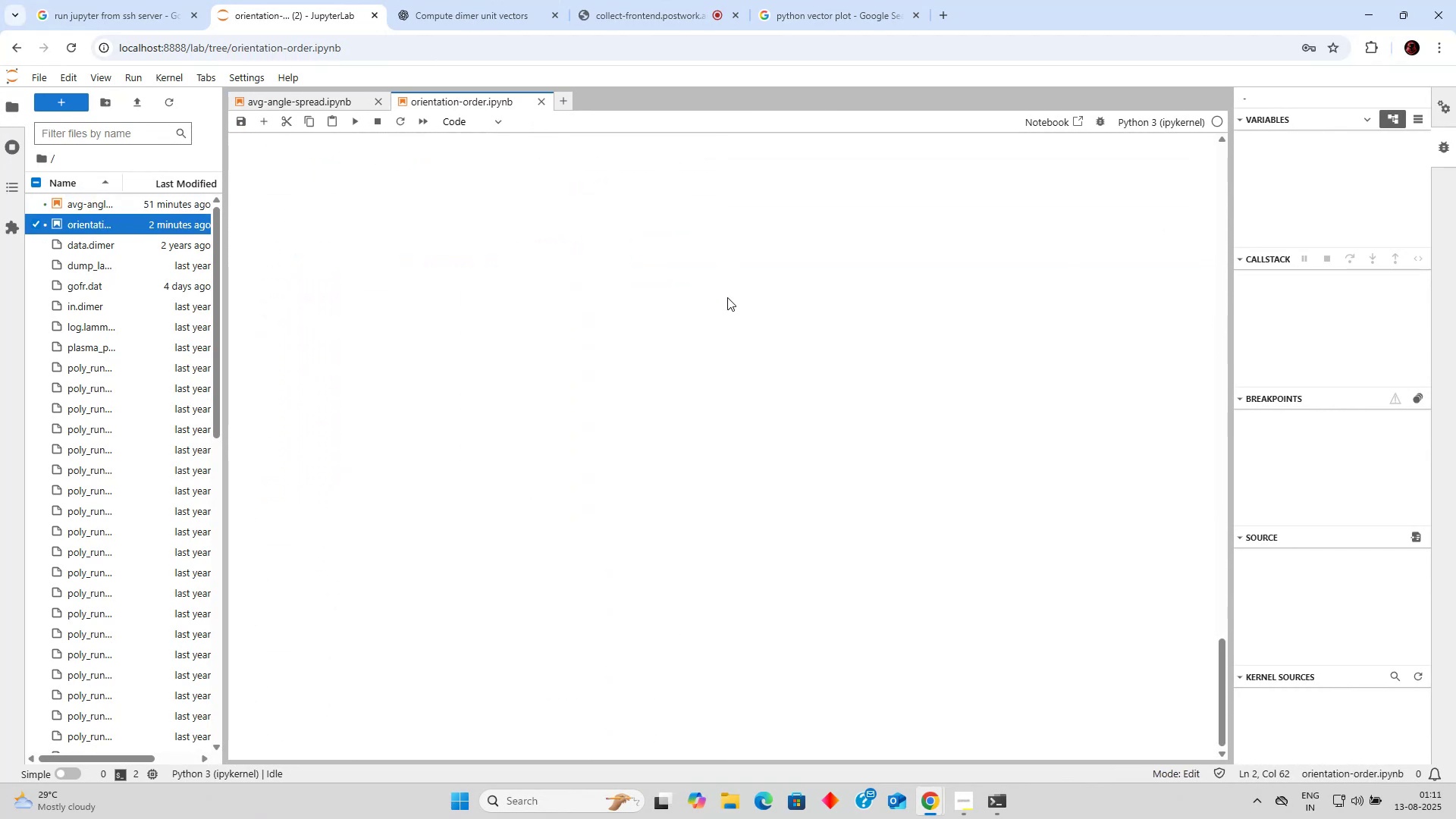 
scroll: coordinate [480, 215], scroll_direction: up, amount: 33.0
 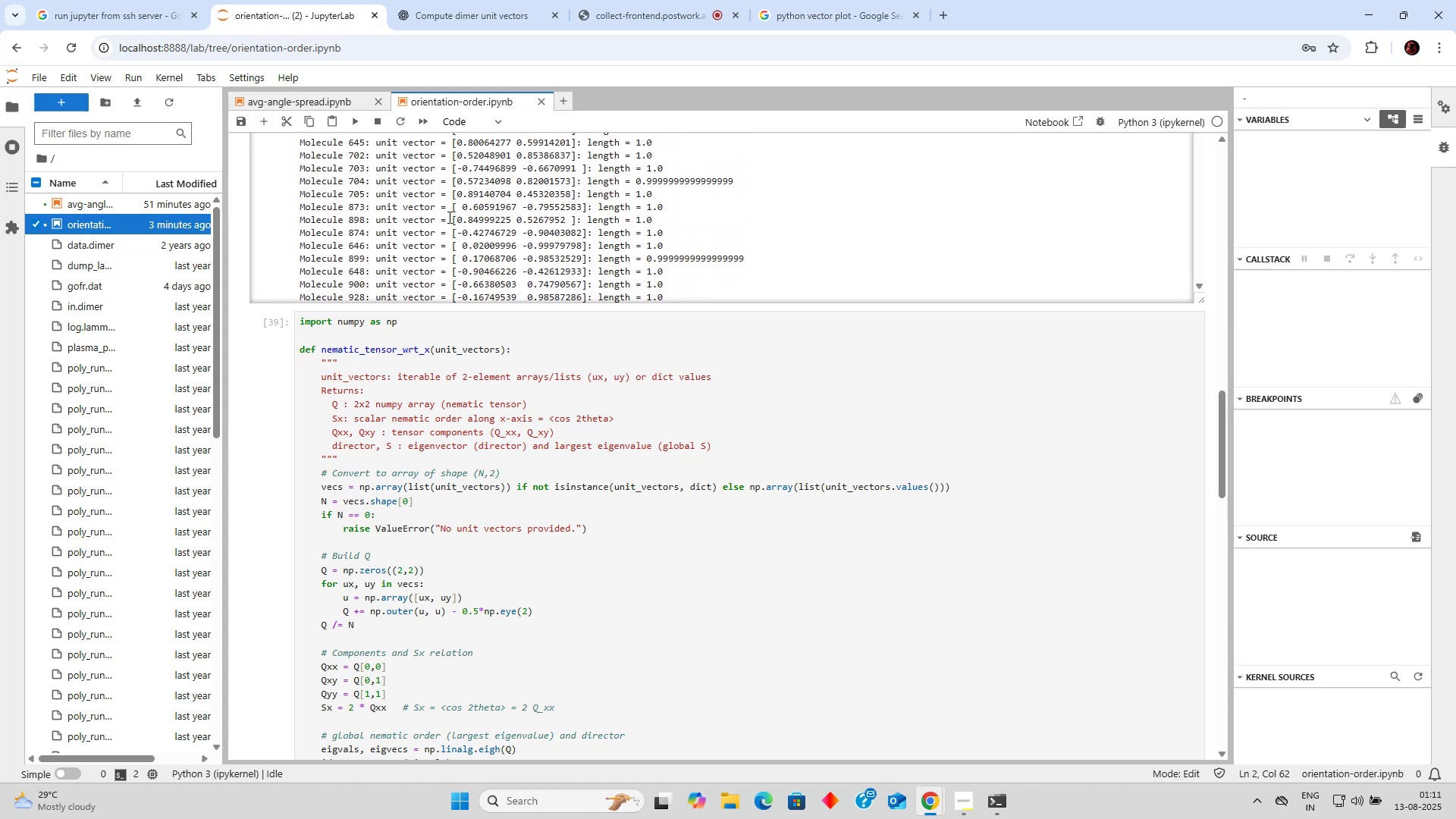 
scroll: coordinate [489, 215], scroll_direction: up, amount: 8.0
 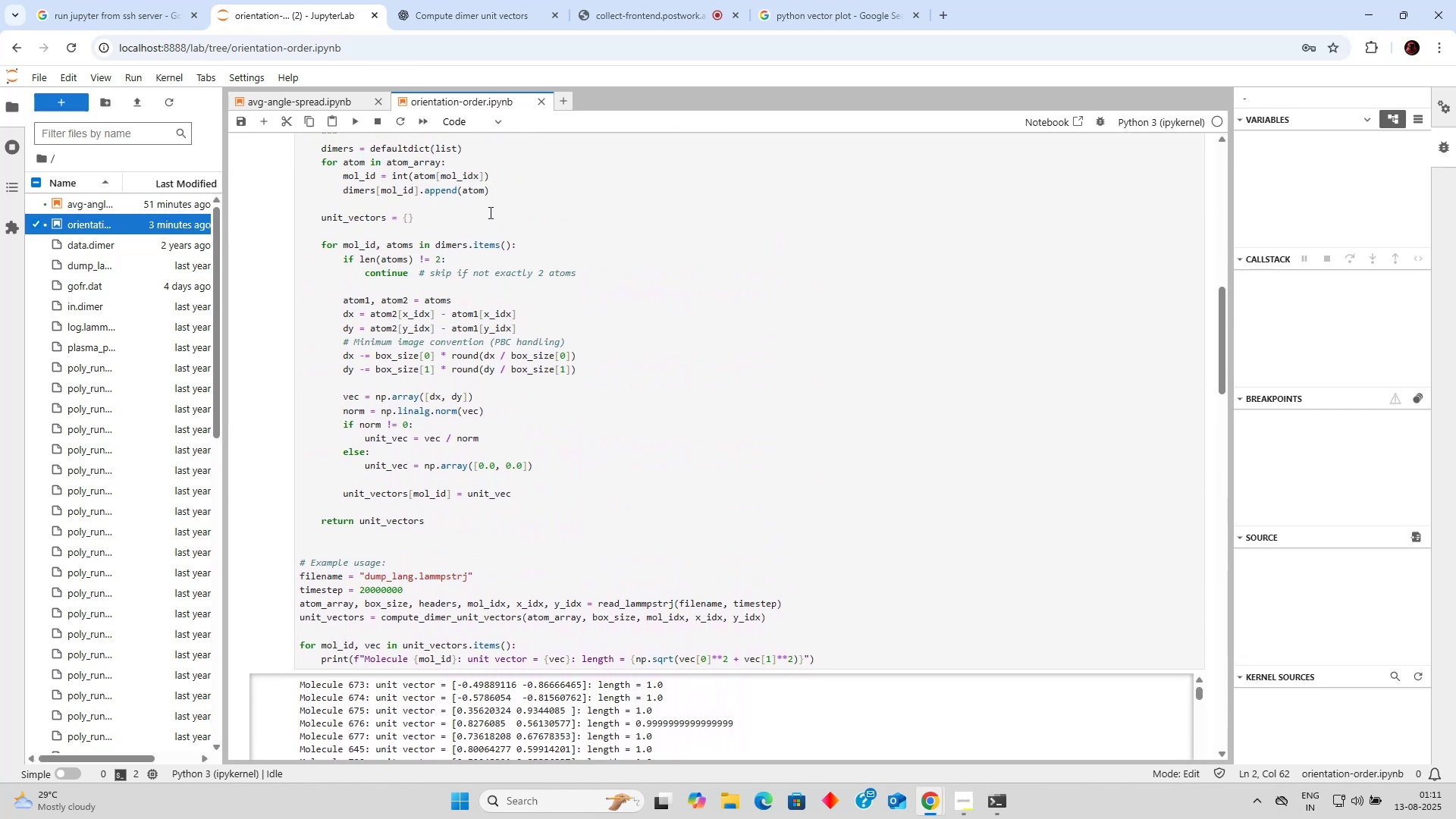 
left_click([479, 249])
 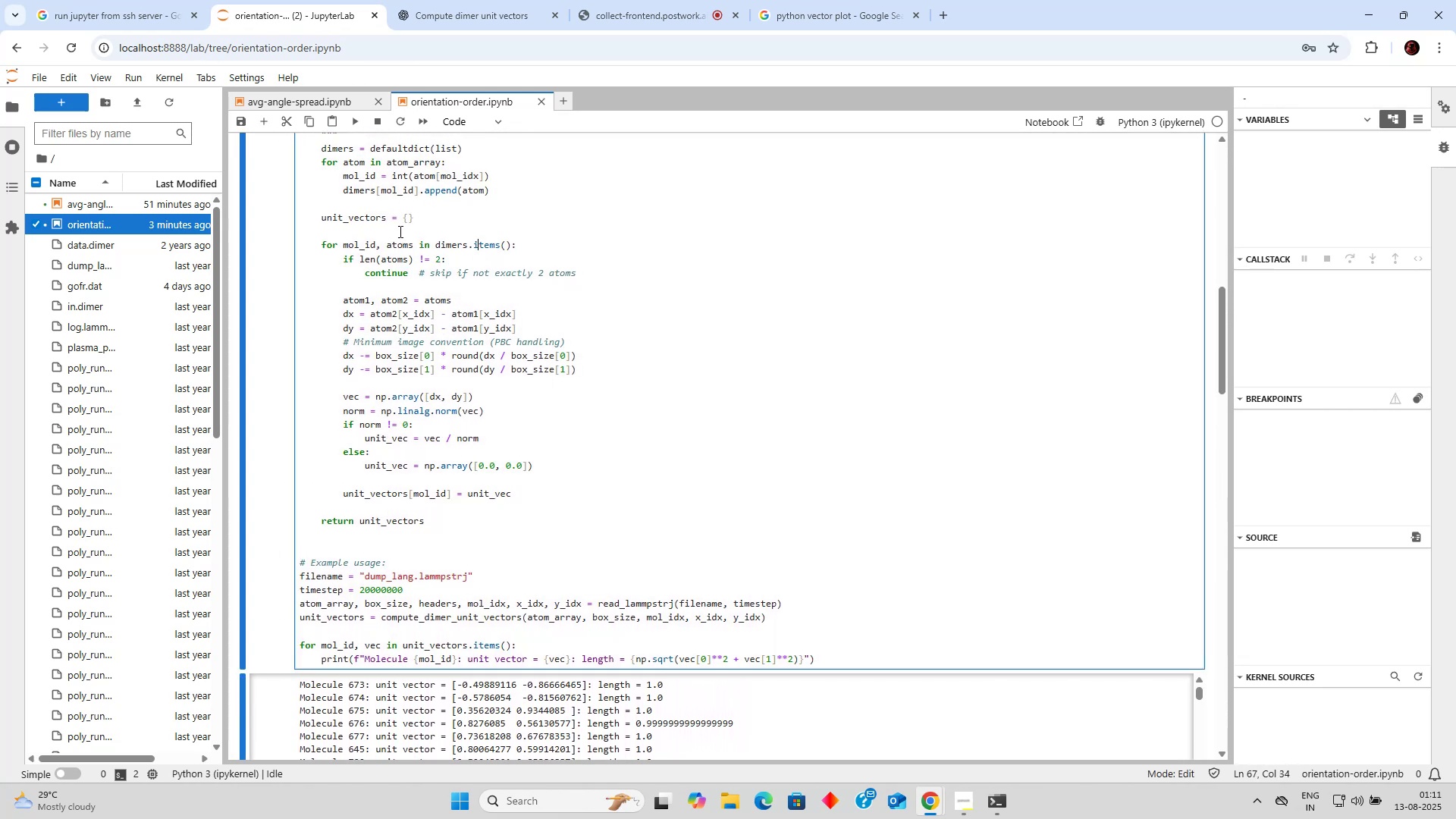 
scroll: coordinate [408, 231], scroll_direction: down, amount: 22.0
 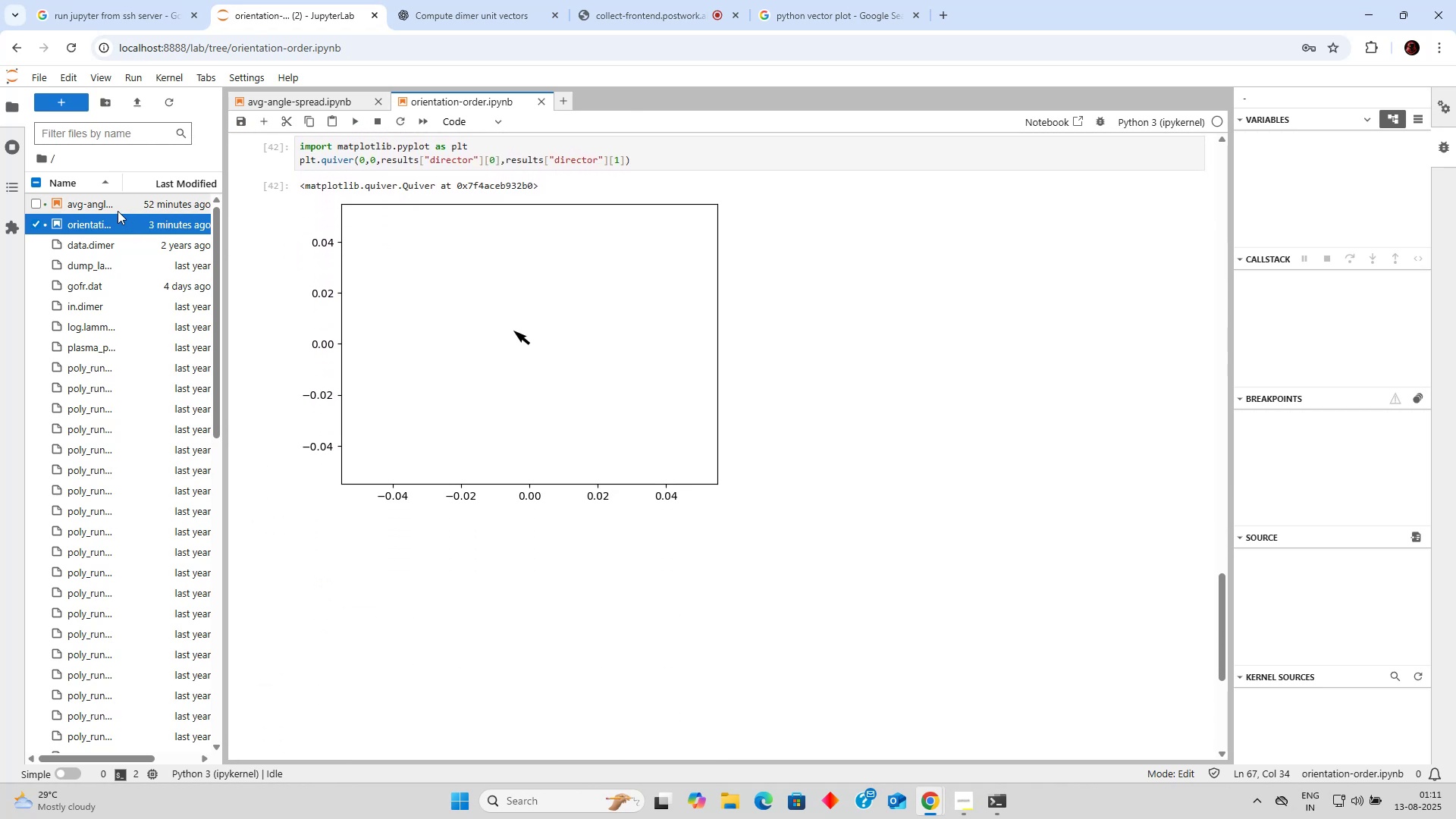 
left_click([118, 211])
 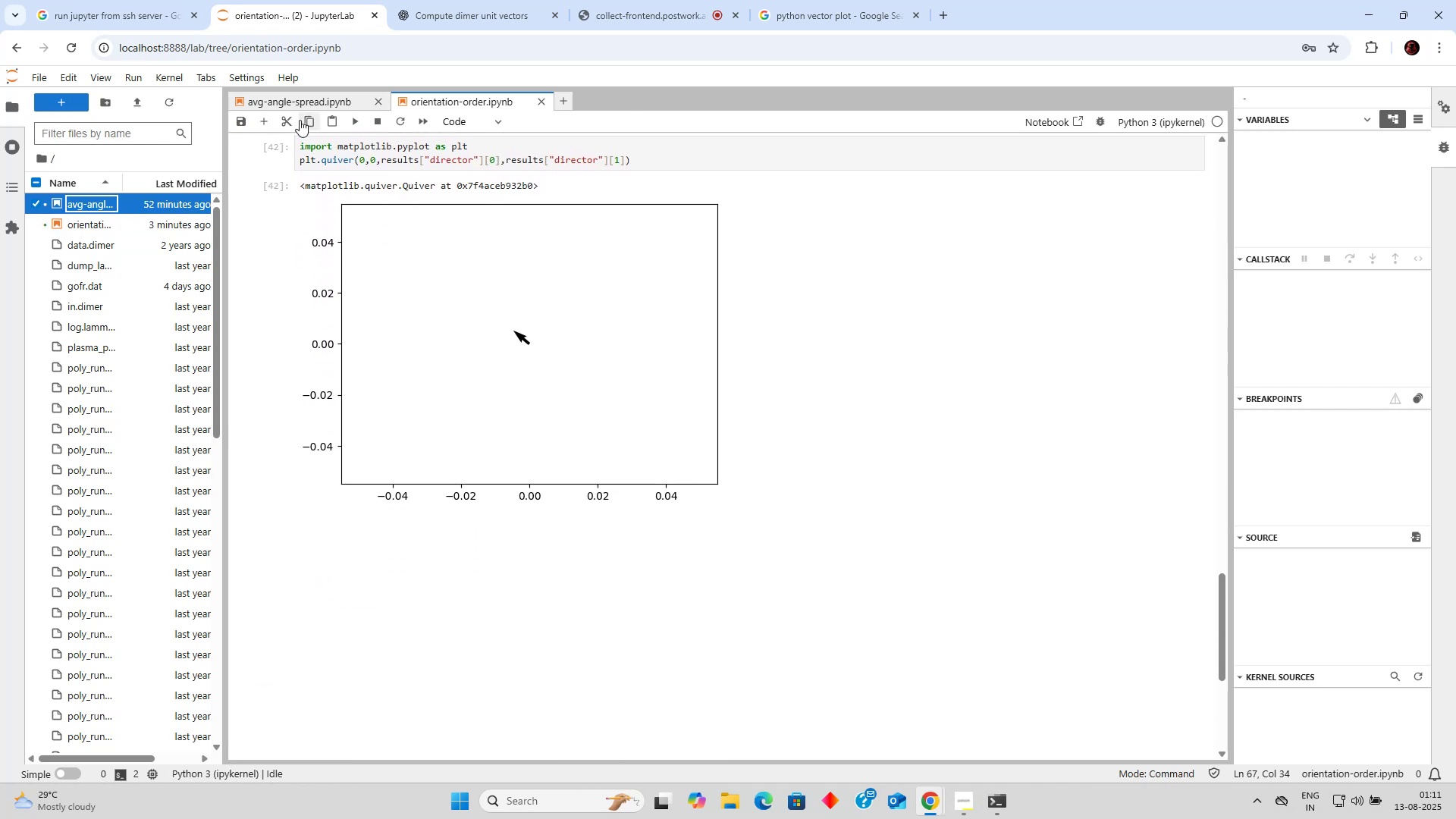 
left_click([302, 106])
 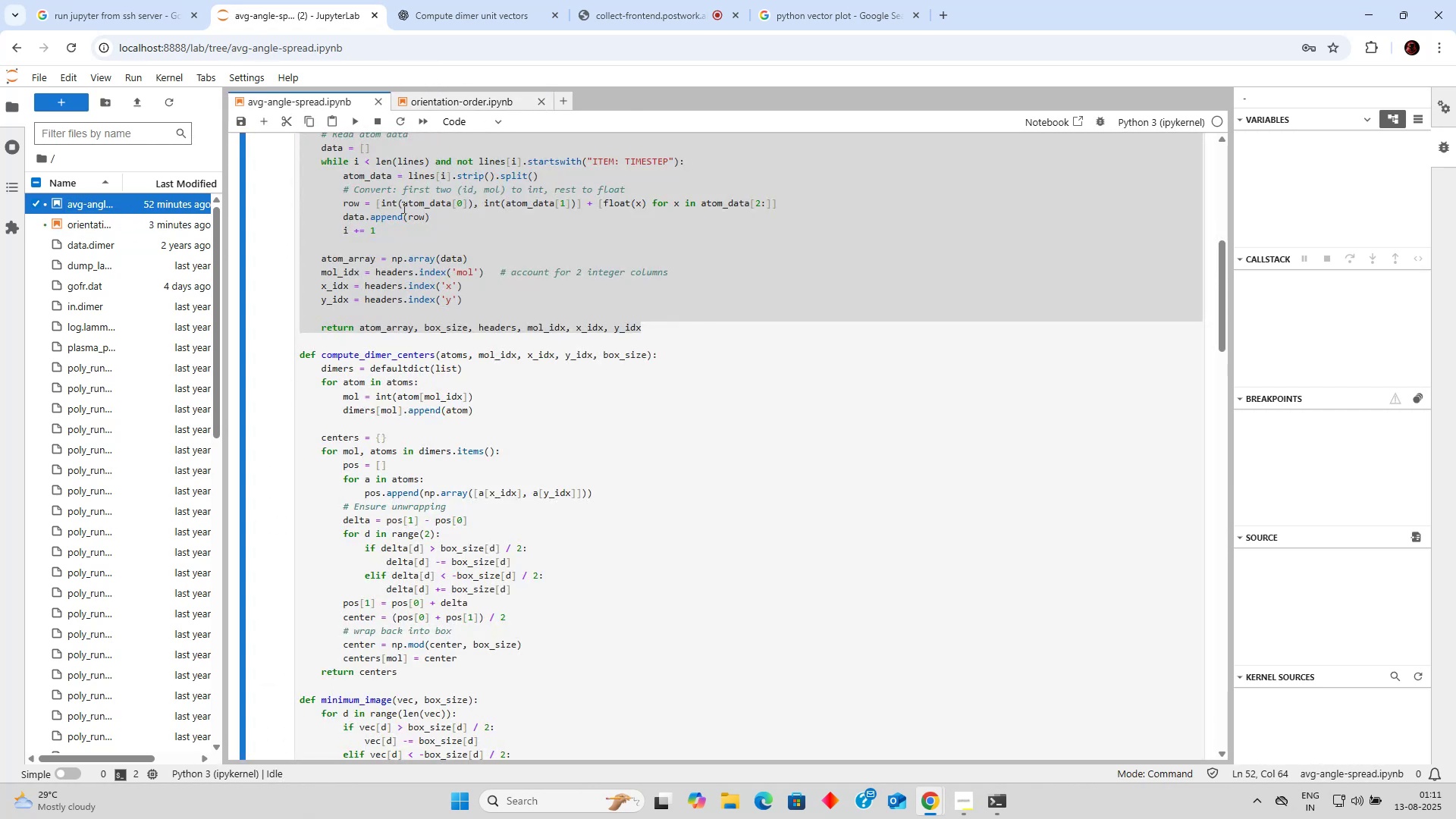 
left_click([420, 213])
 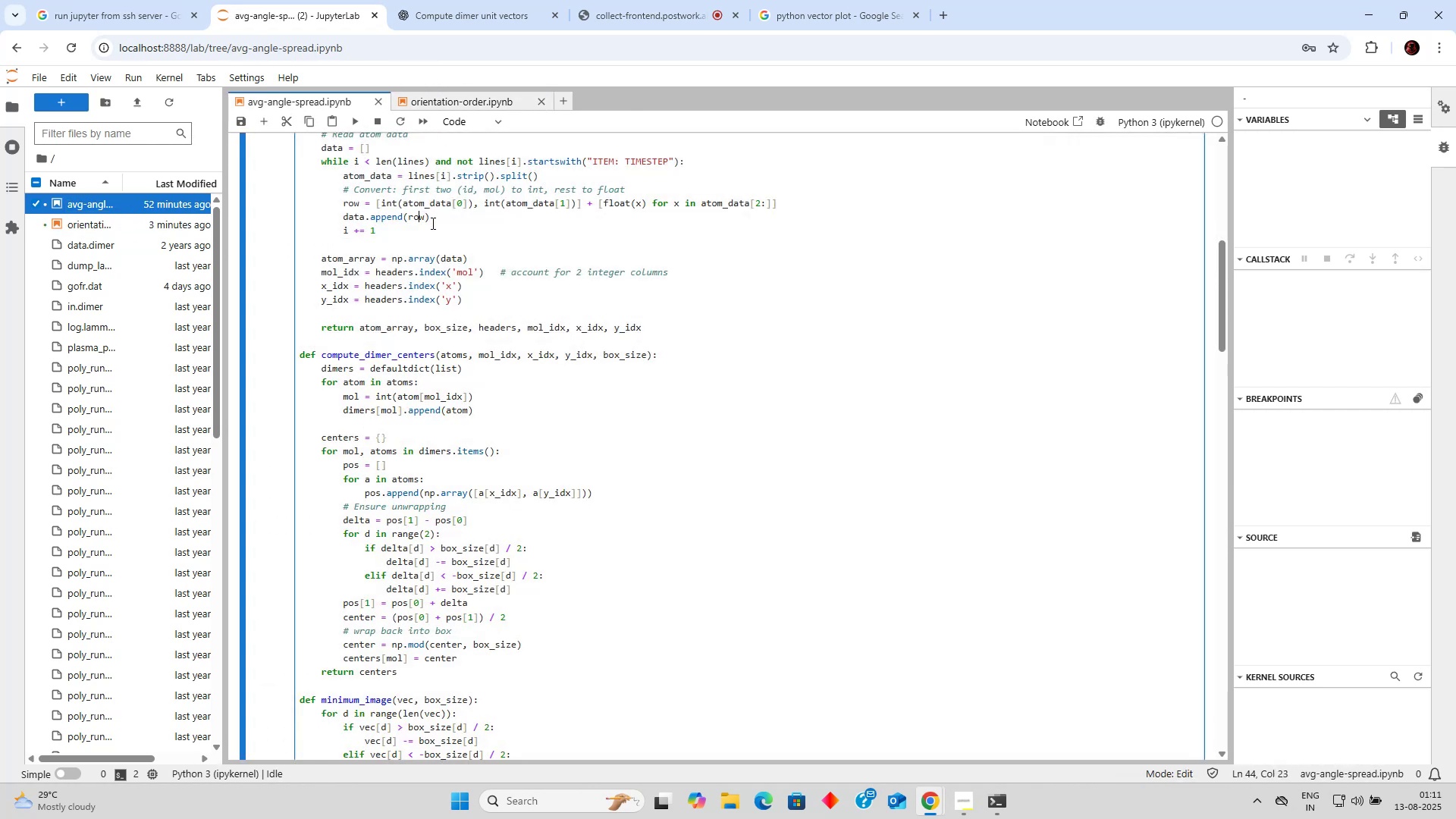 
scroll: coordinate [433, 224], scroll_direction: down, amount: 5.0
 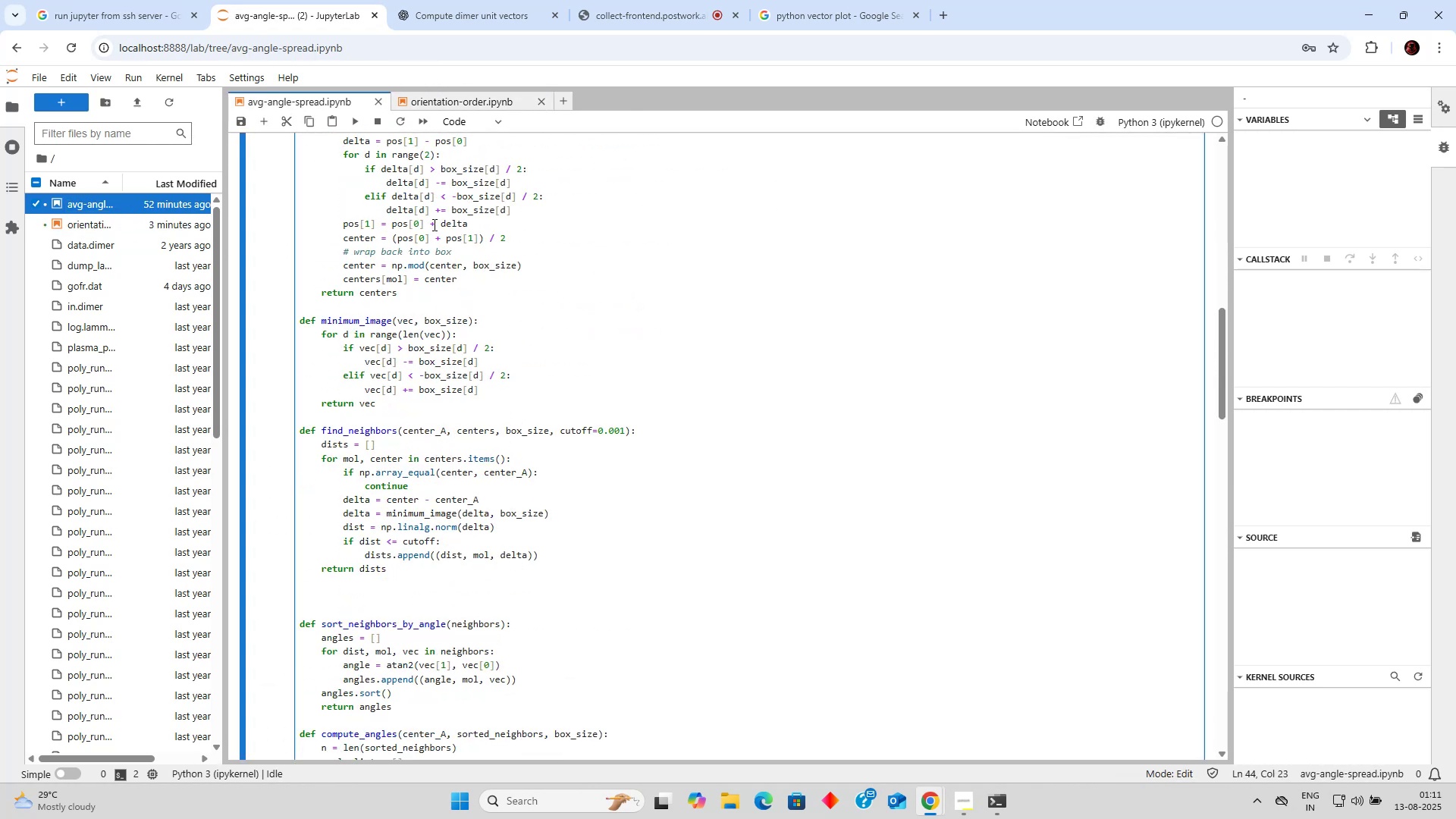 
left_click([433, 224])
 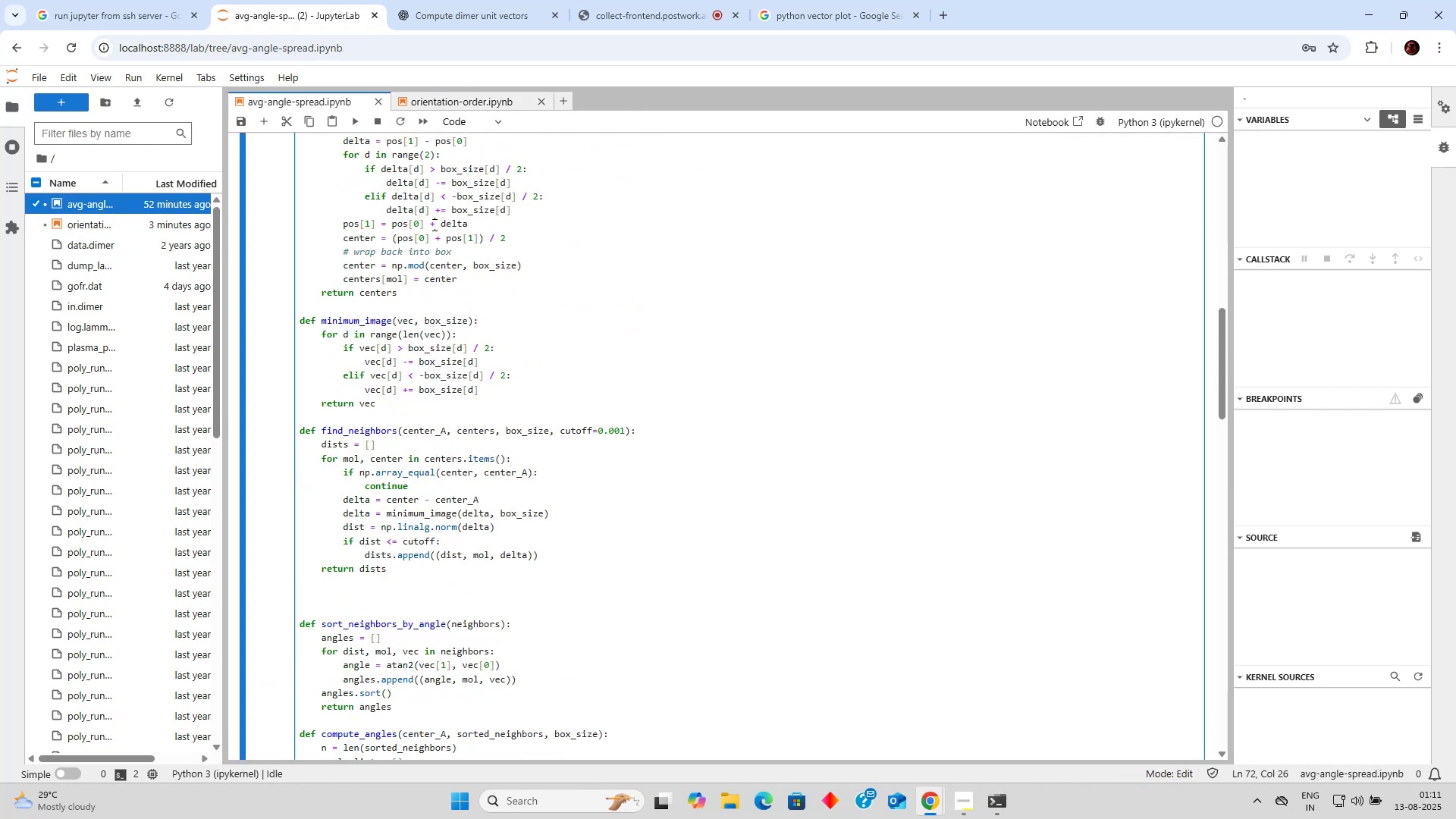 
scroll: coordinate [434, 224], scroll_direction: down, amount: 12.0
 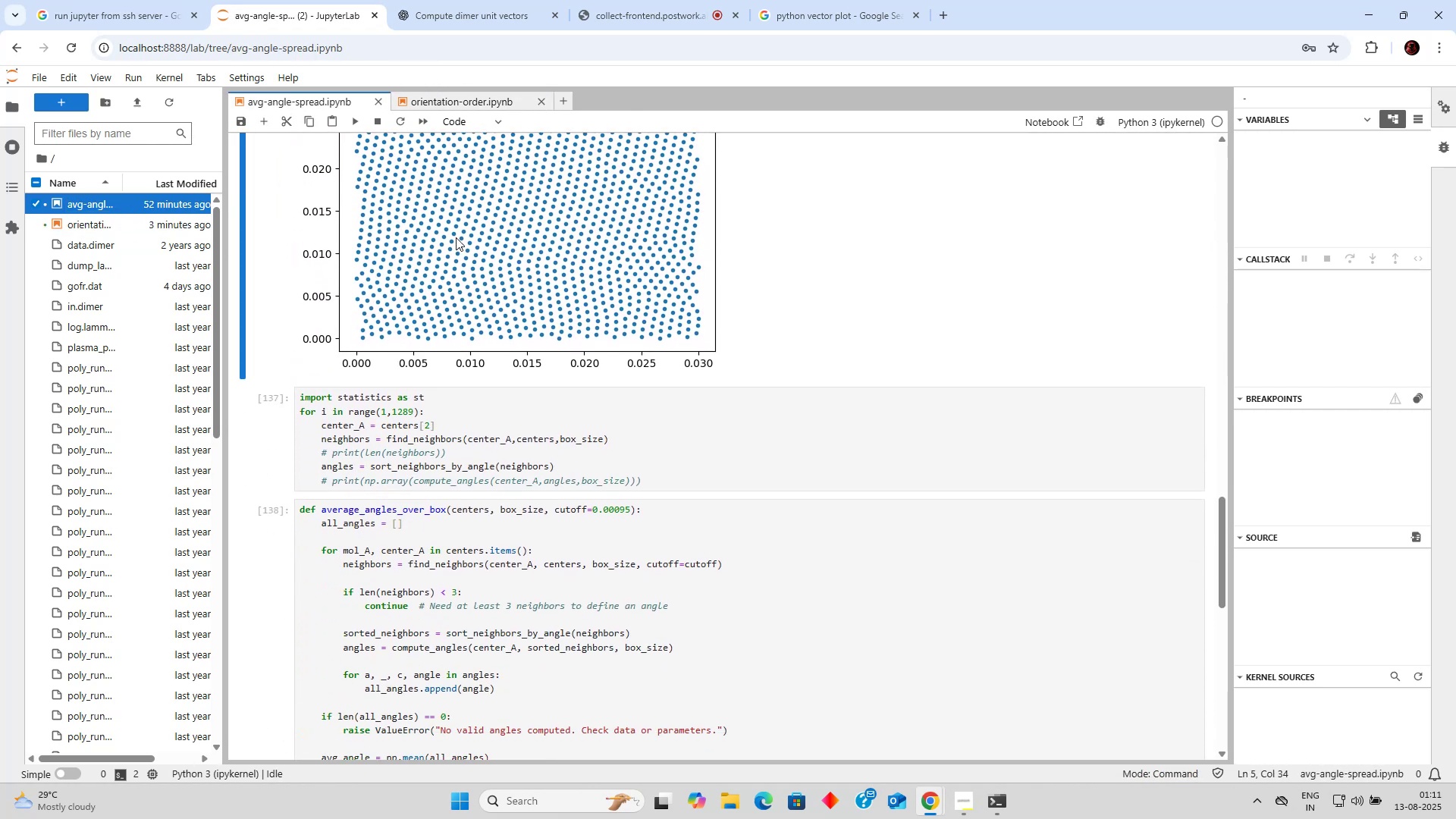 
left_click([434, 224])
 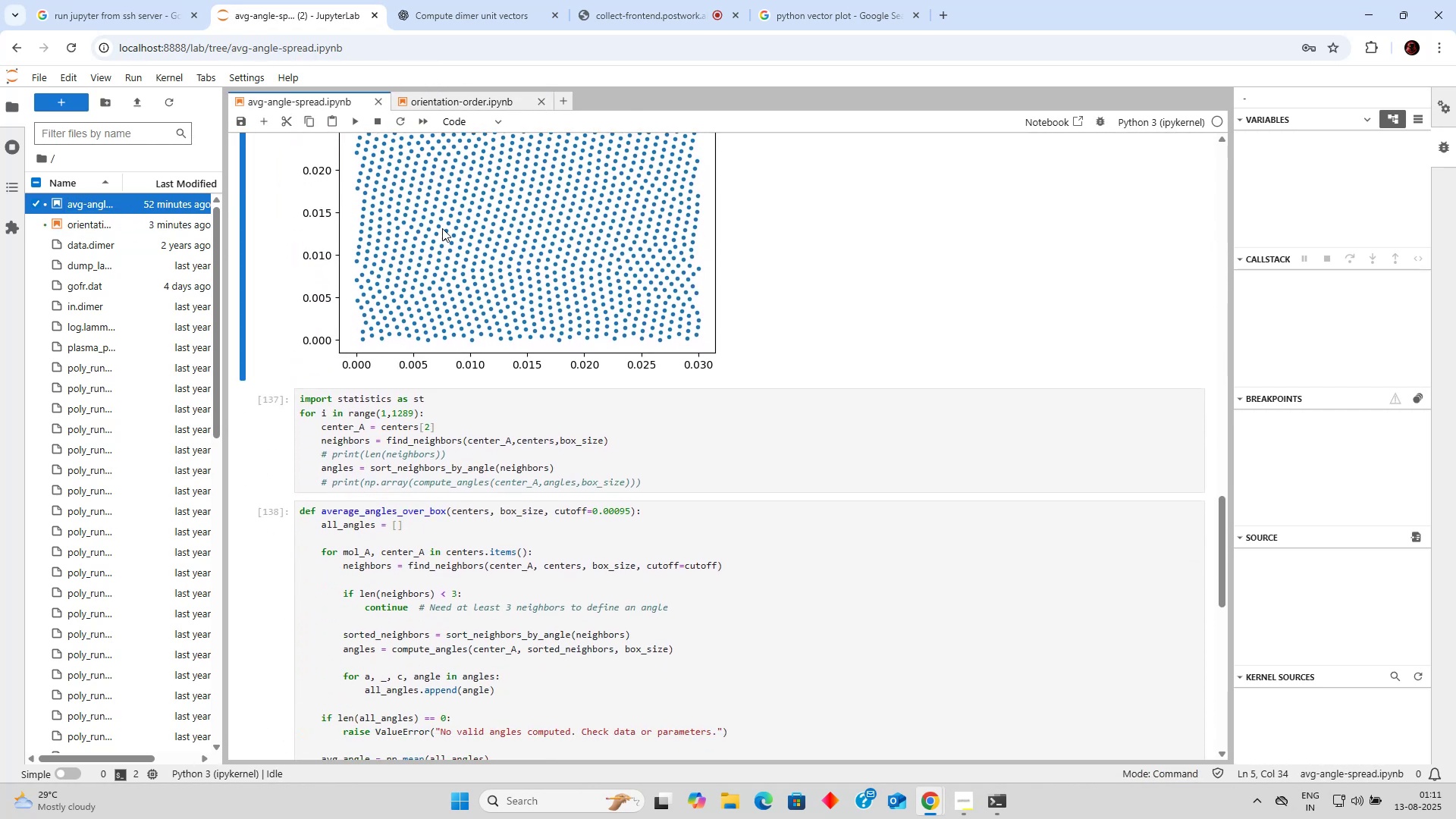 
left_click([456, 237])
 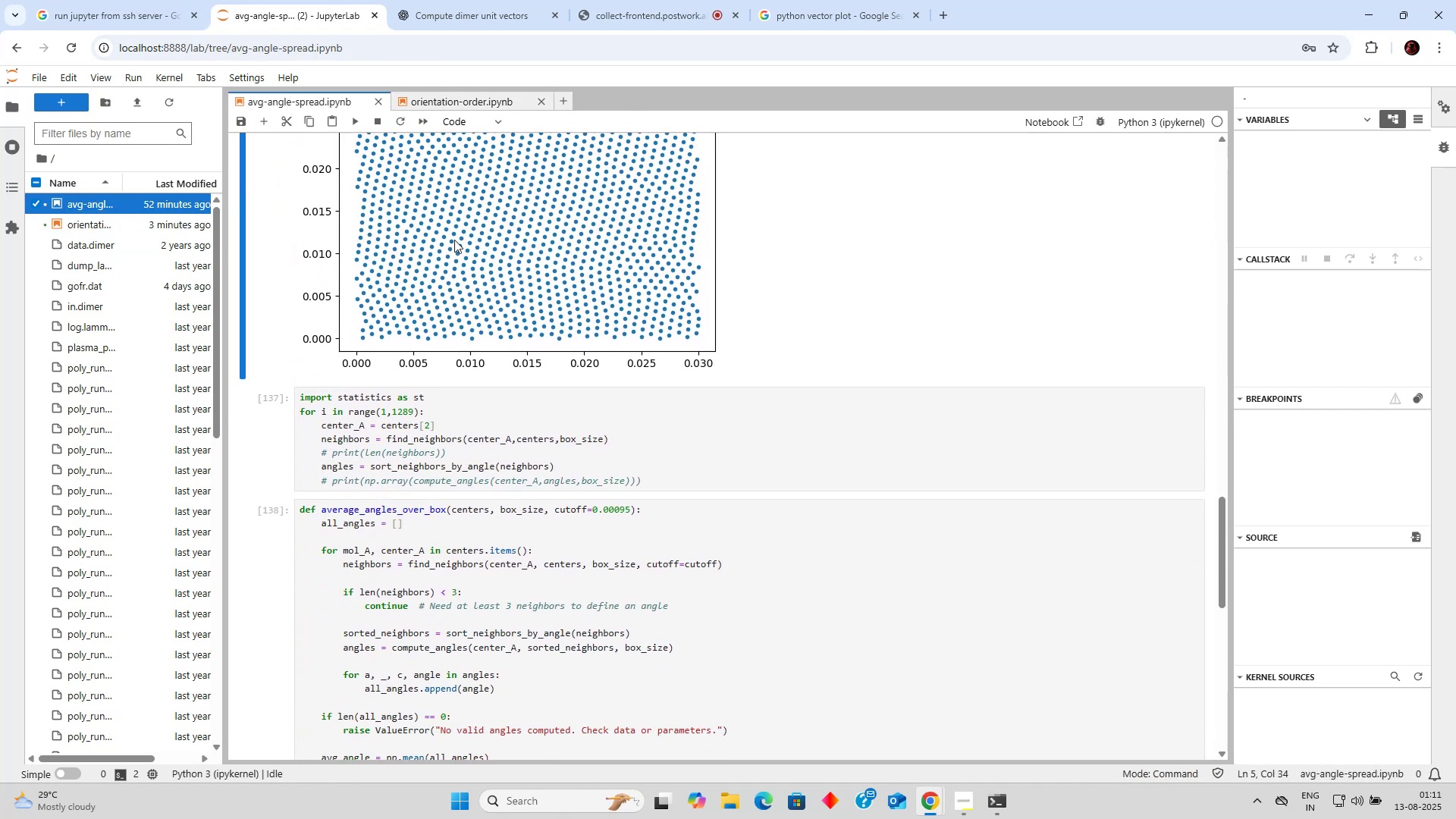 
scroll: coordinate [461, 239], scroll_direction: down, amount: 5.0
 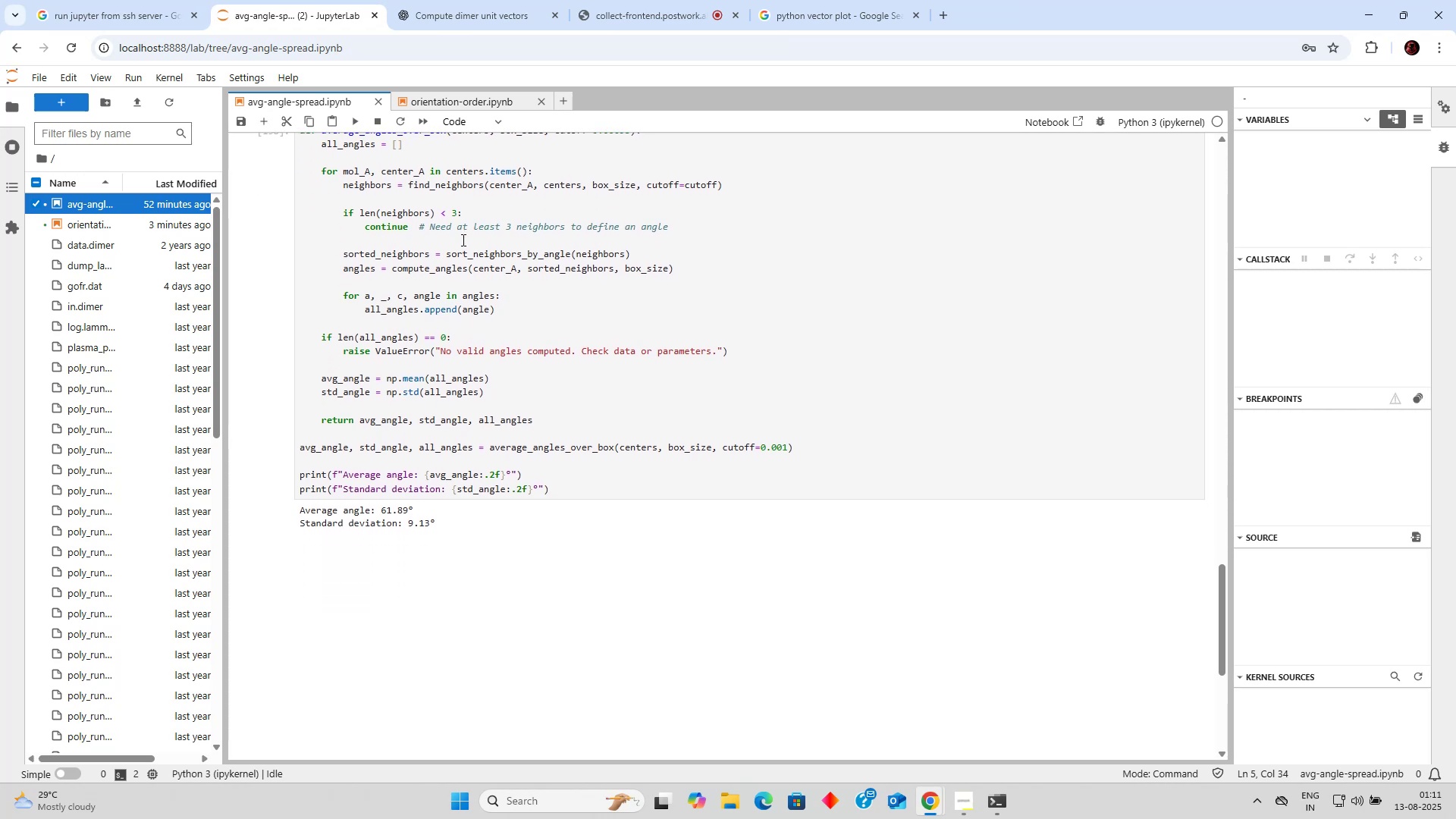 
scroll: coordinate [470, 236], scroll_direction: up, amount: 26.0
 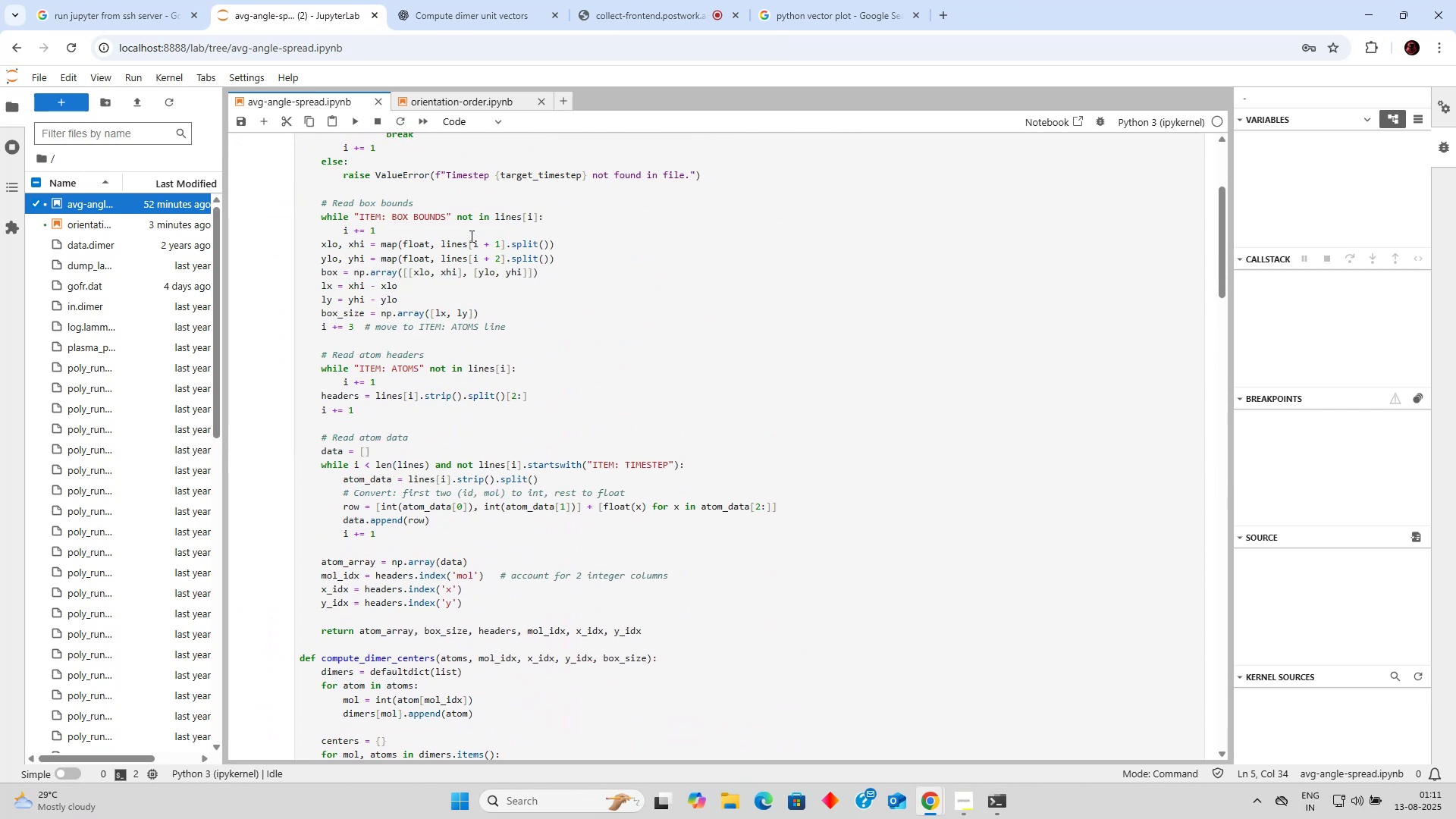 
scroll: coordinate [470, 236], scroll_direction: down, amount: 17.0
 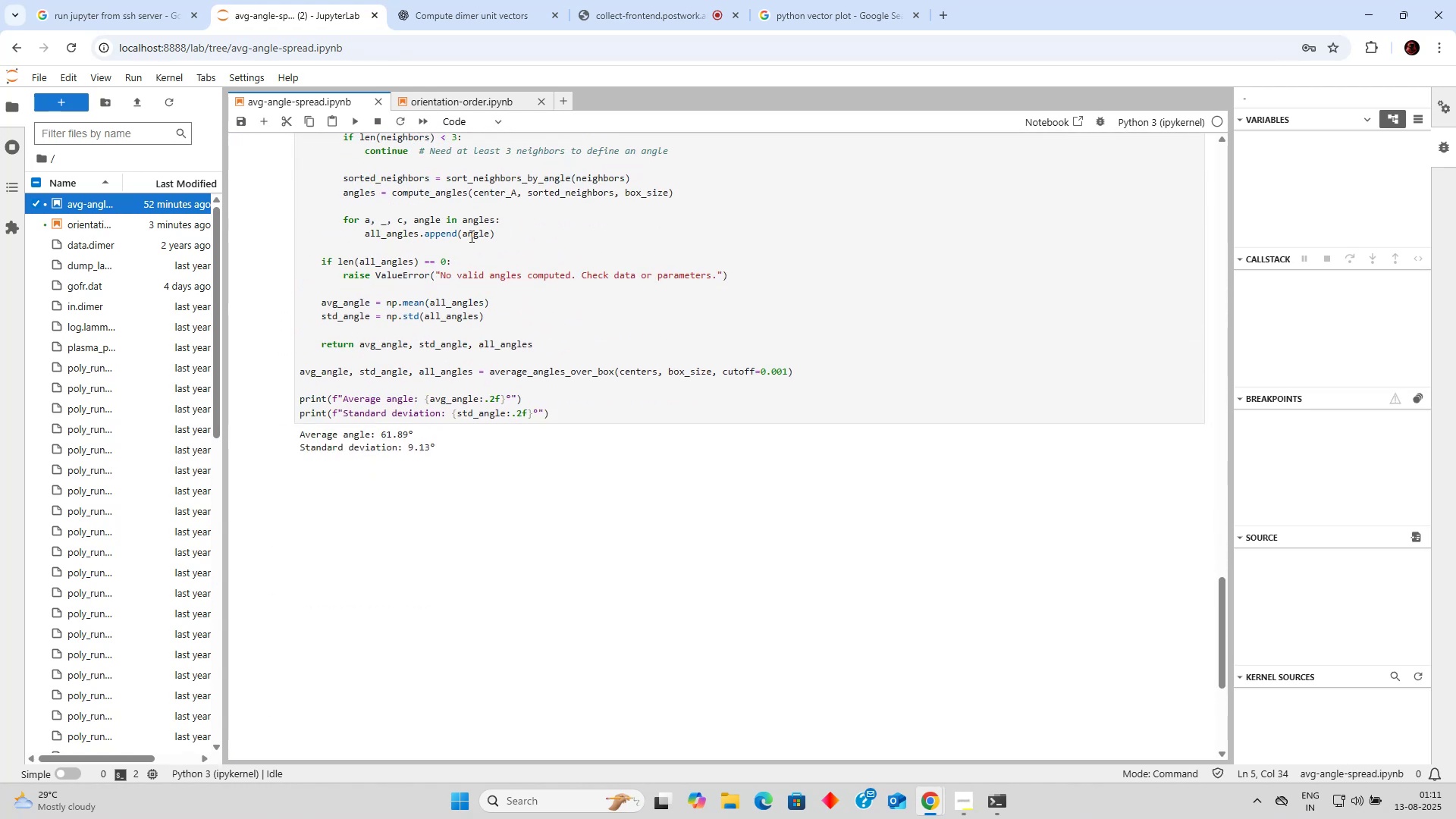 
scroll: coordinate [433, 238], scroll_direction: up, amount: 8.0
 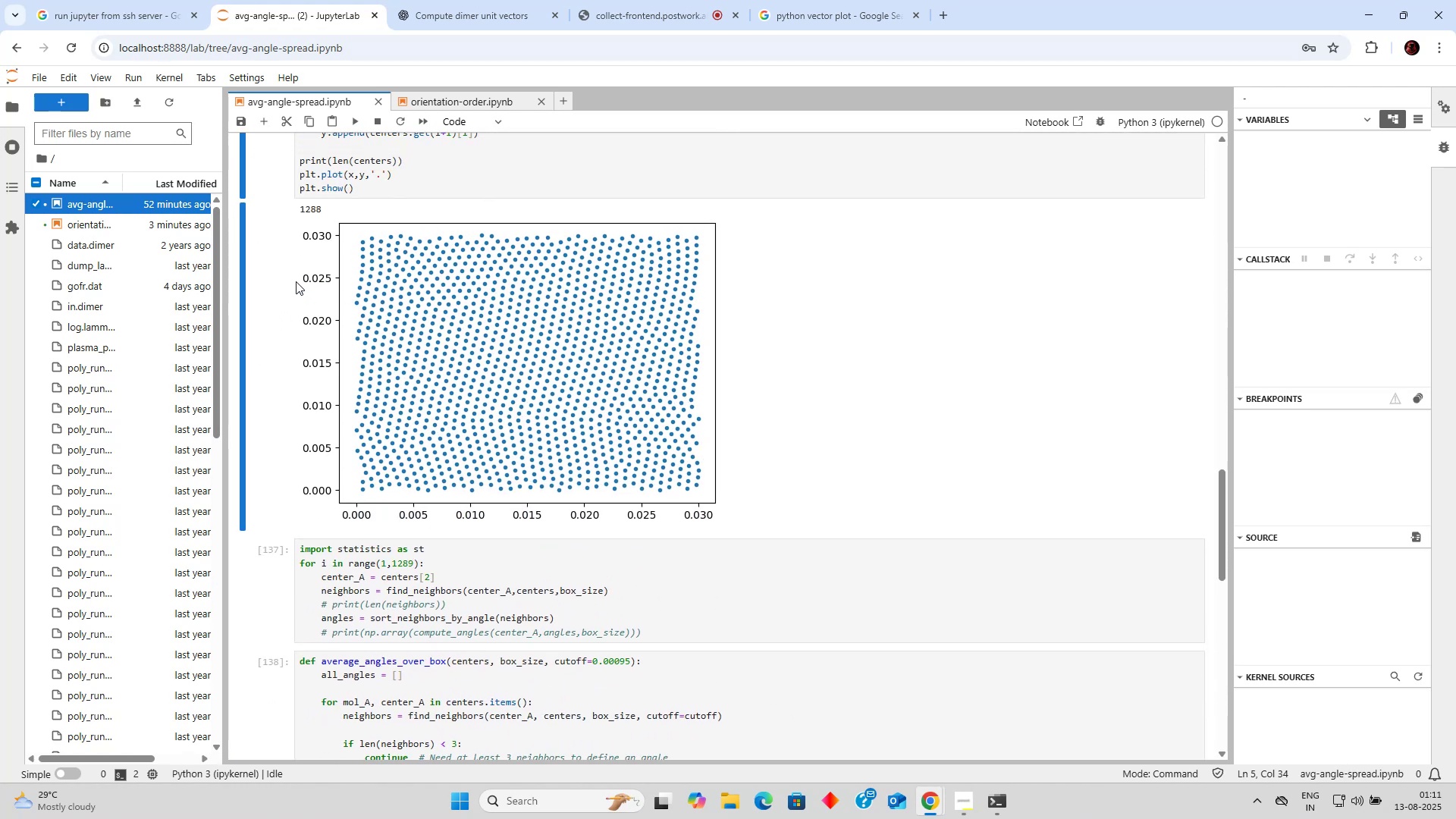 
double_click([273, 282])
 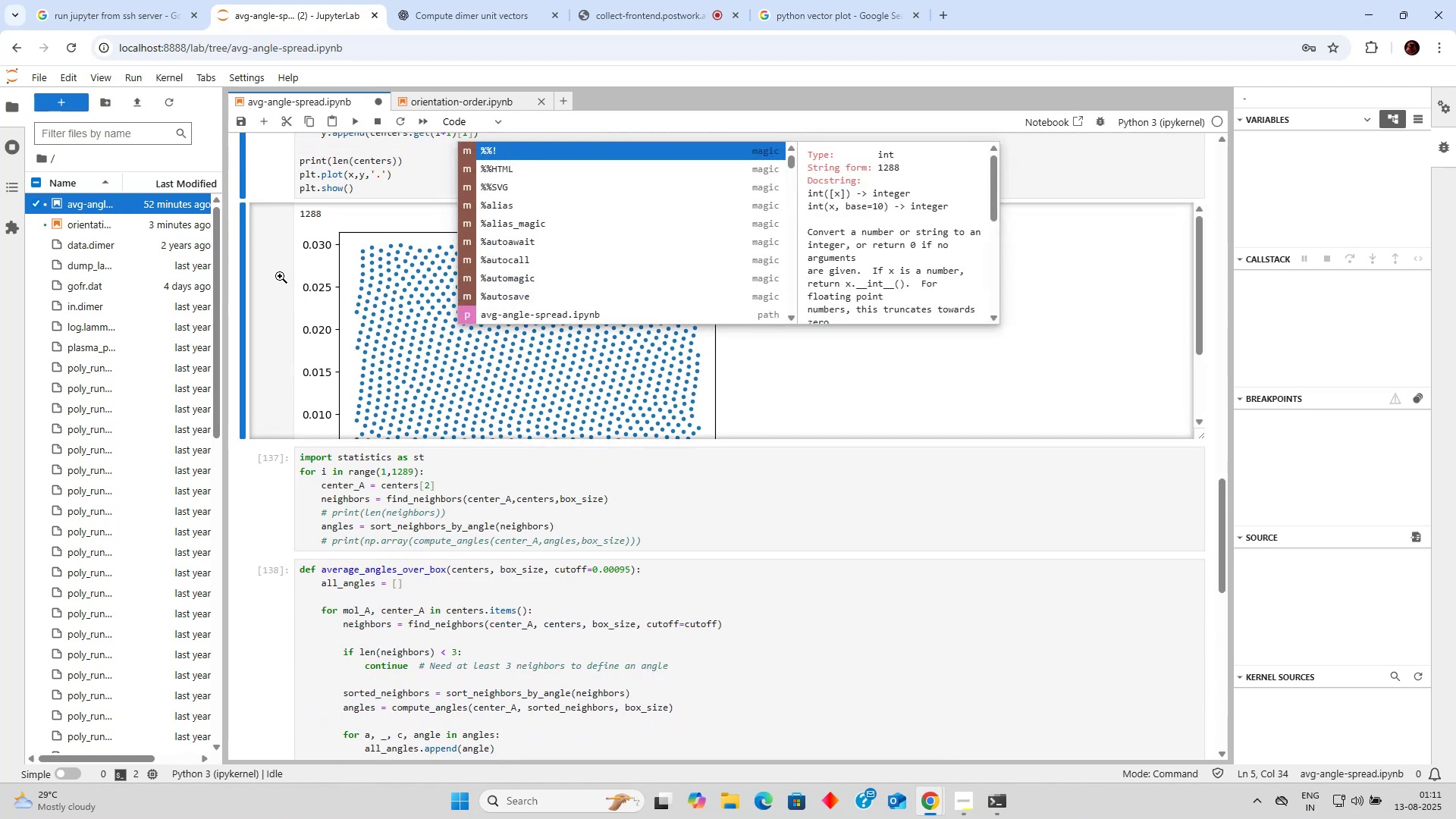 
left_click([277, 275])
 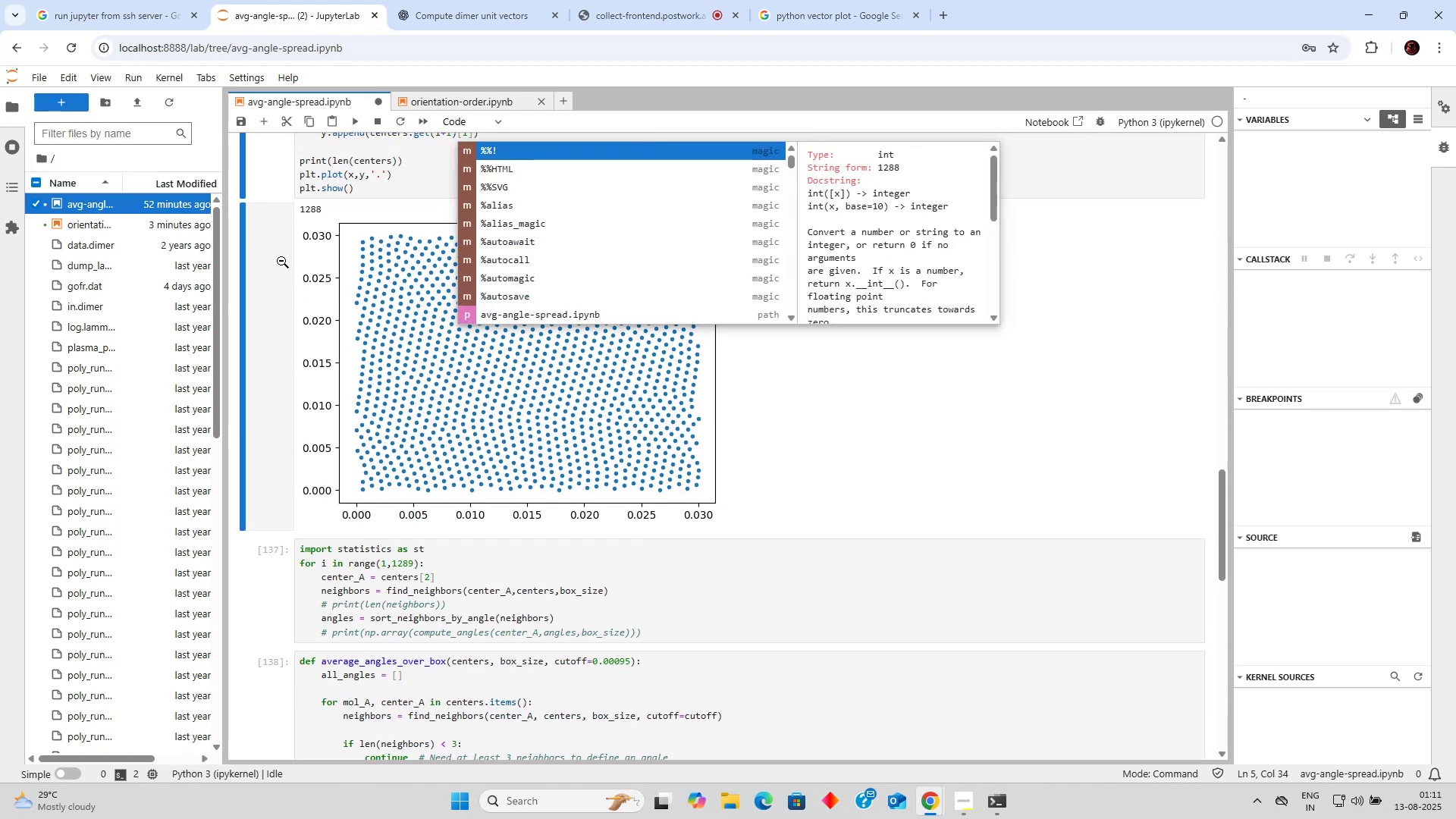 
double_click([280, 261])
 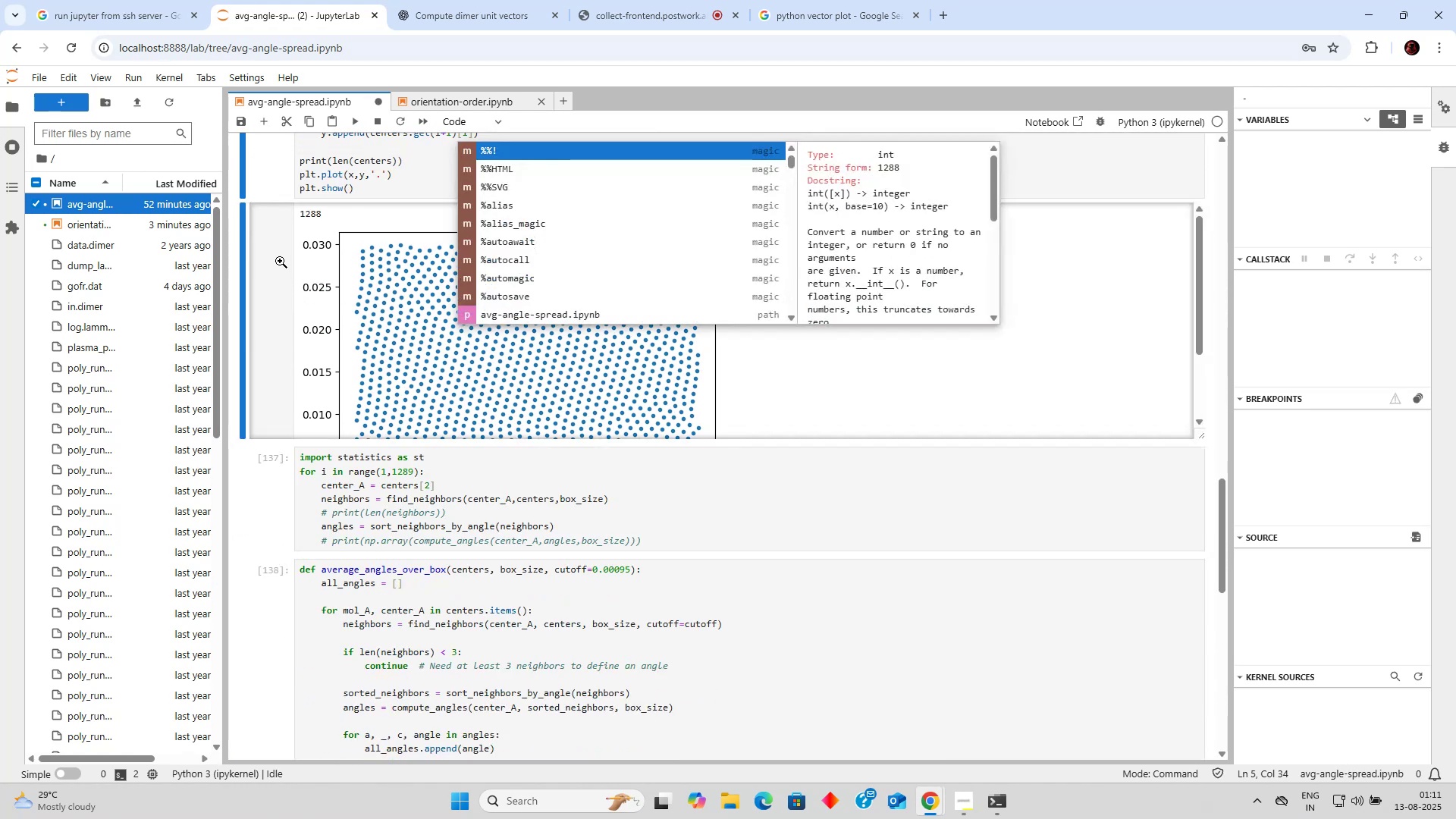 
left_click([280, 261])
 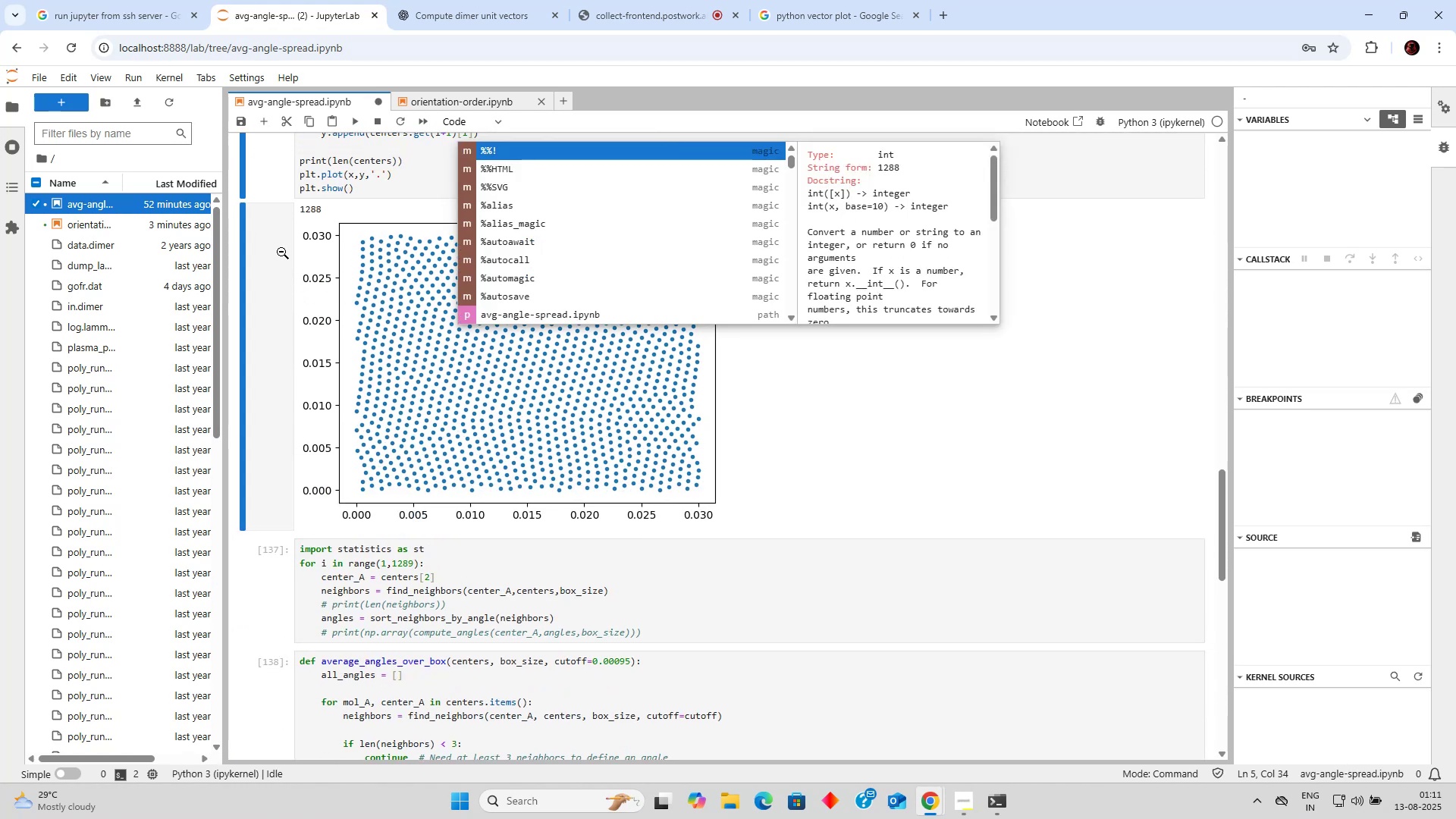 
scroll: coordinate [357, 267], scroll_direction: up, amount: 27.0
 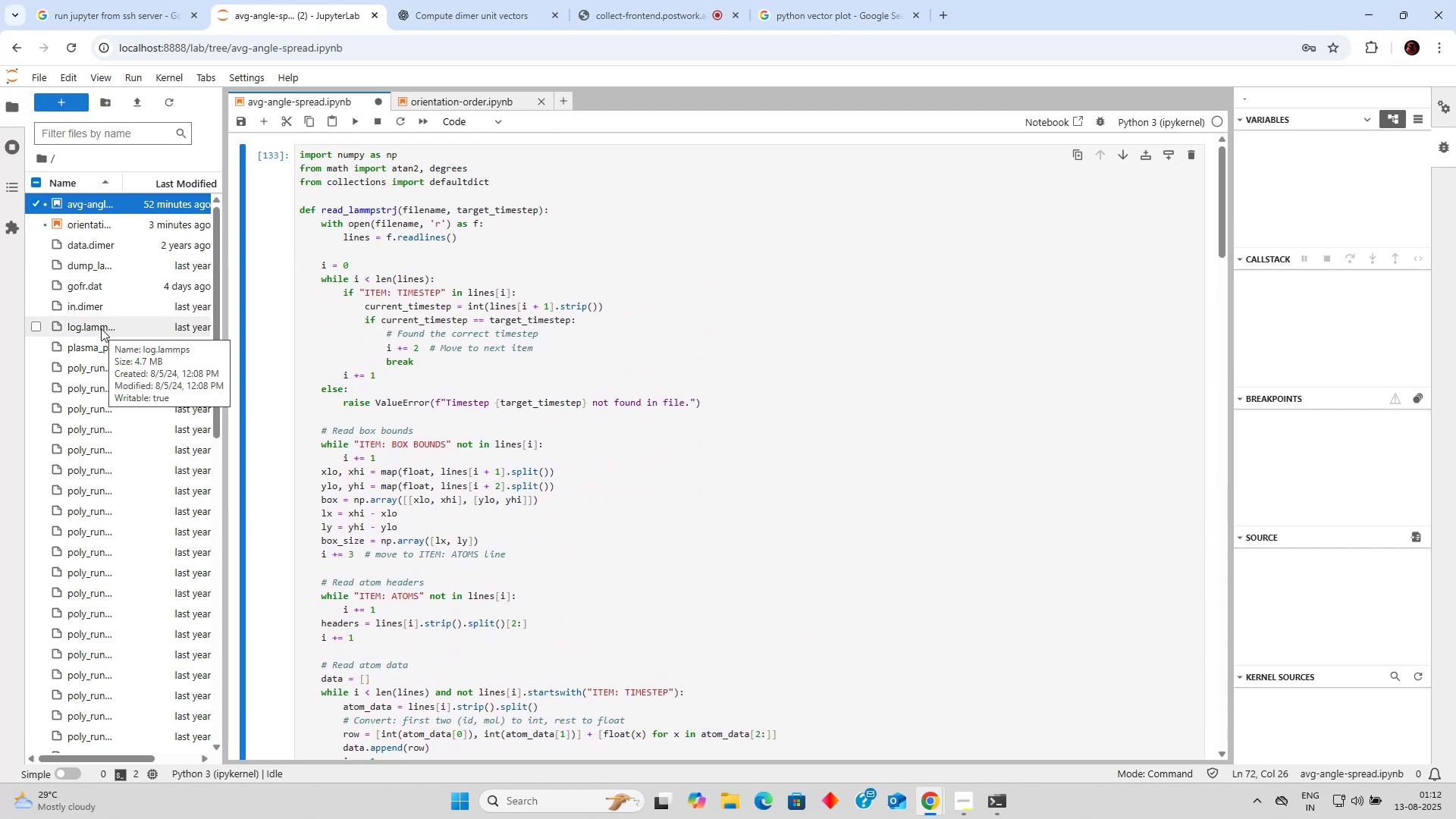 
left_click([101, 328])
 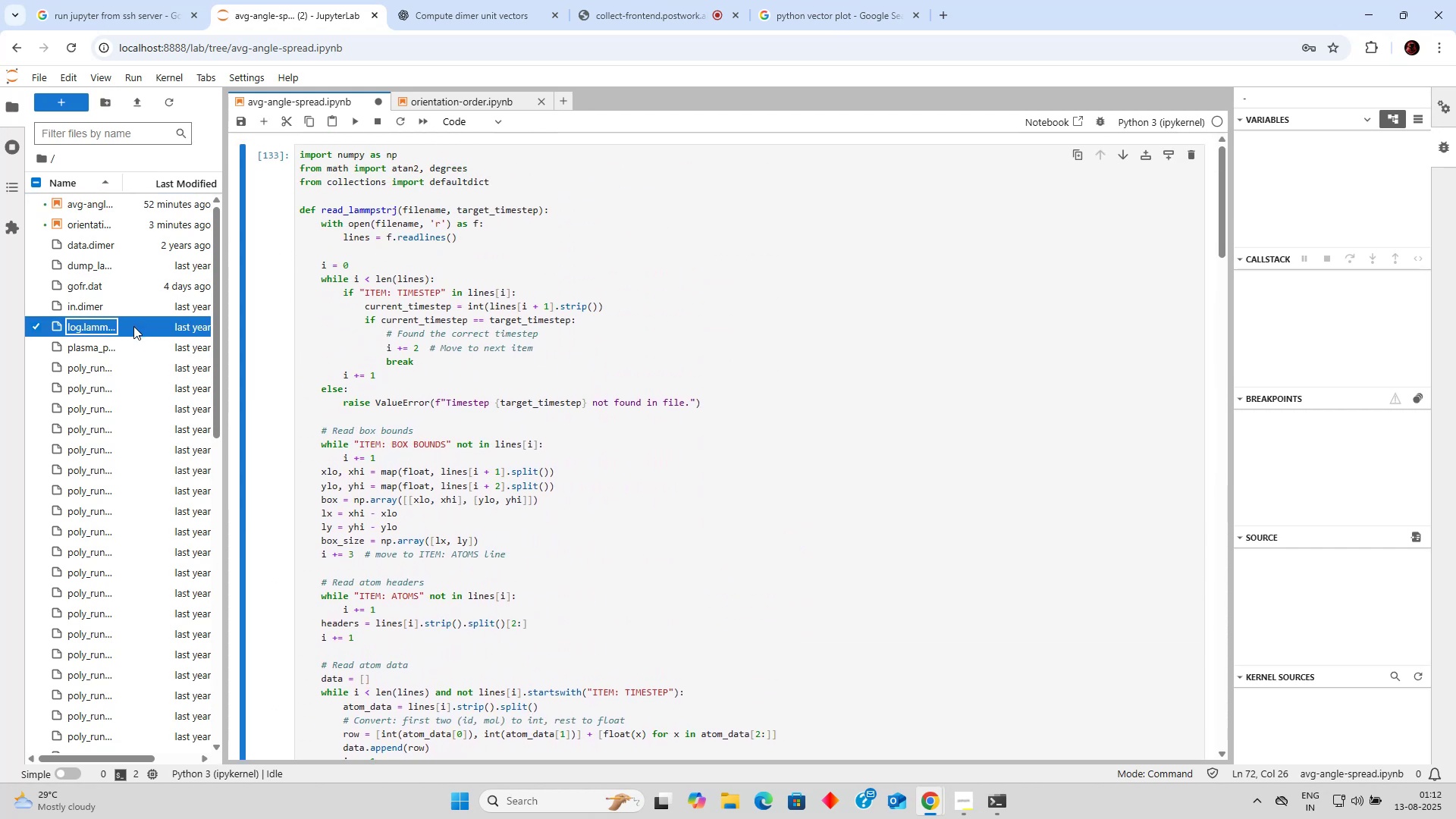 
double_click([104, 342])
 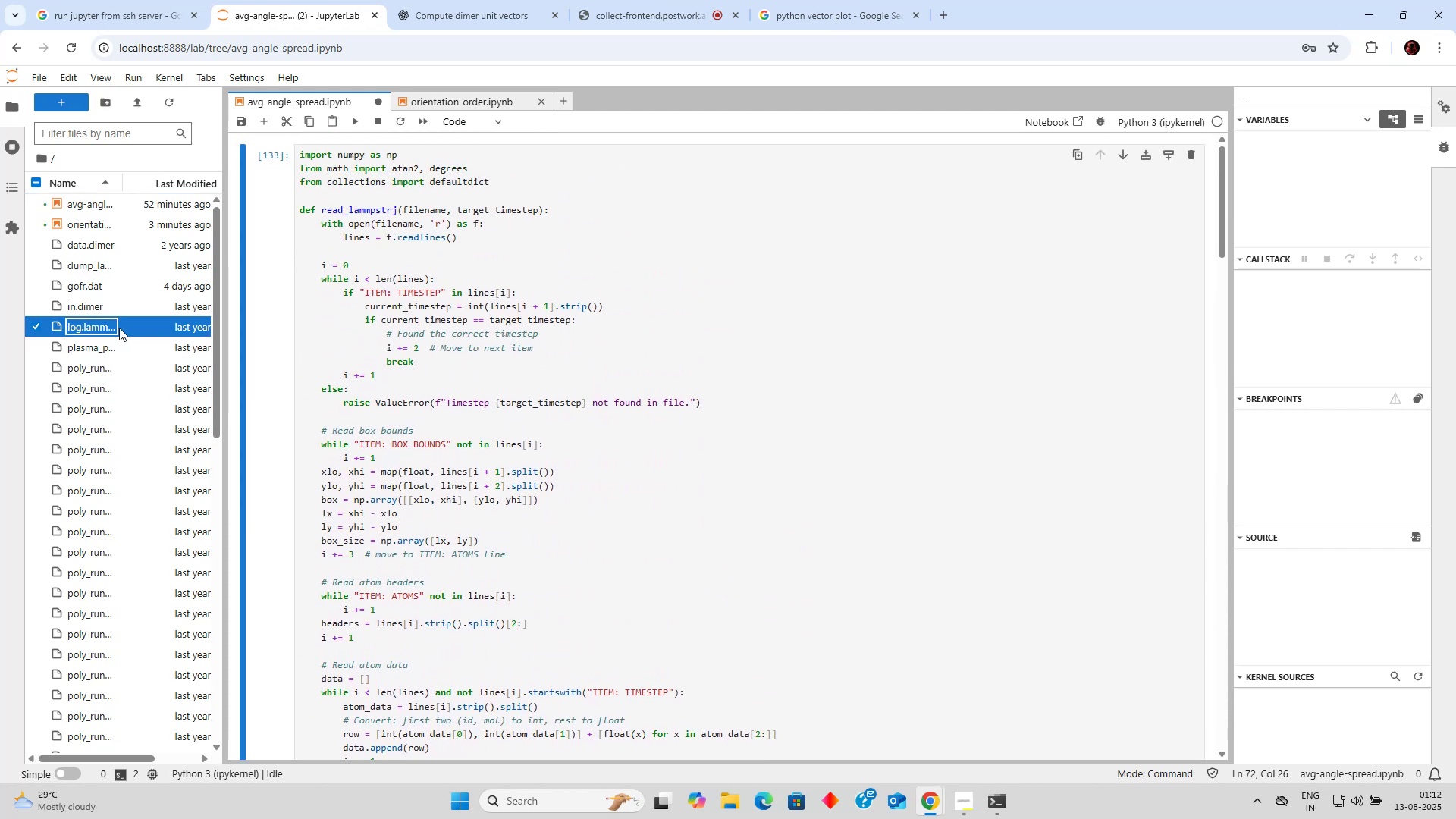 
double_click([105, 328])
 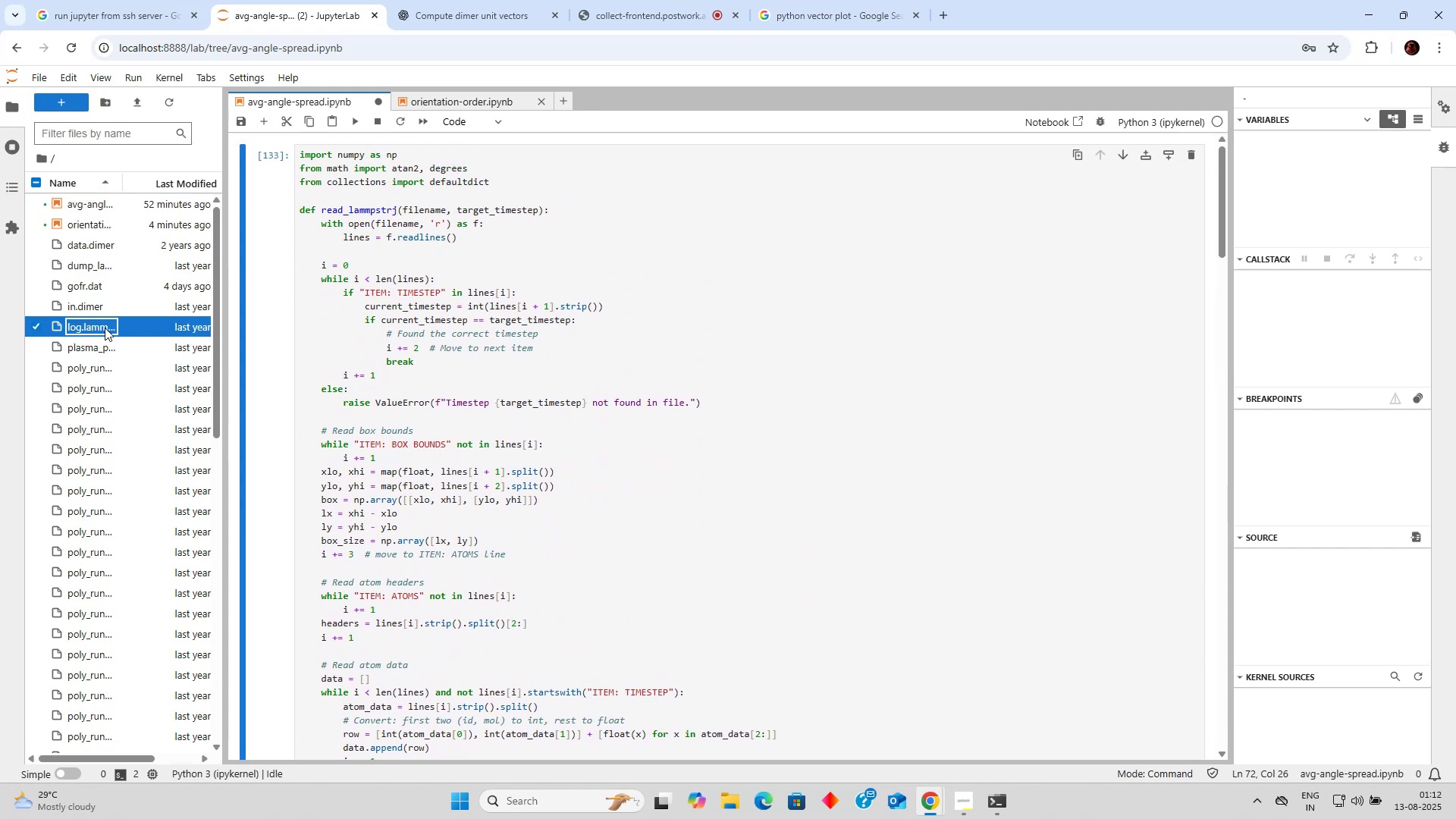 
triple_click([105, 328])
 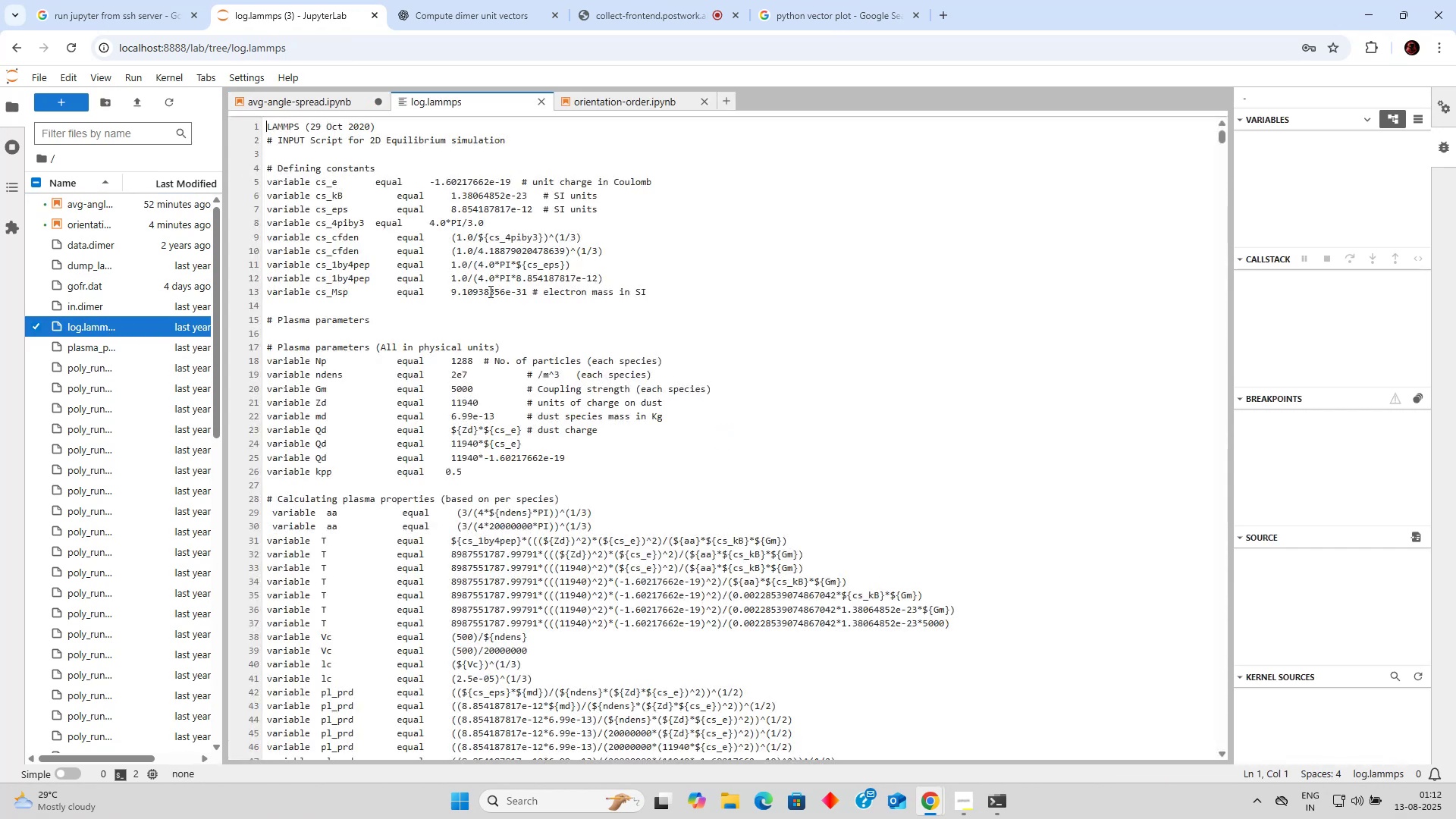 
scroll: coordinate [840, 264], scroll_direction: down, amount: 18.0
 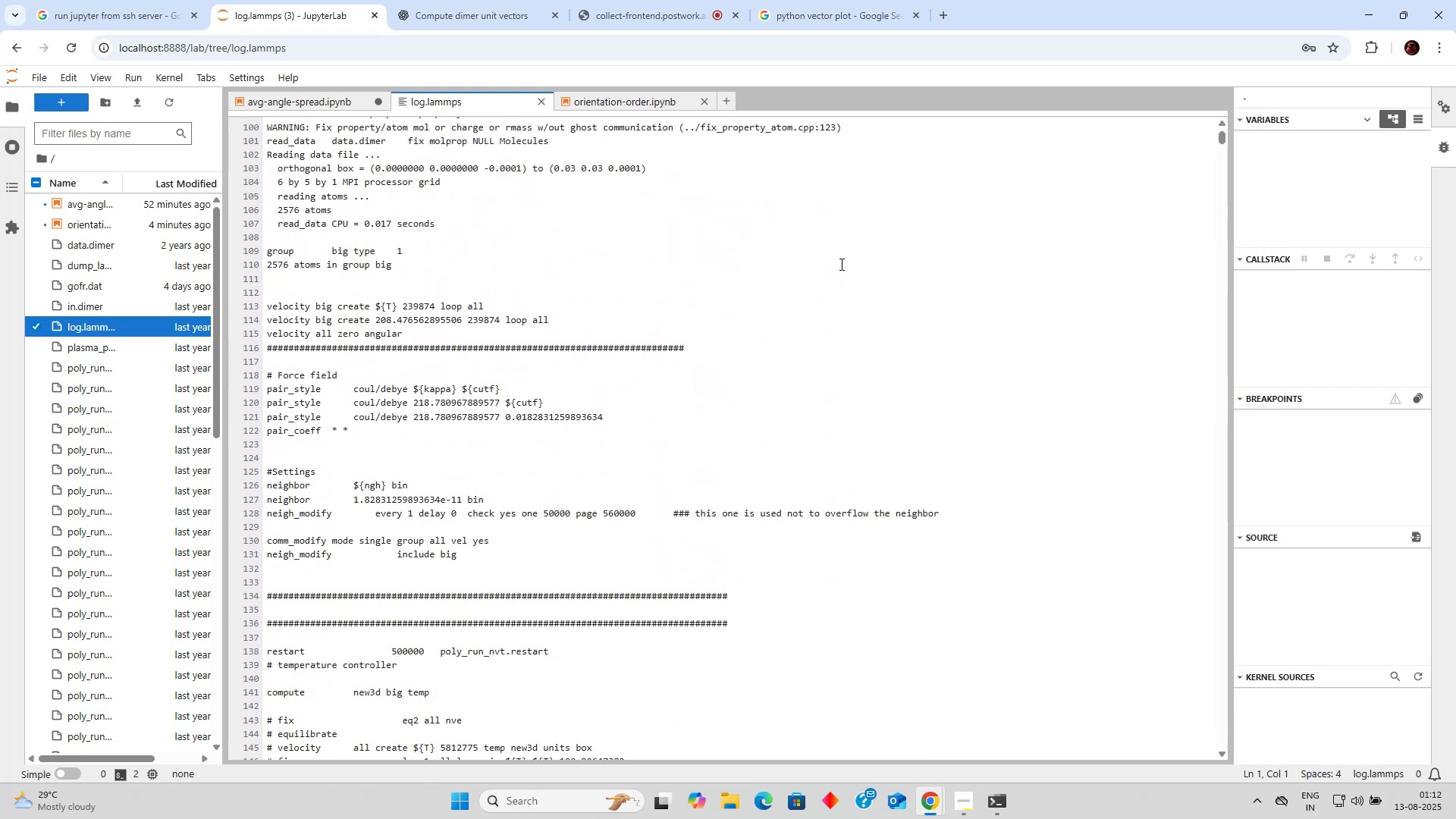 
left_click([840, 264])
 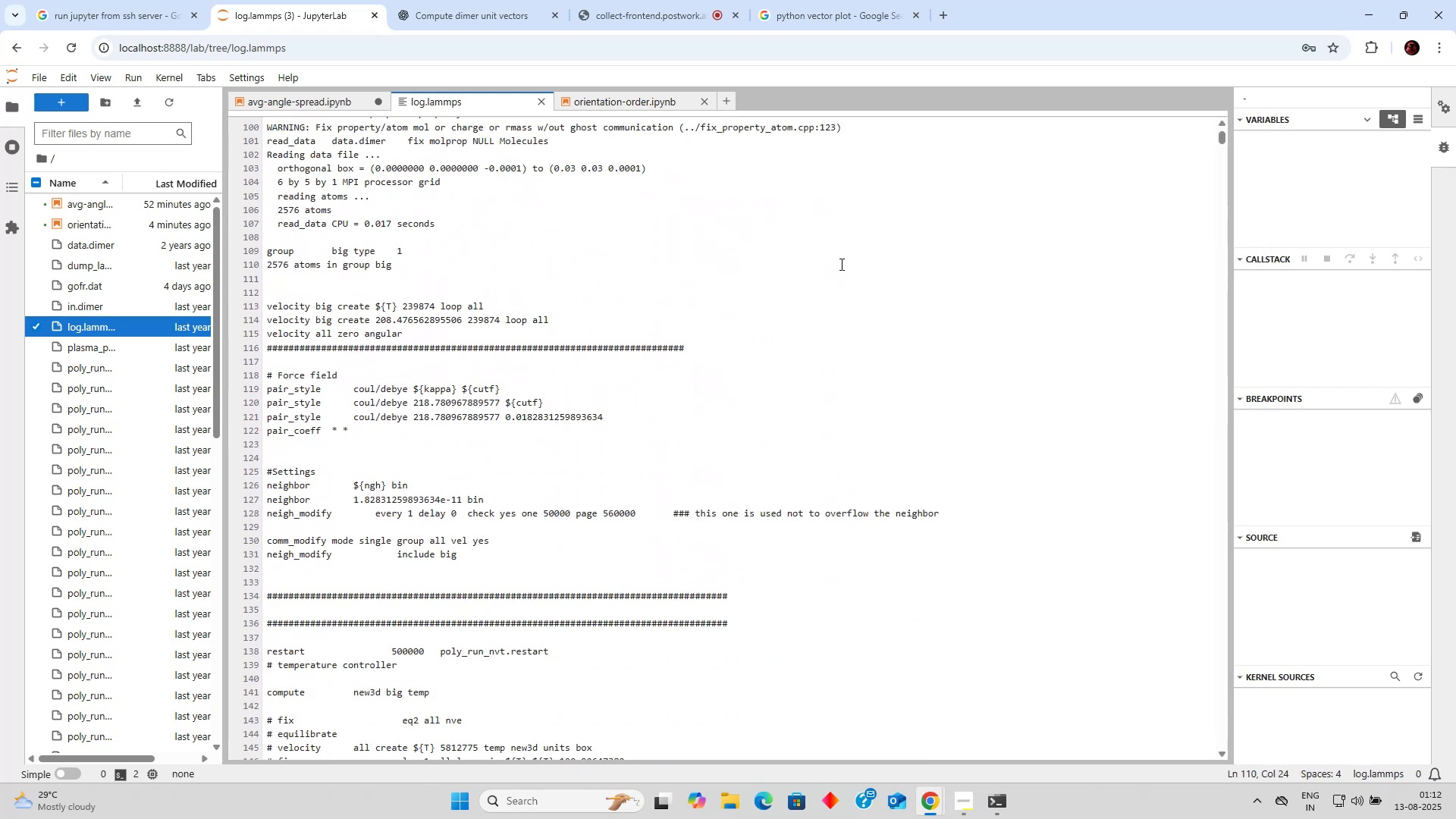 
scroll: coordinate [897, 262], scroll_direction: down, amount: 37.0
 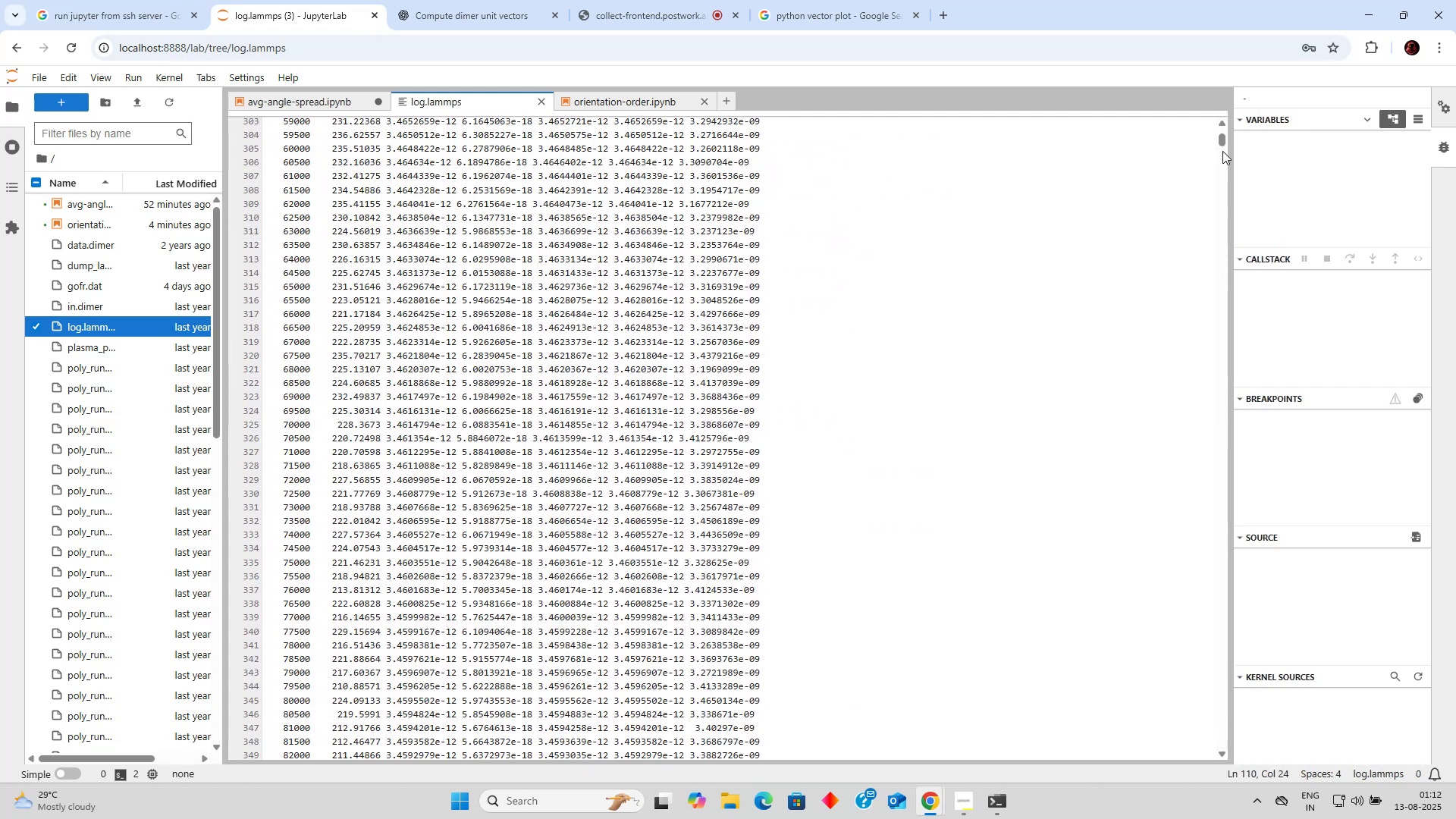 
left_click_drag(start_coordinate=[1221, 141], to_coordinate=[1207, 777])
 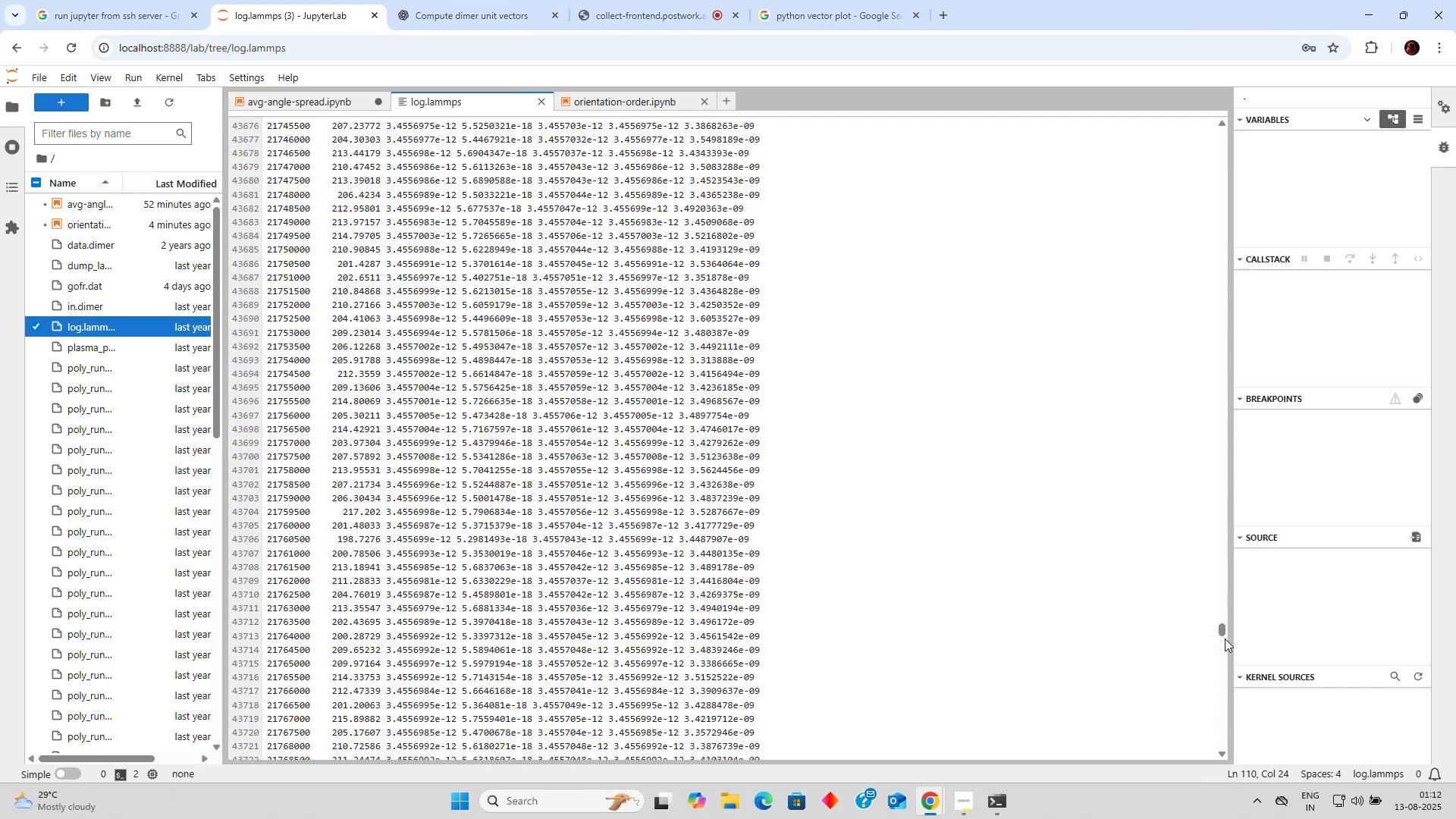 
left_click_drag(start_coordinate=[1221, 628], to_coordinate=[1208, 685])
 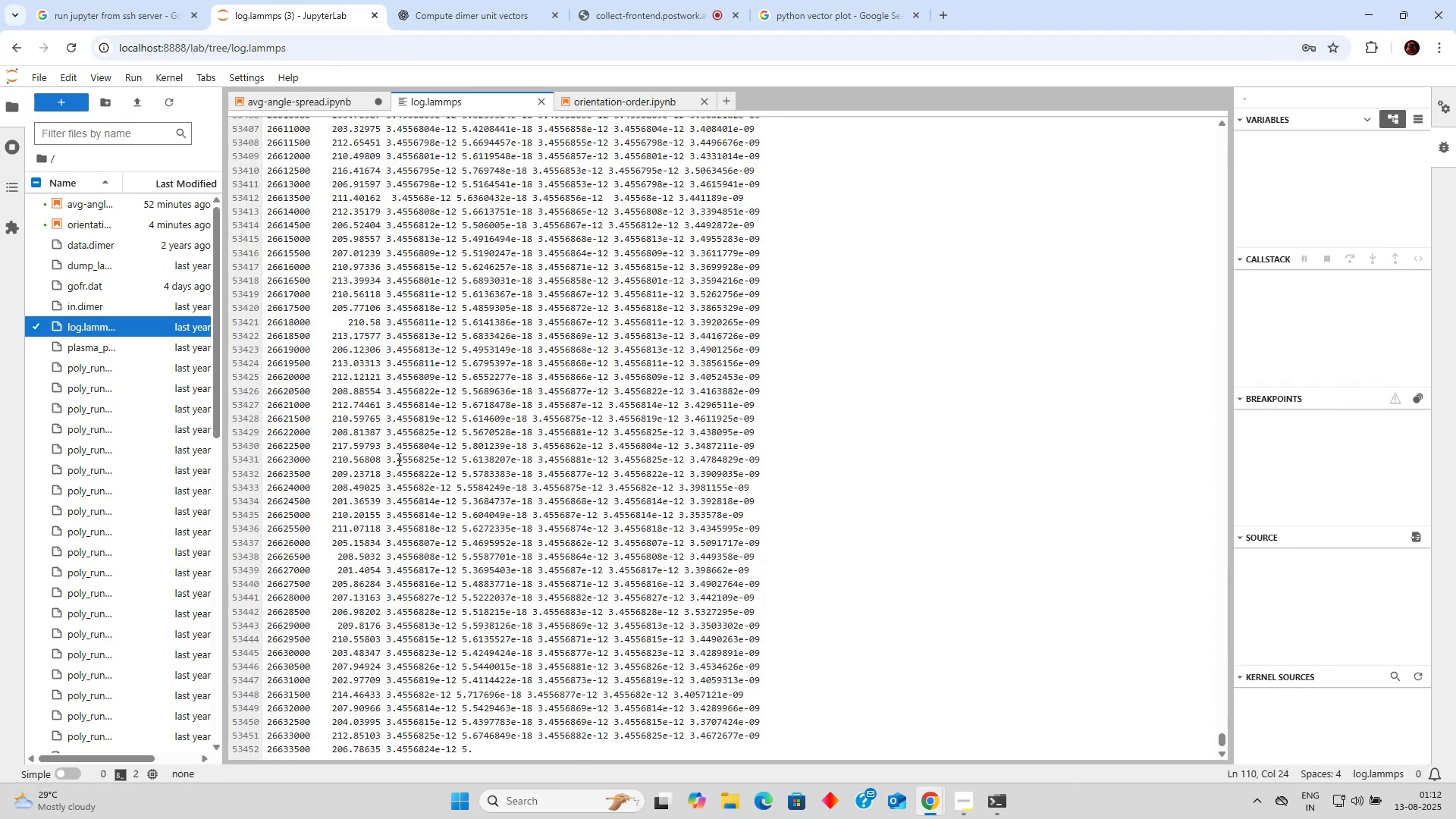 
scroll: coordinate [308, 481], scroll_direction: up, amount: 251.0
 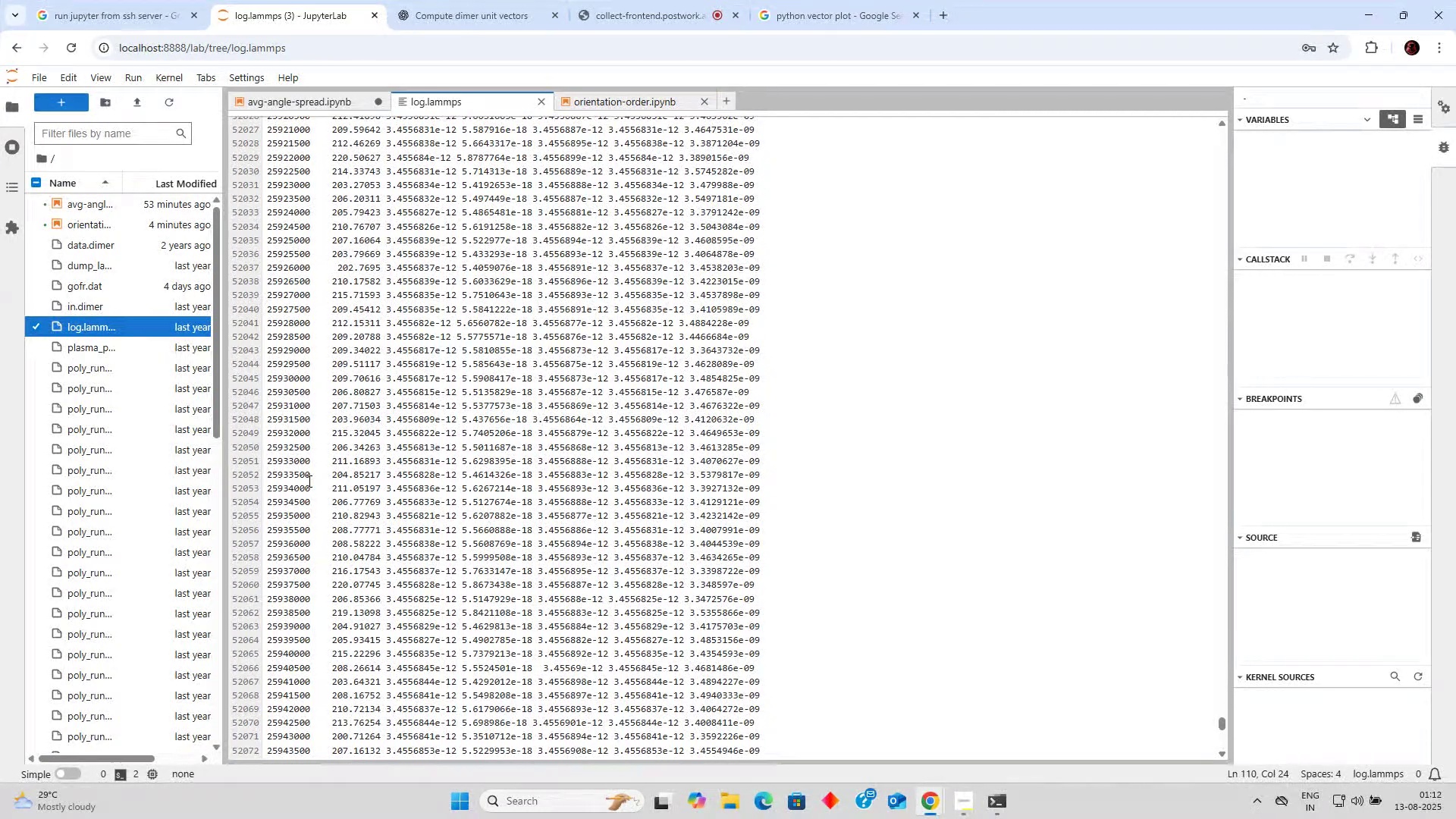 
scroll: coordinate [306, 484], scroll_direction: down, amount: 20.0
 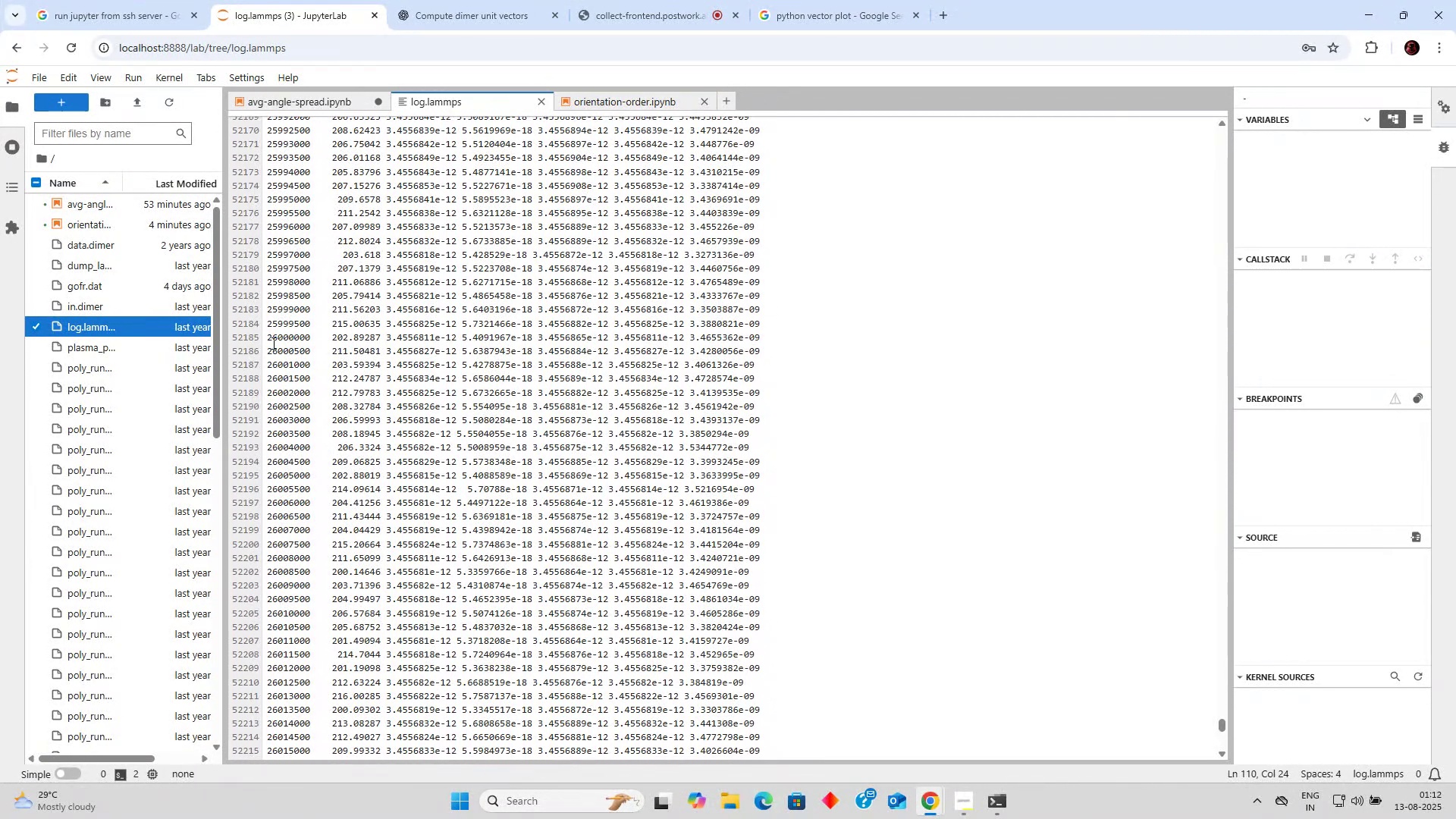 
left_click_drag(start_coordinate=[268, 340], to_coordinate=[310, 340])
 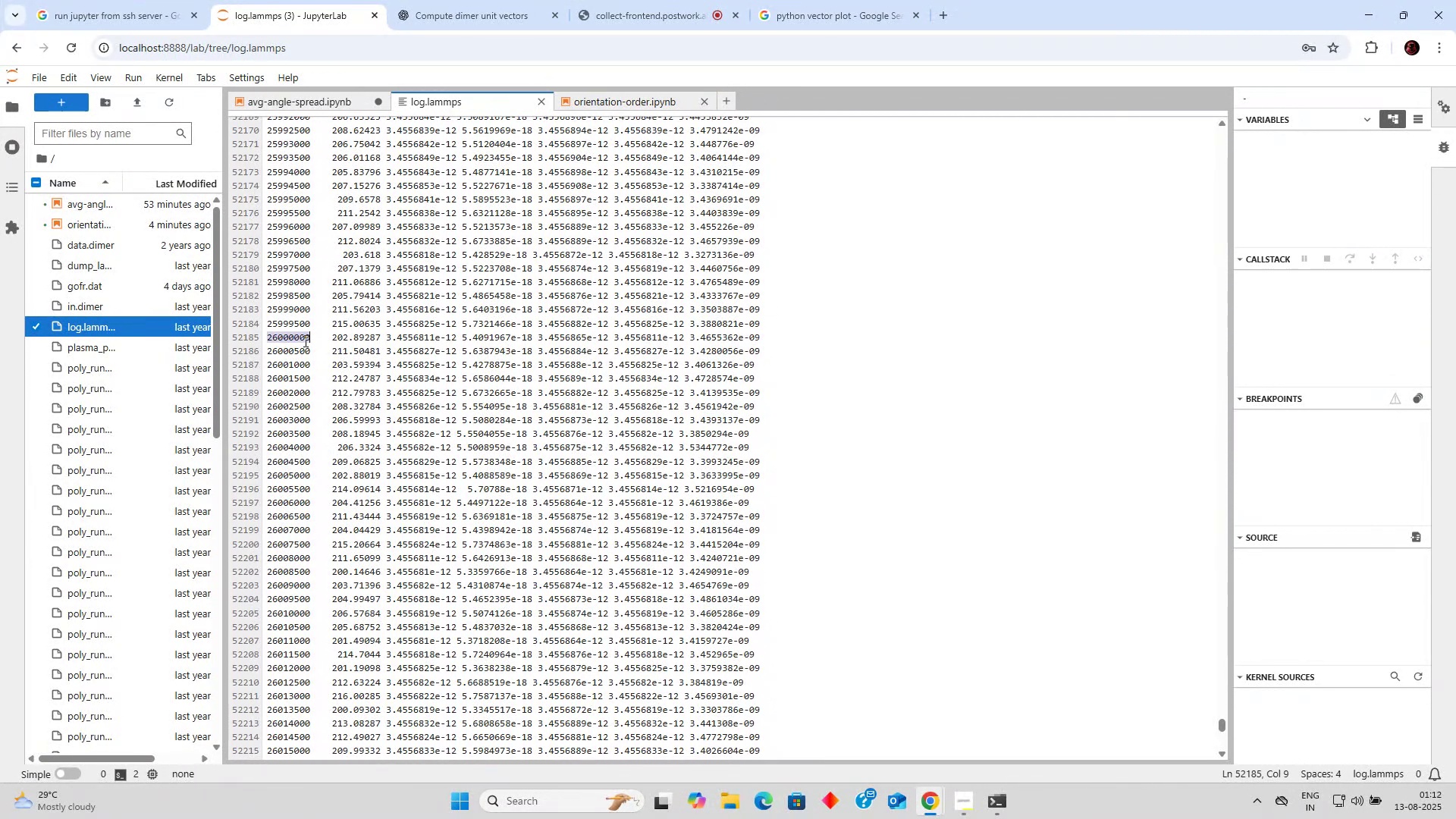 
right_click([304, 340])
 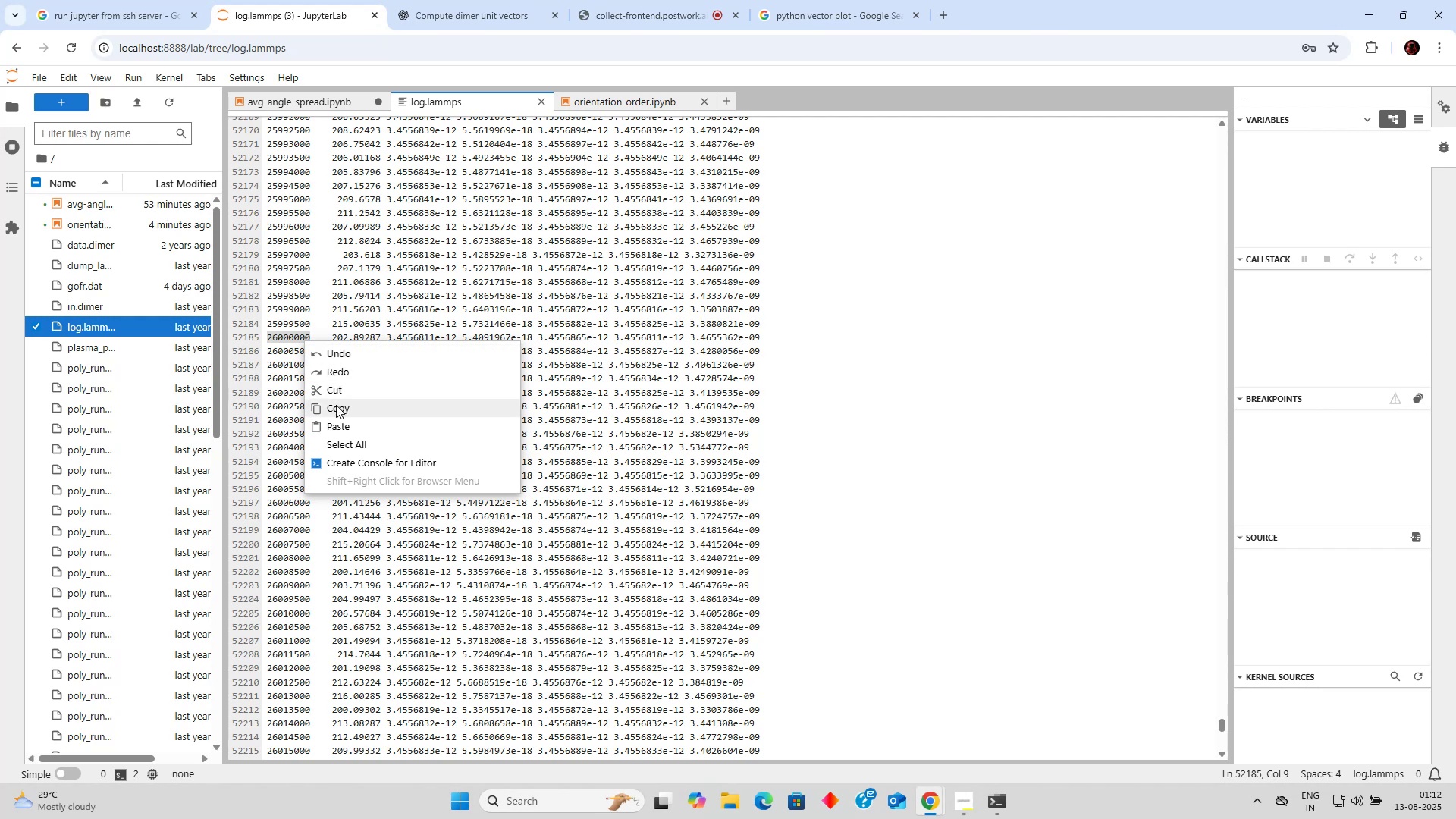 
left_click([334, 411])
 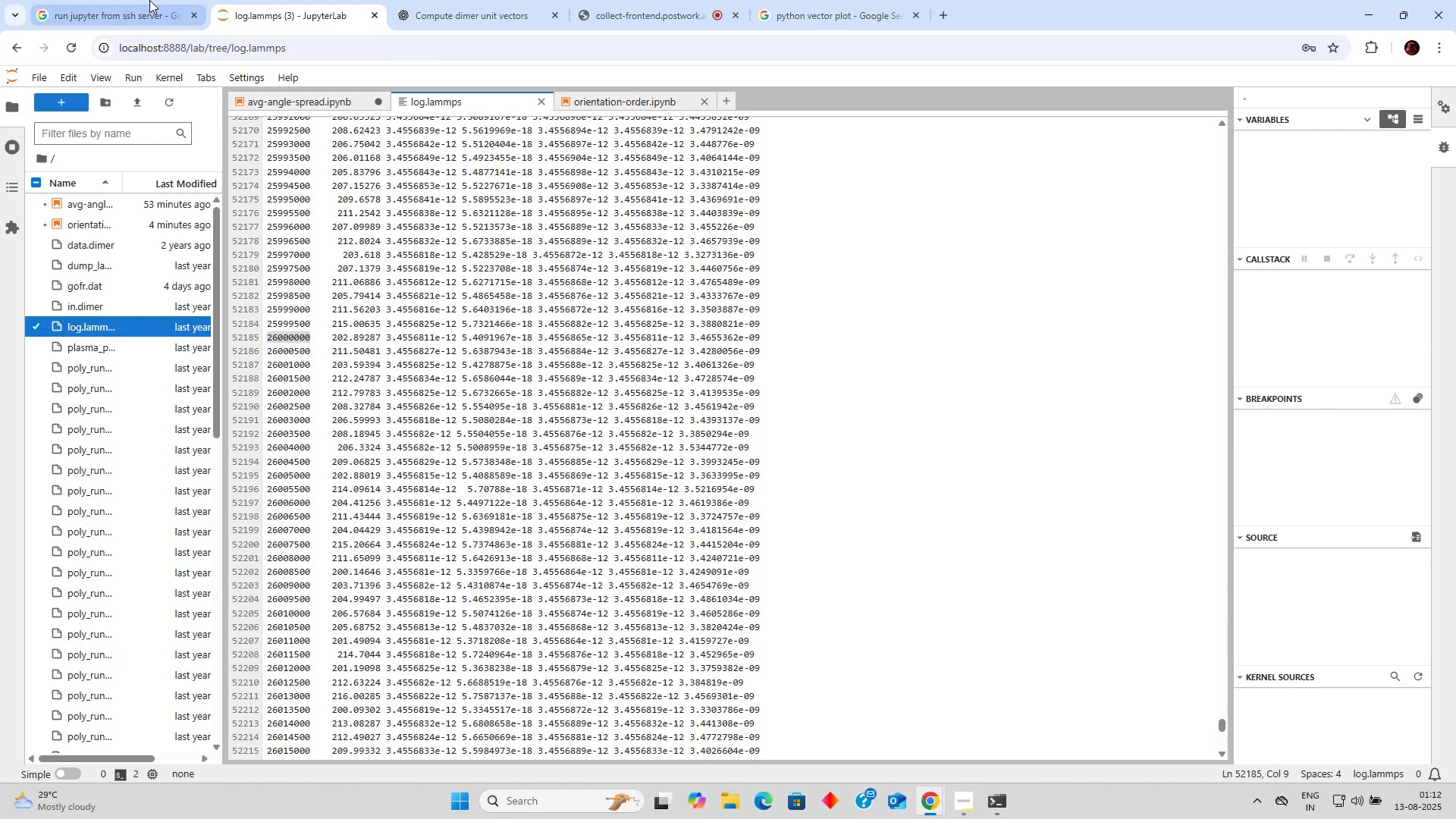 
left_click([470, 7])
 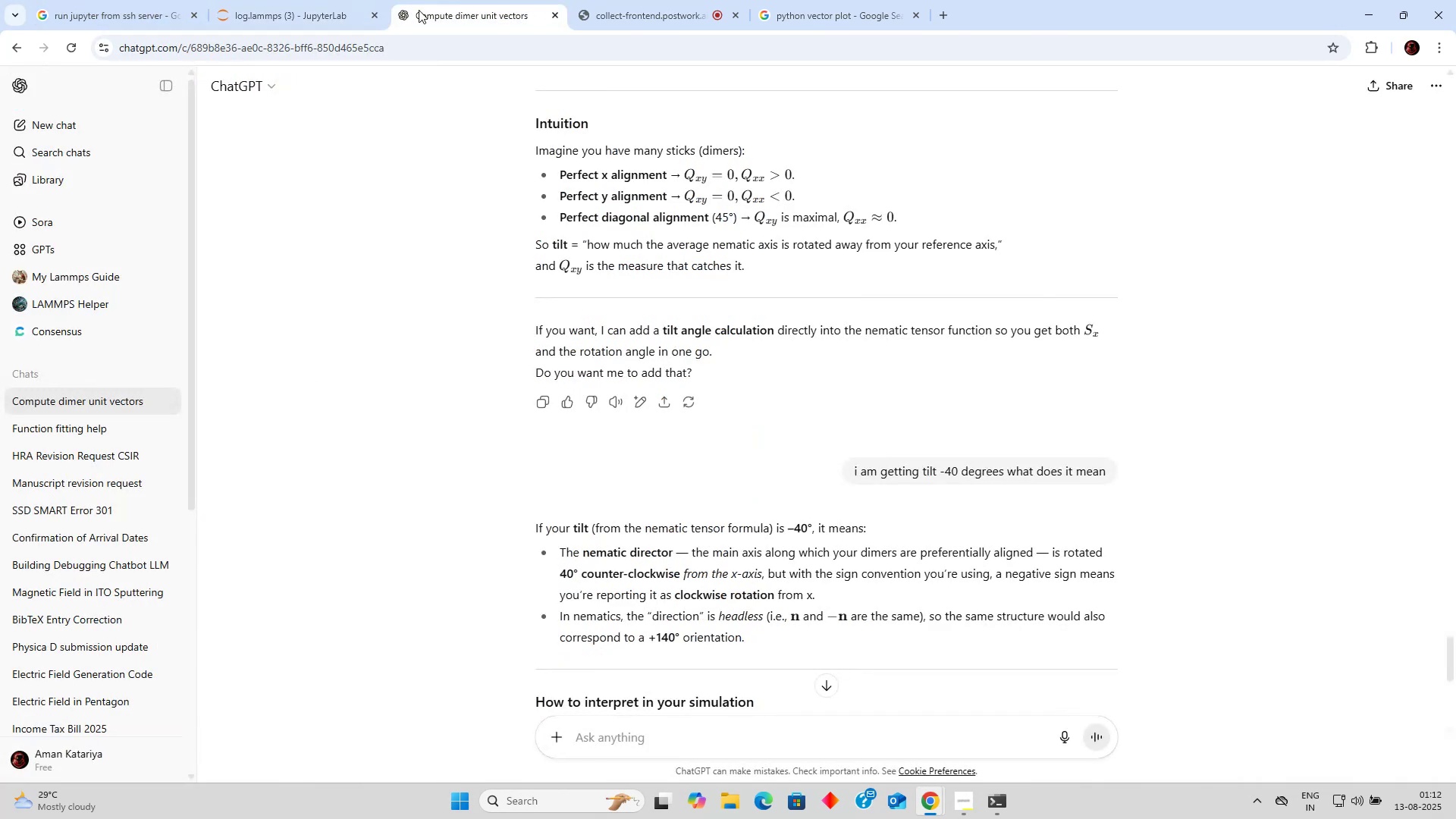 
left_click([229, 9])
 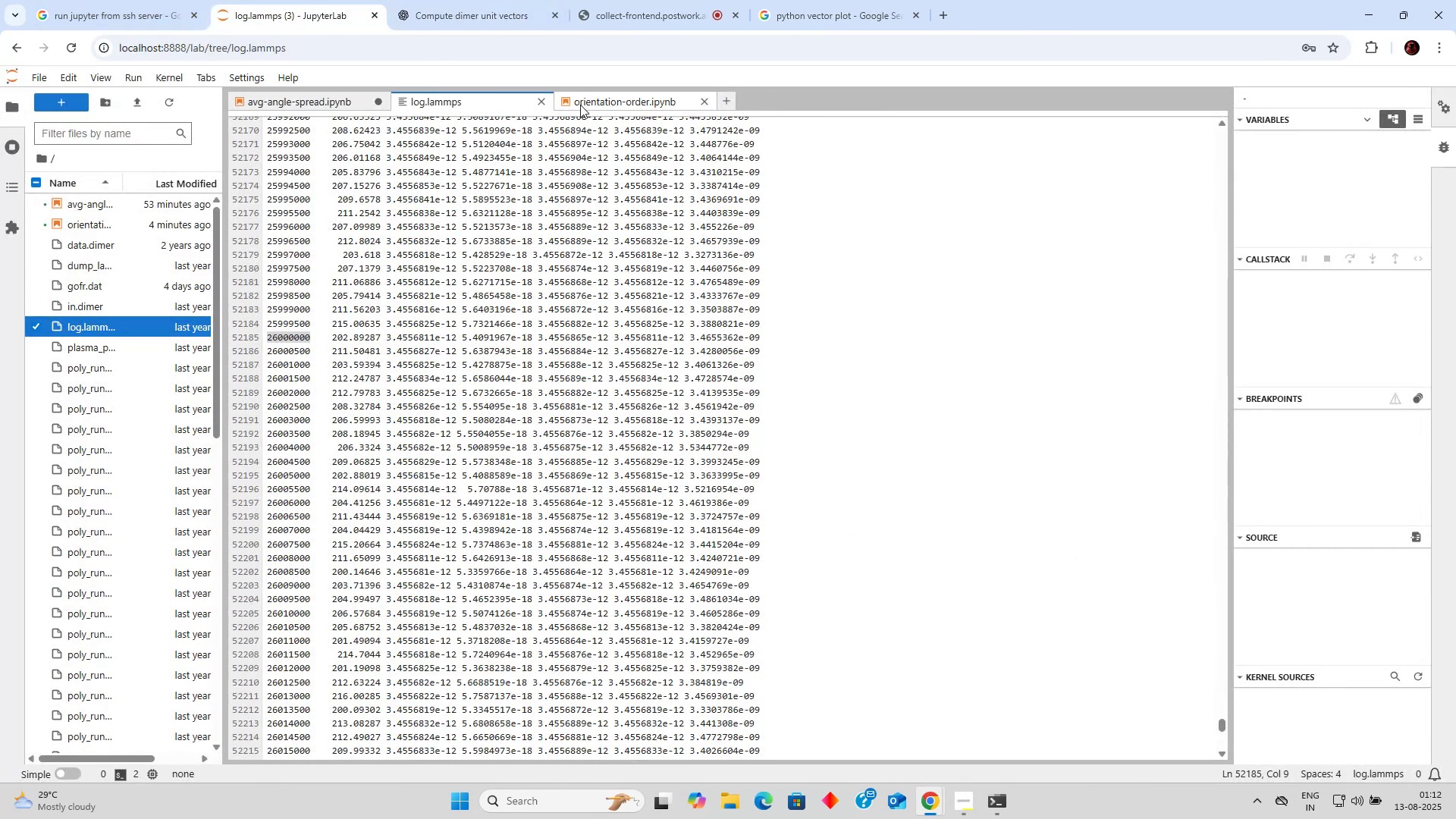 
left_click([544, 102])
 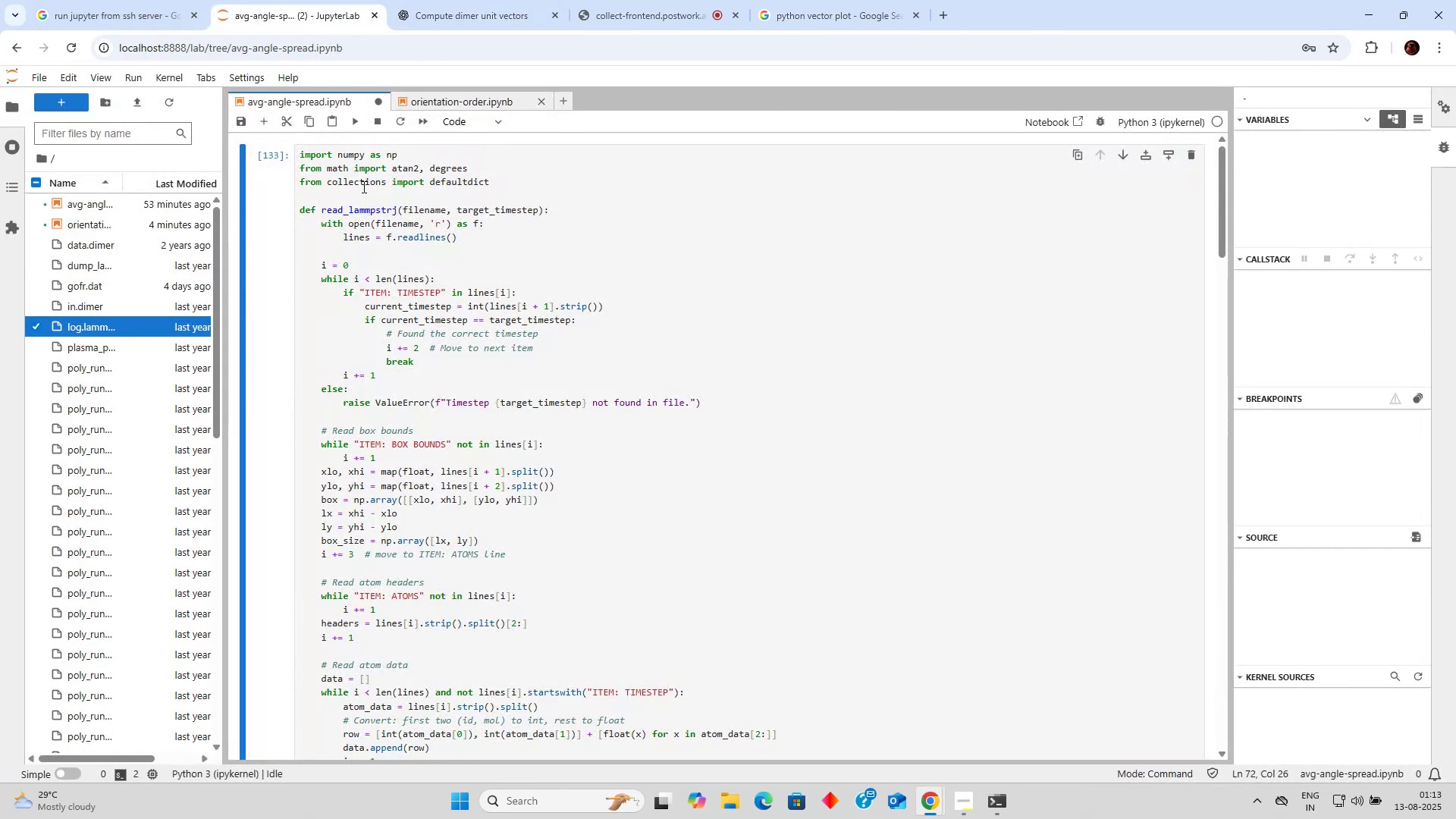 
scroll: coordinate [400, 392], scroll_direction: down, amount: 19.0
 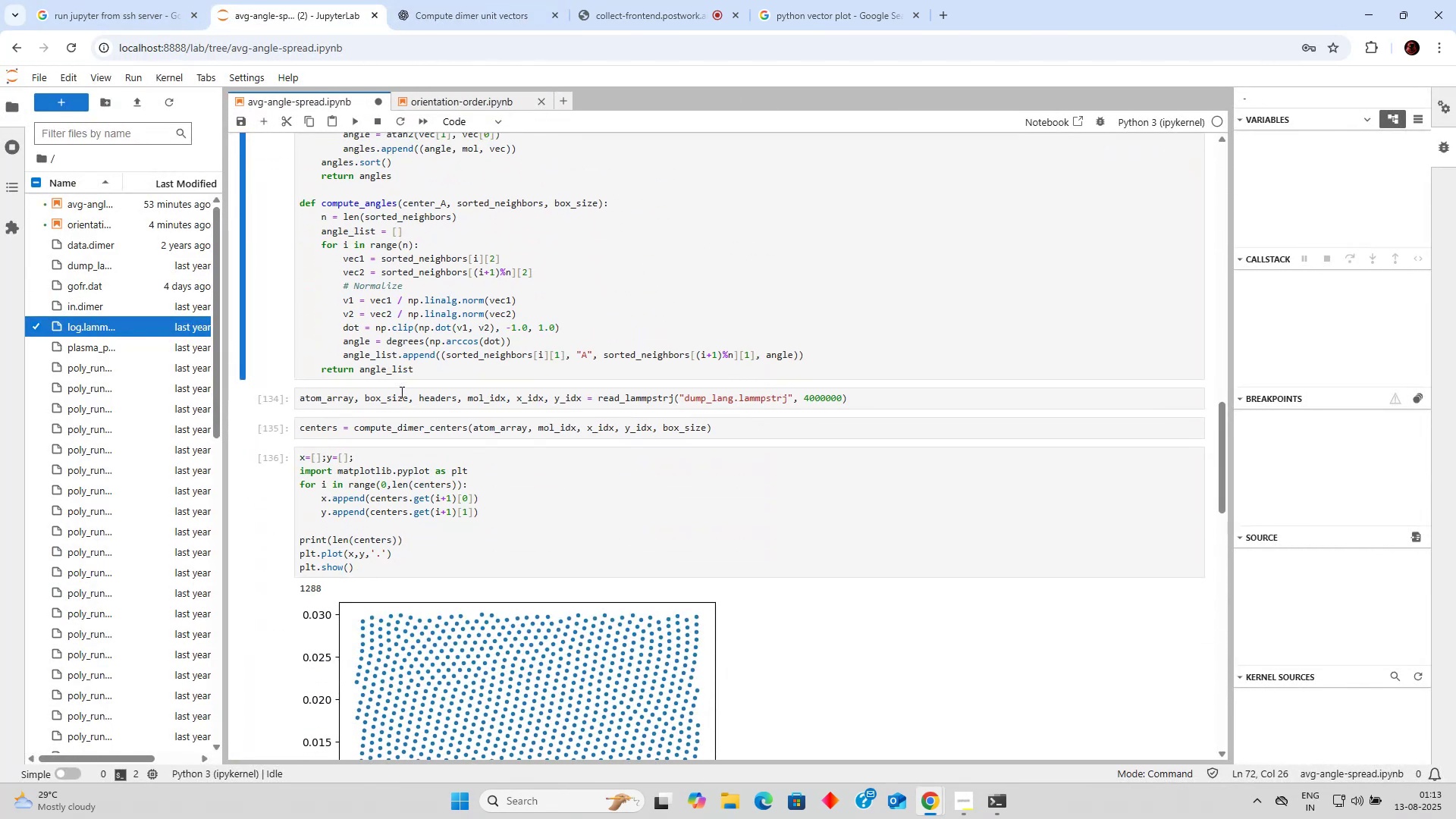 
scroll: coordinate [502, 393], scroll_direction: up, amount: 26.0
 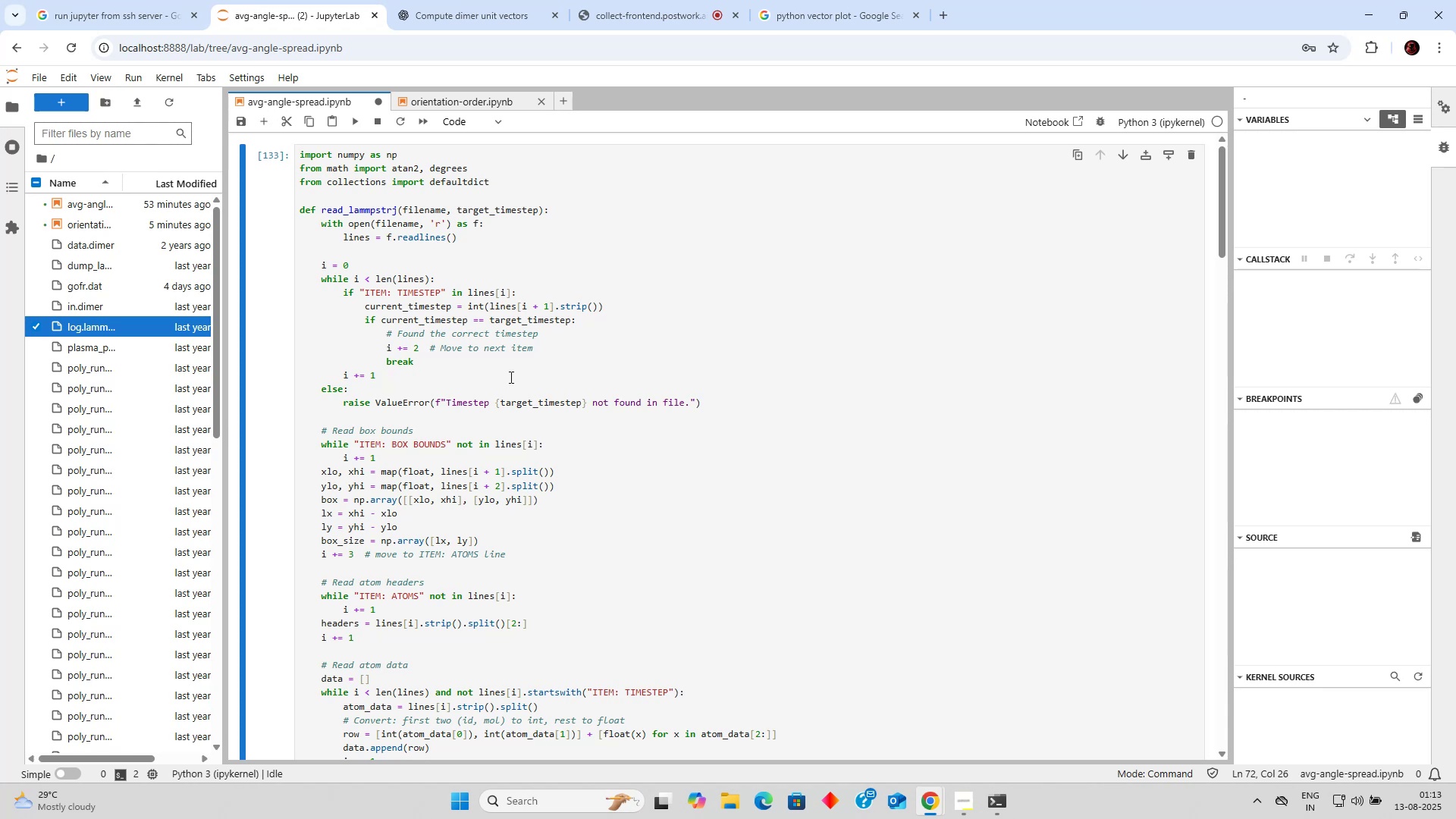 
scroll: coordinate [512, 384], scroll_direction: down, amount: 22.0
 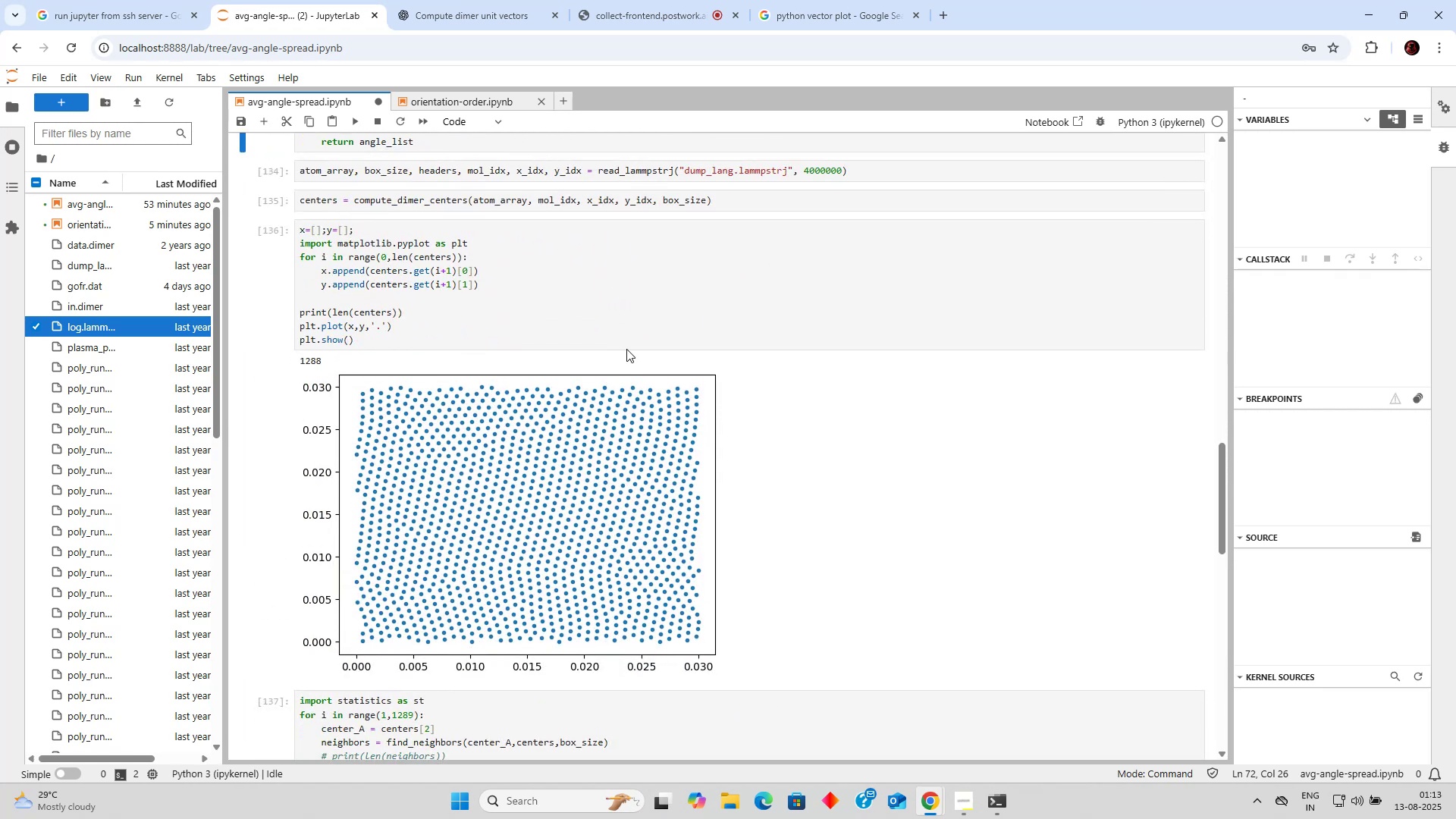 
scroll: coordinate [761, 304], scroll_direction: up, amount: 1.0
 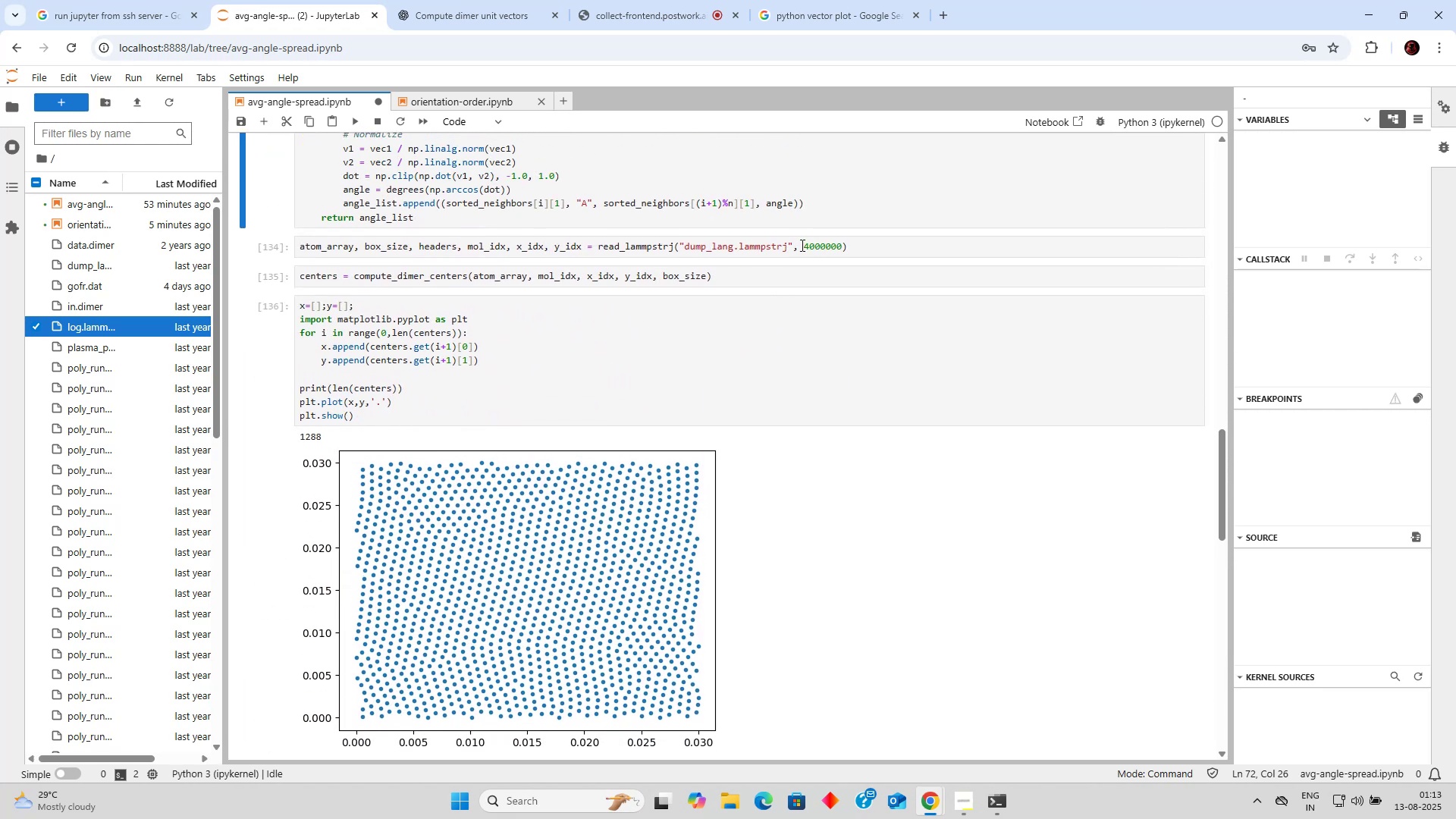 
left_click_drag(start_coordinate=[802, 249], to_coordinate=[841, 249])
 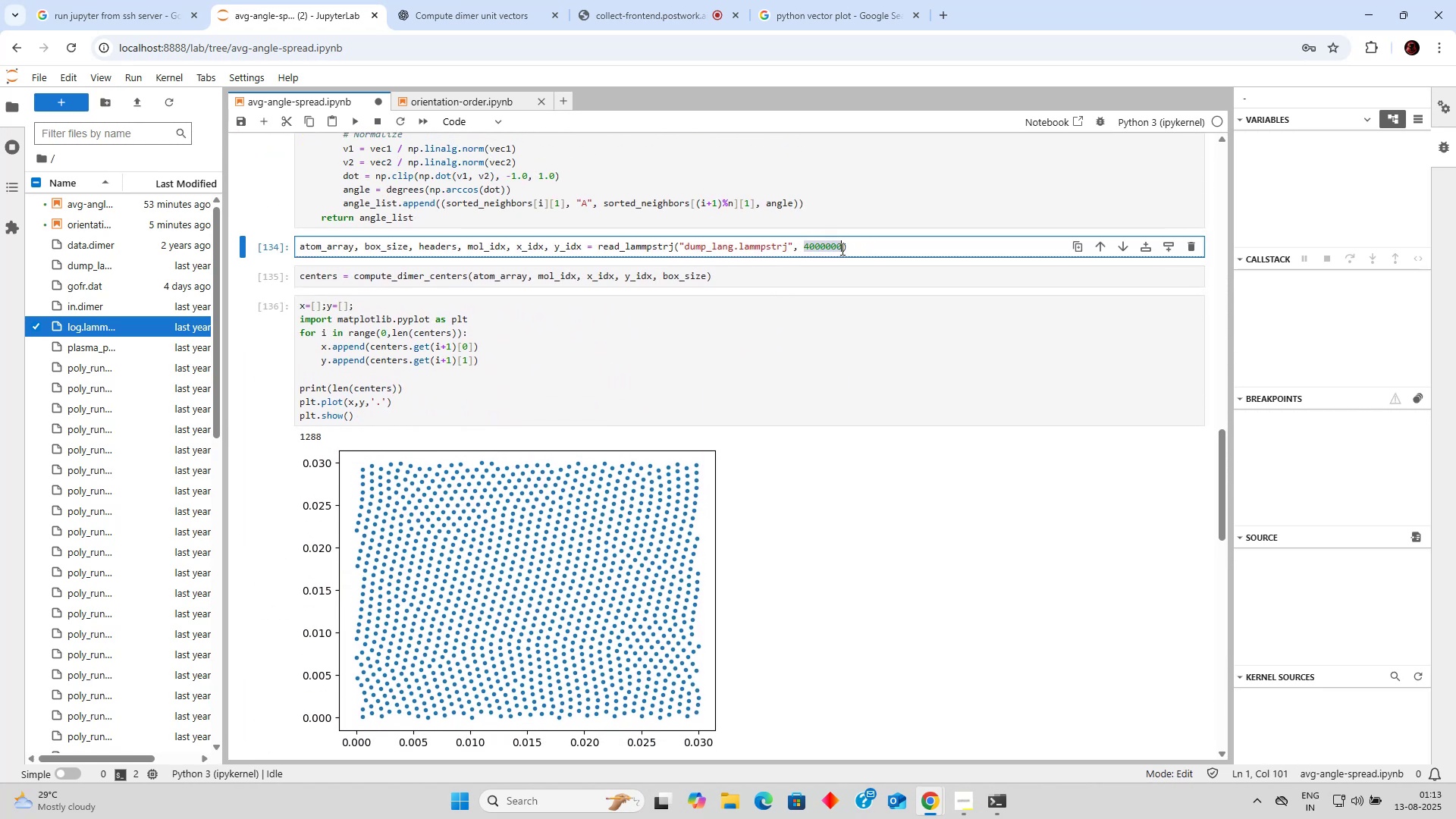 
key(Control+V)
 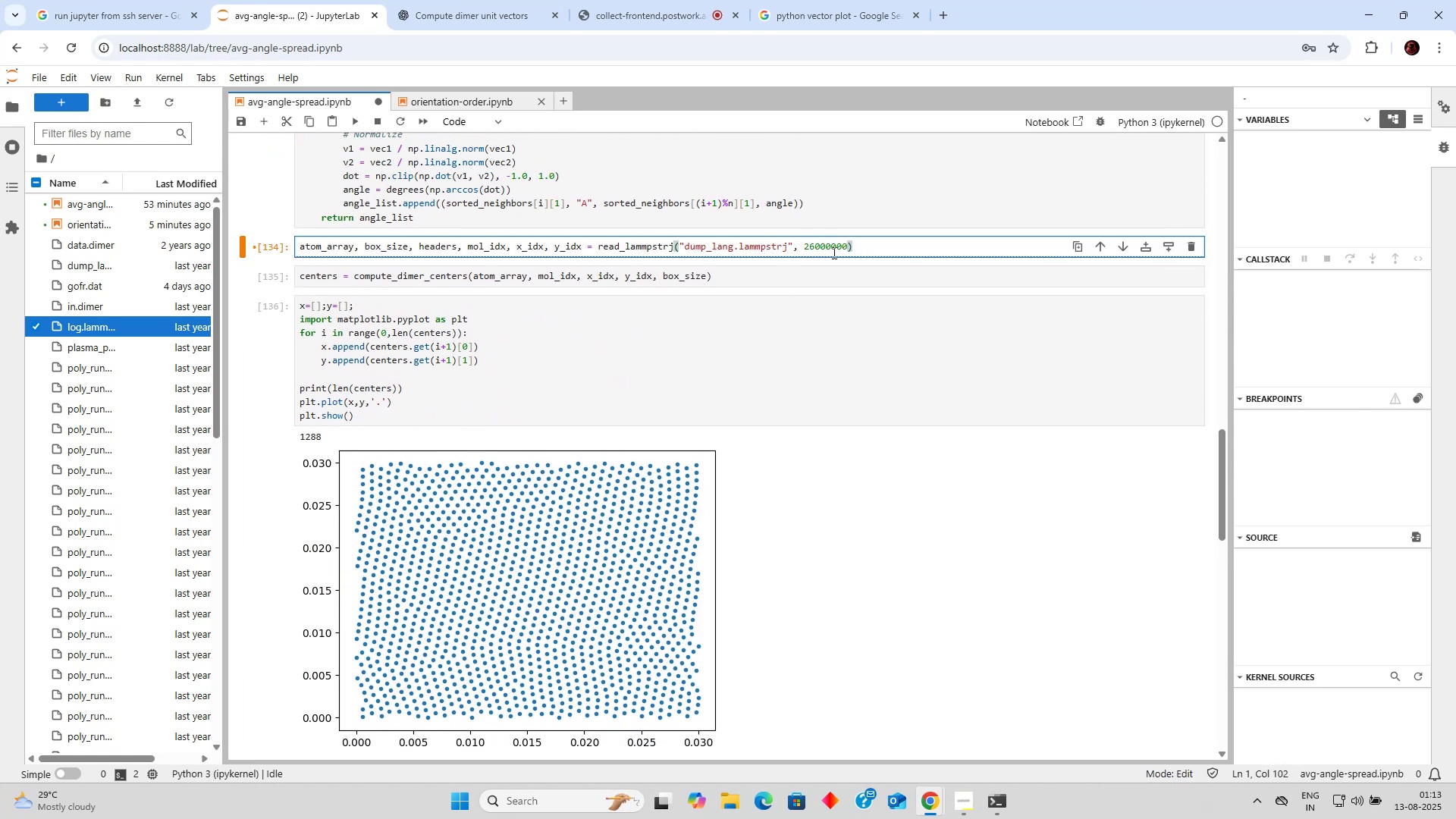 
key(Control+Enter)
 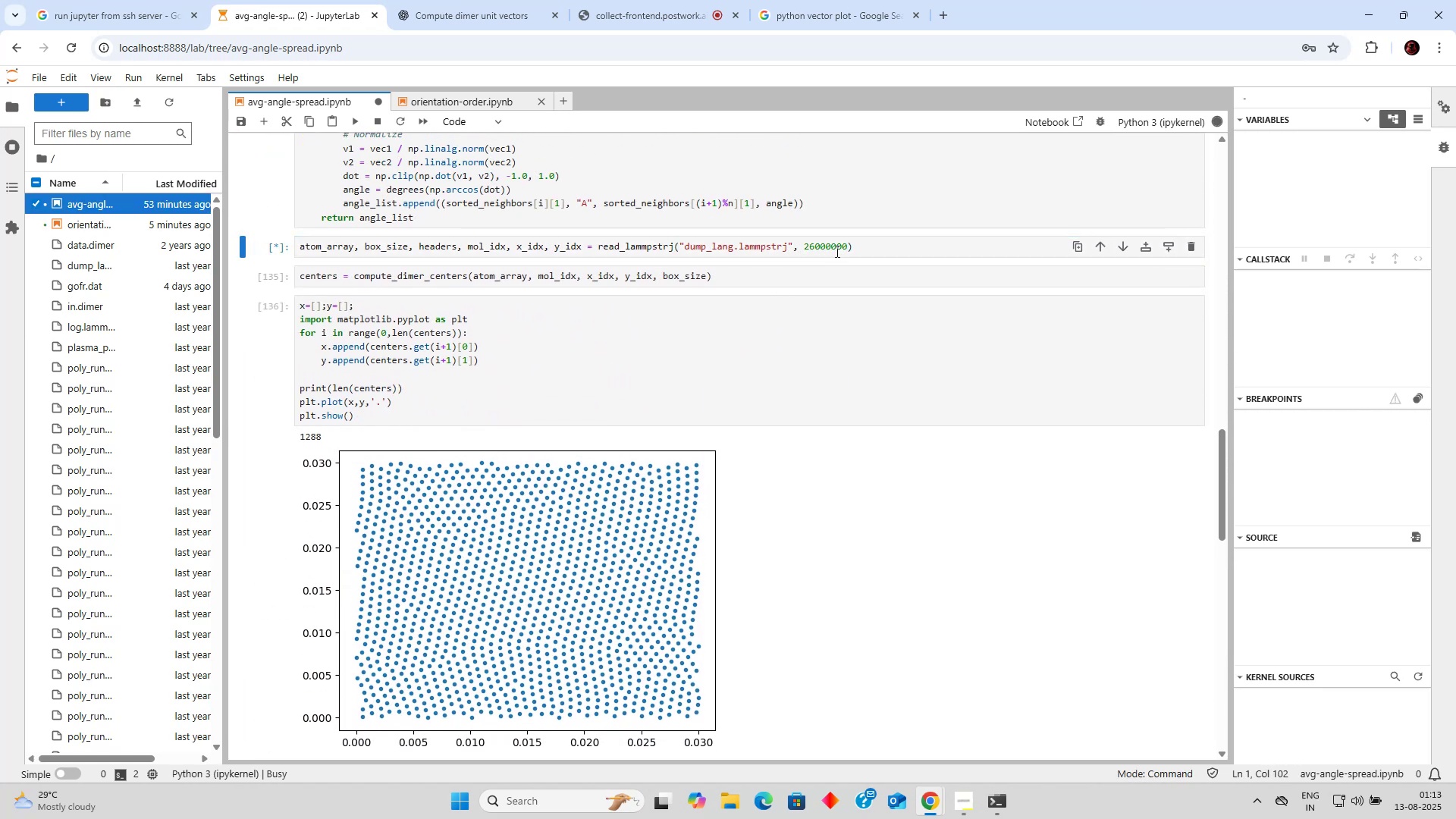 
key(Control+Enter)
 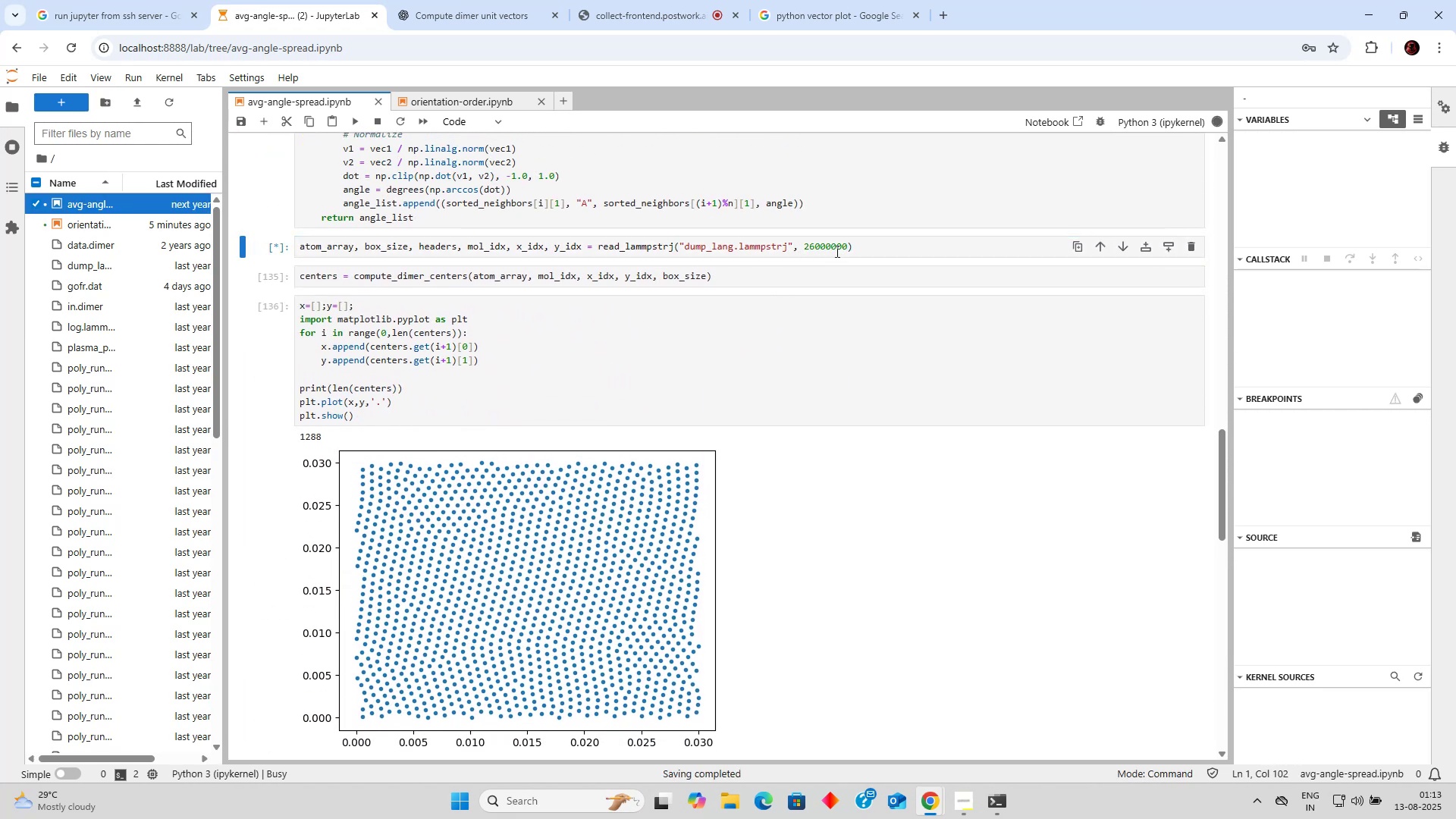 
key(Shift+Enter)
 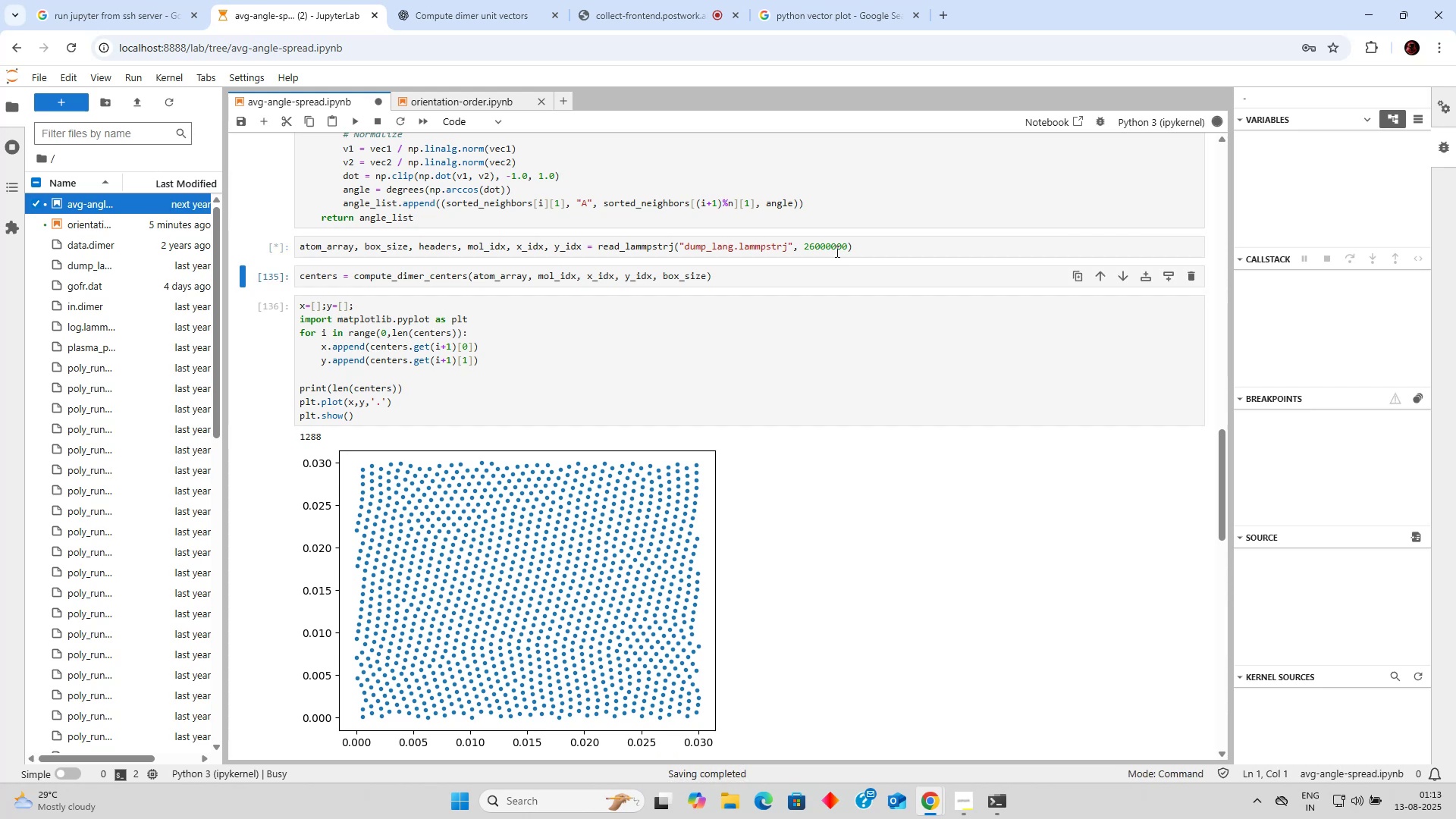 
key(Shift+Enter)
 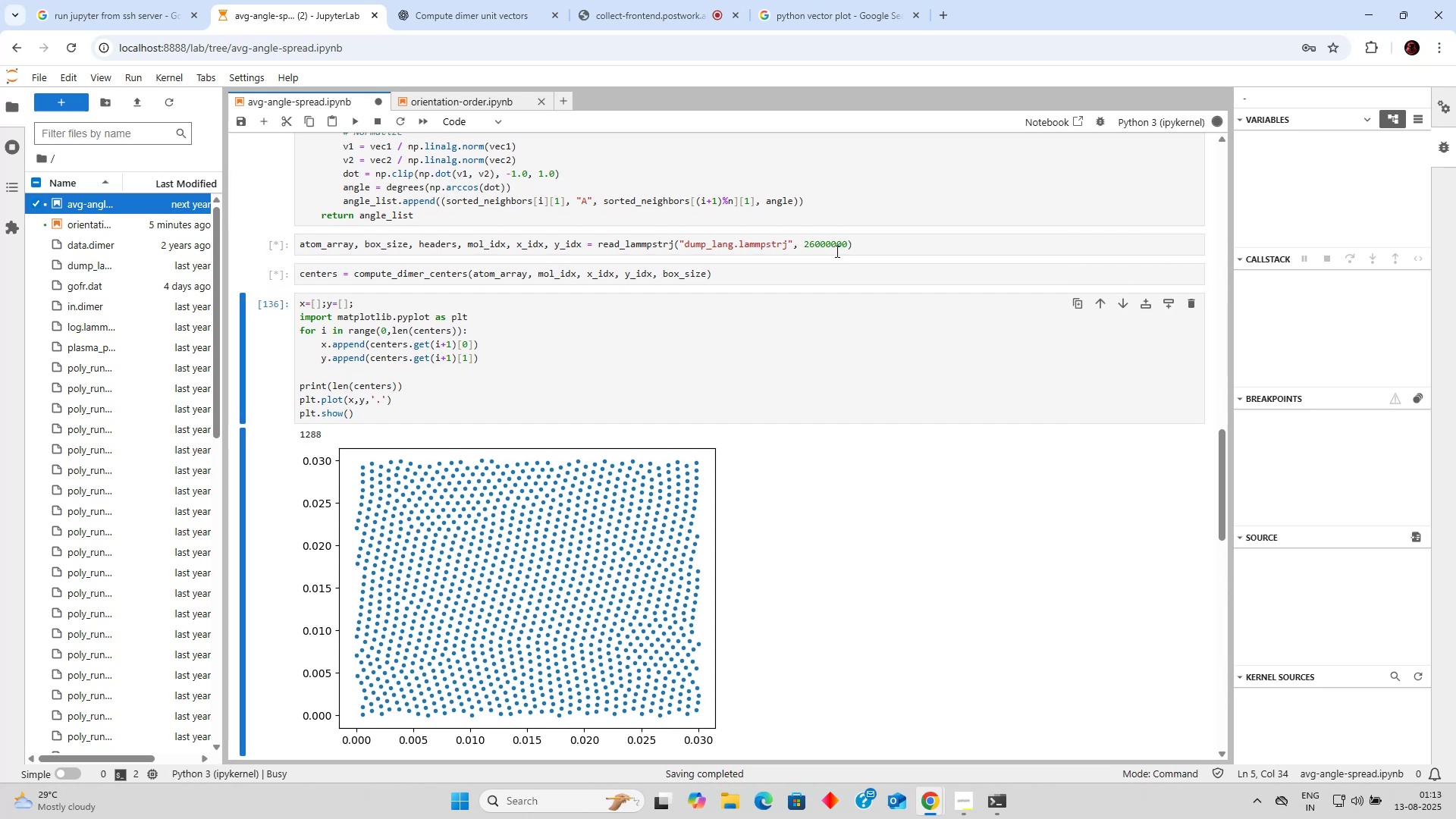 
key(Shift+Enter)
 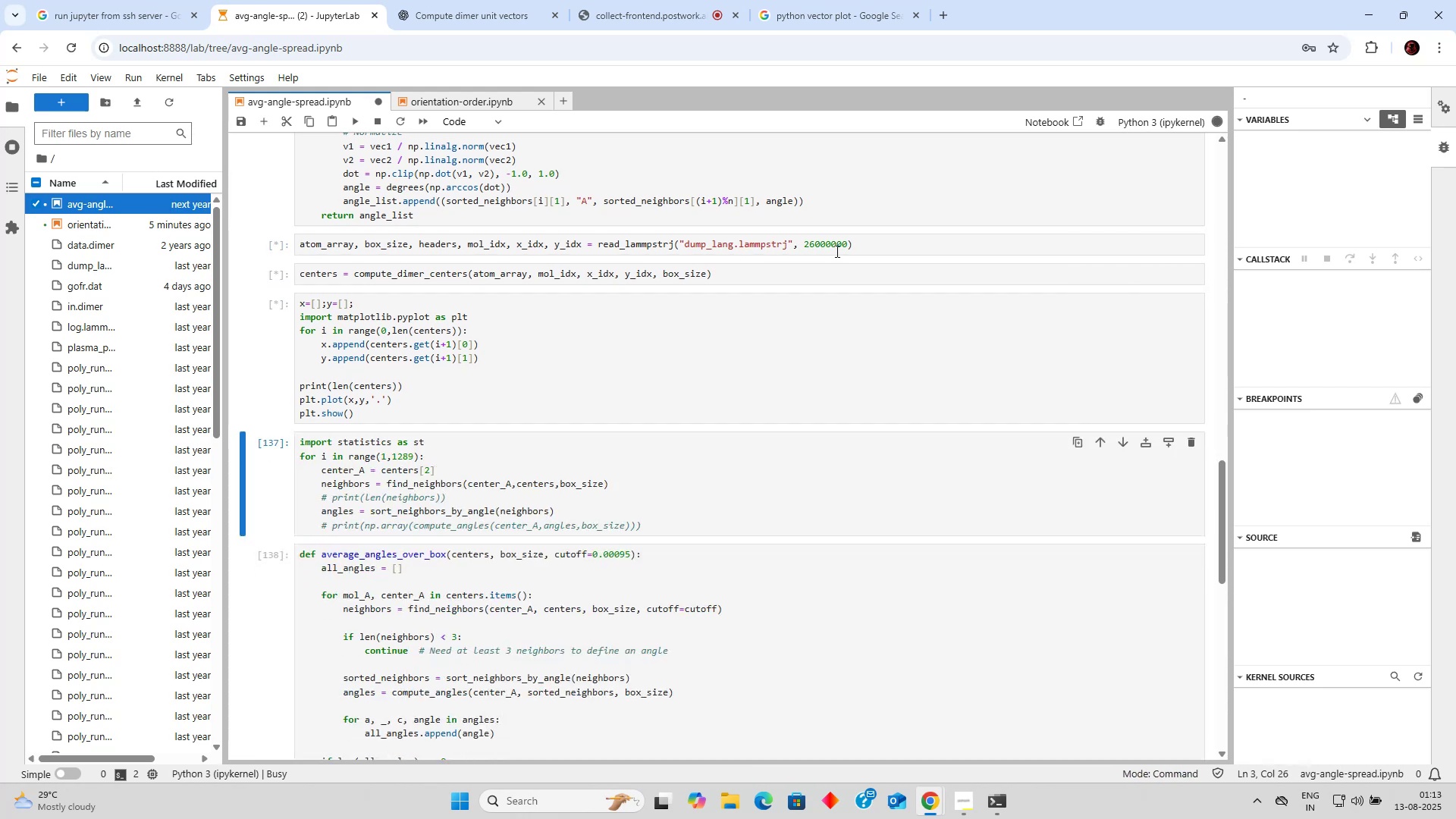 
key(Shift+Enter)
 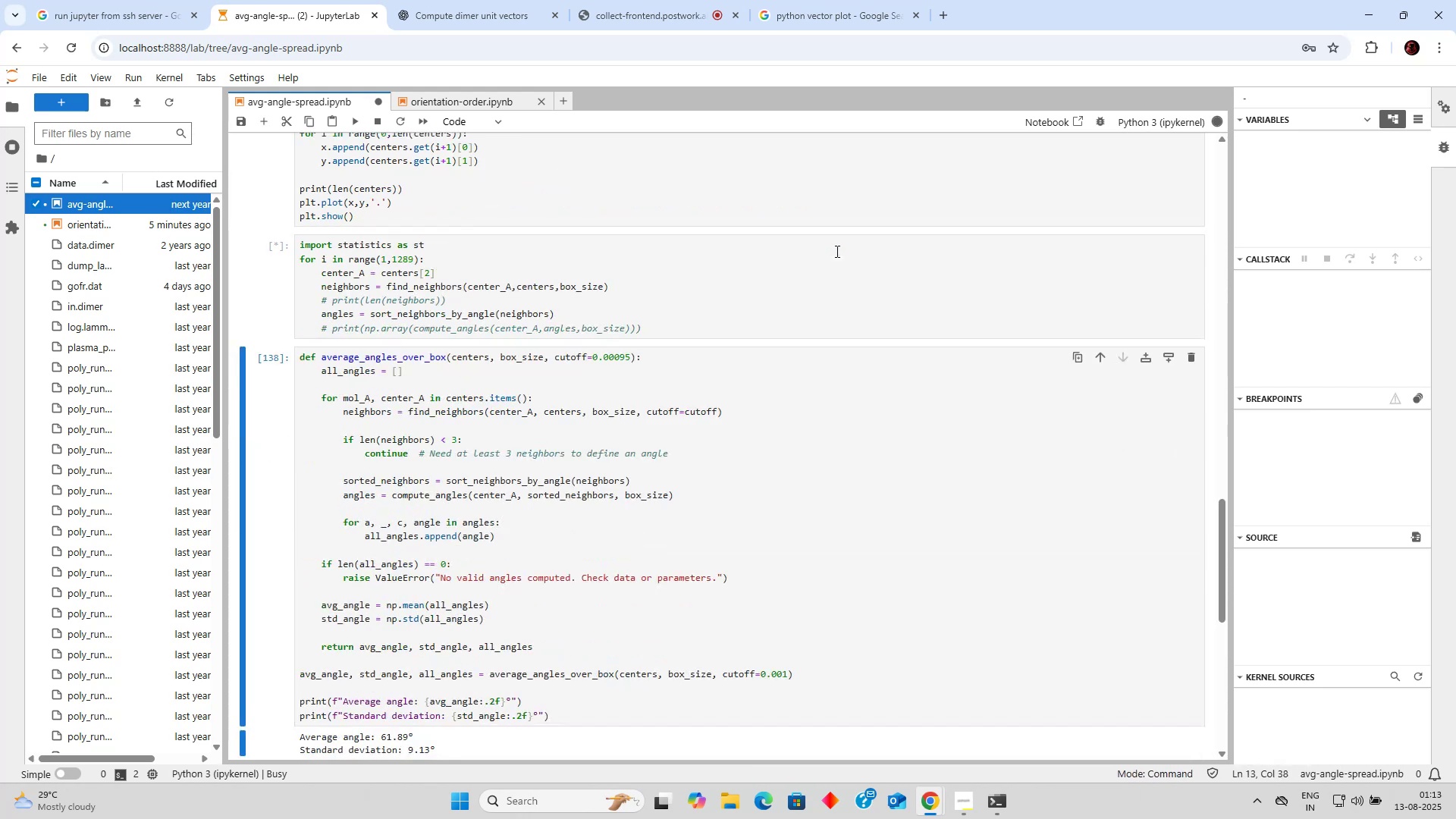 
key(Shift+Enter)
 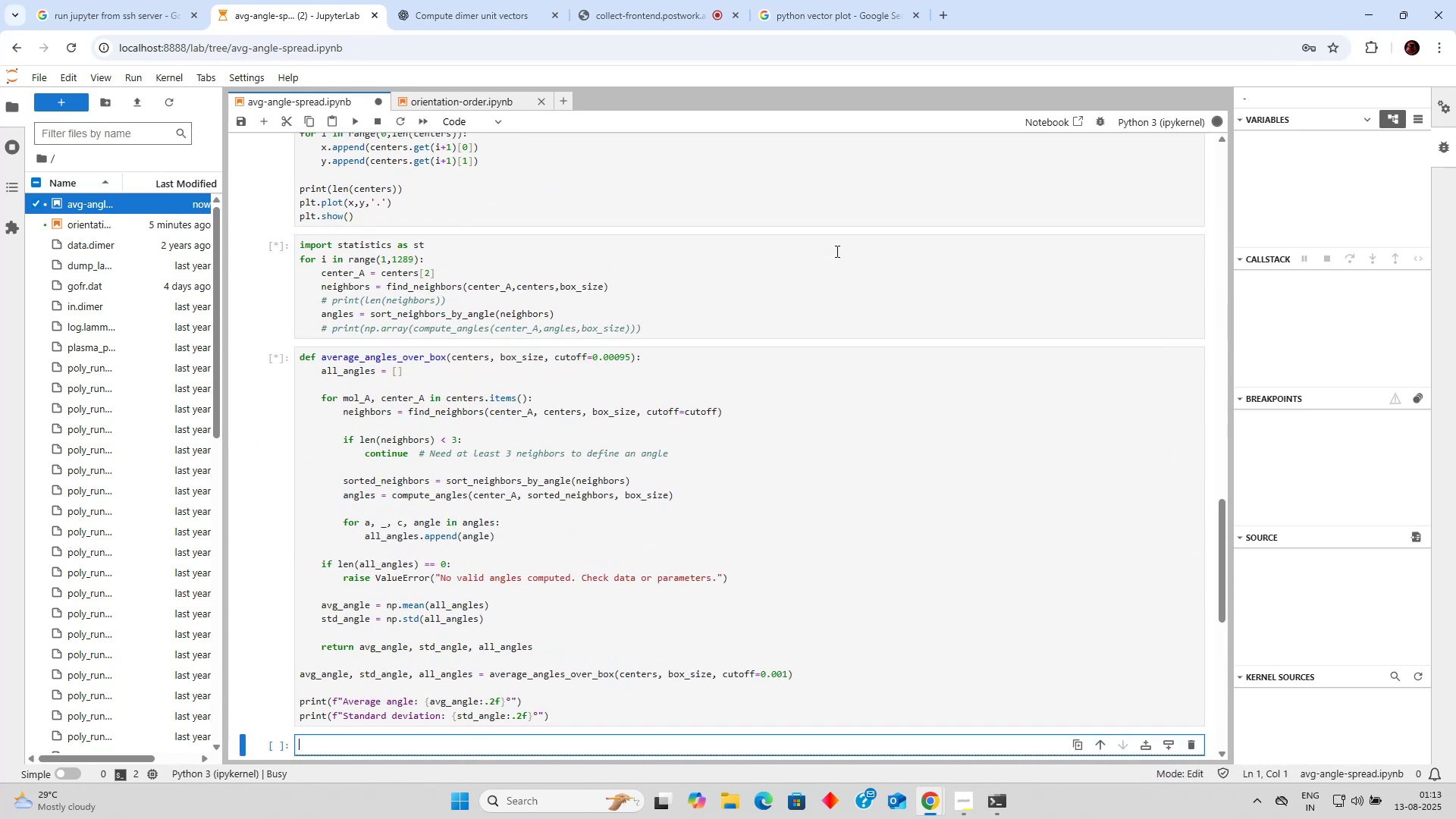 
scroll: coordinate [639, 167], scroll_direction: up, amount: 5.0
 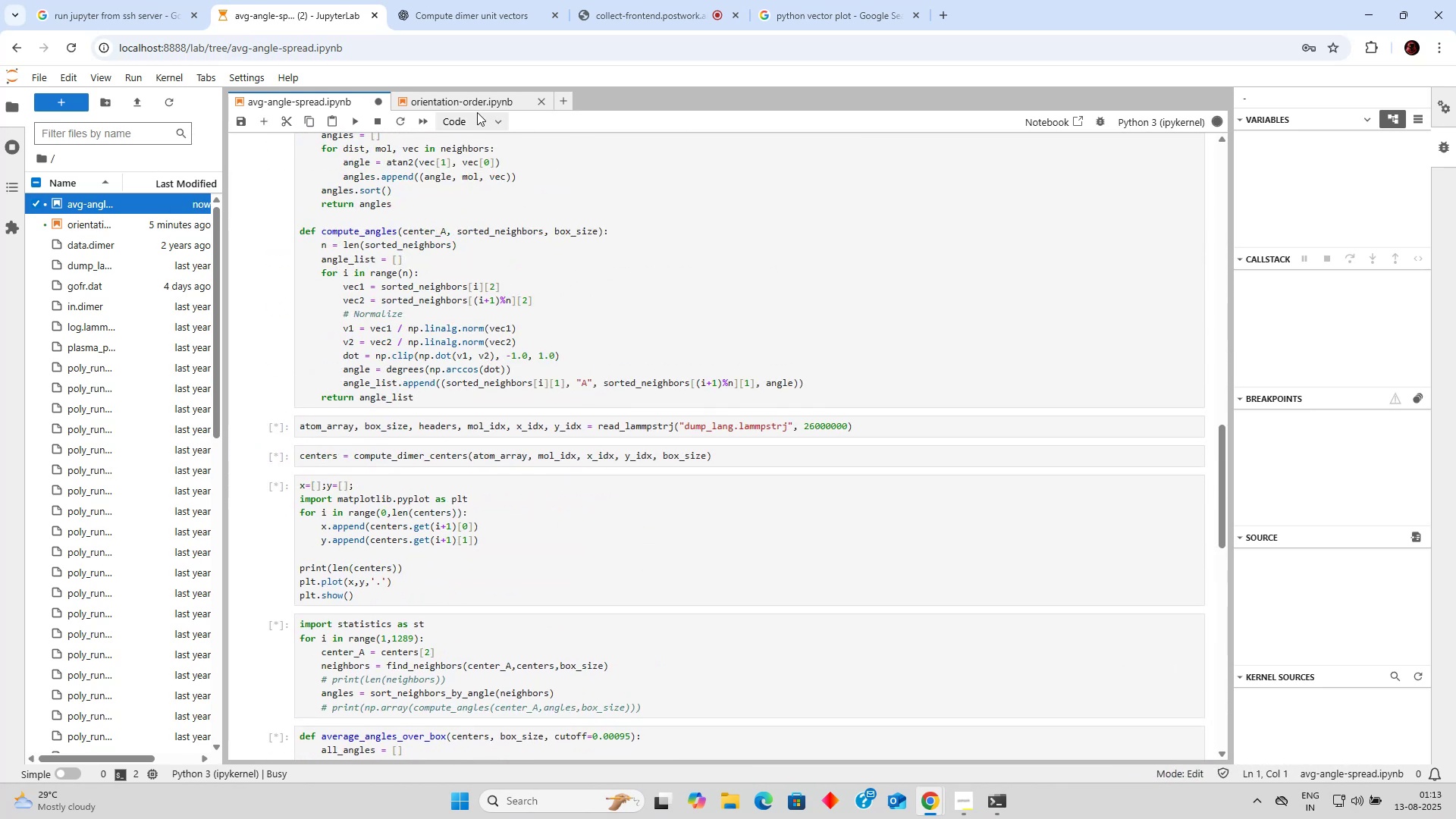 
left_click([475, 102])
 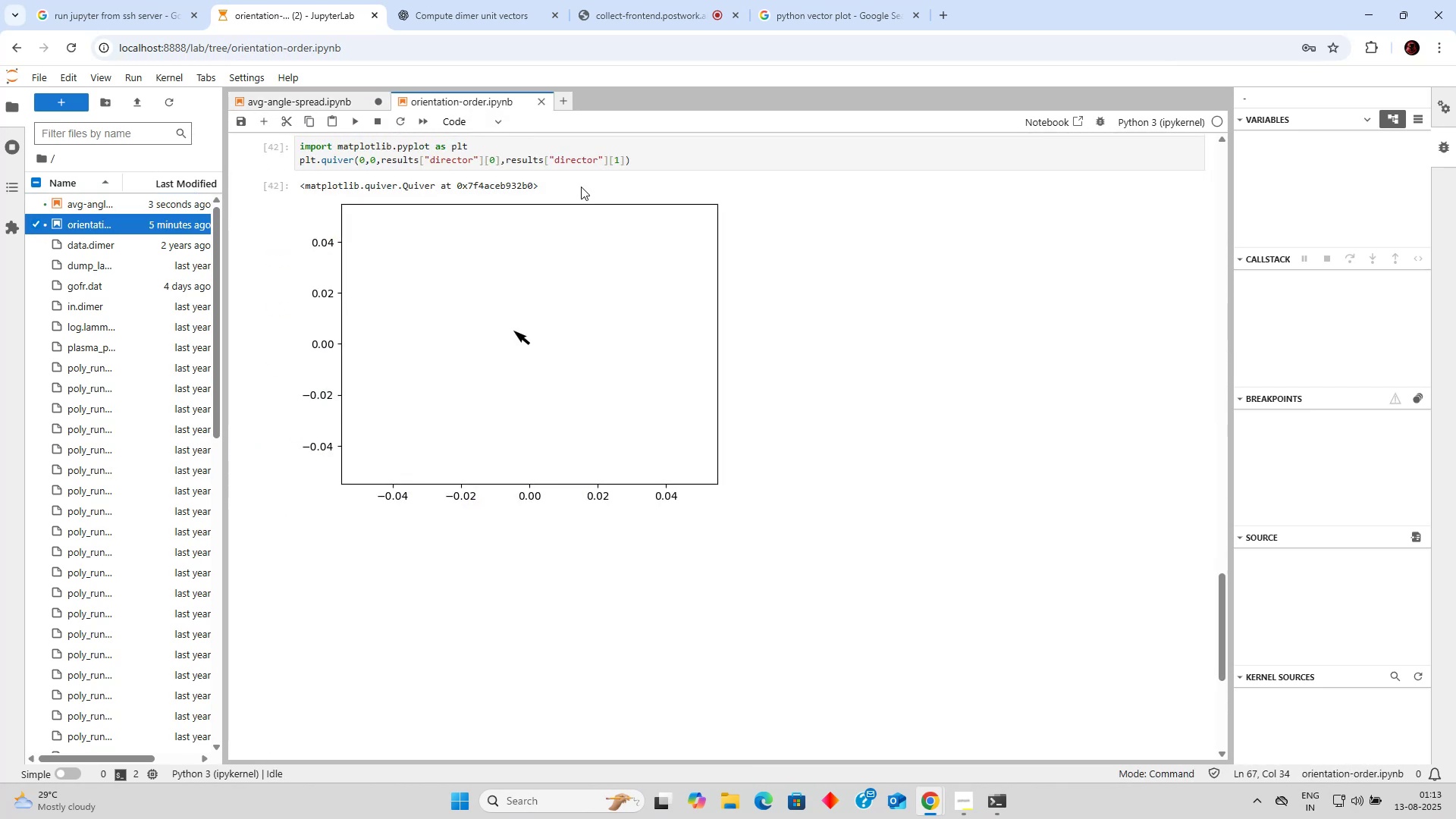 
scroll: coordinate [541, 309], scroll_direction: up, amount: 37.0
 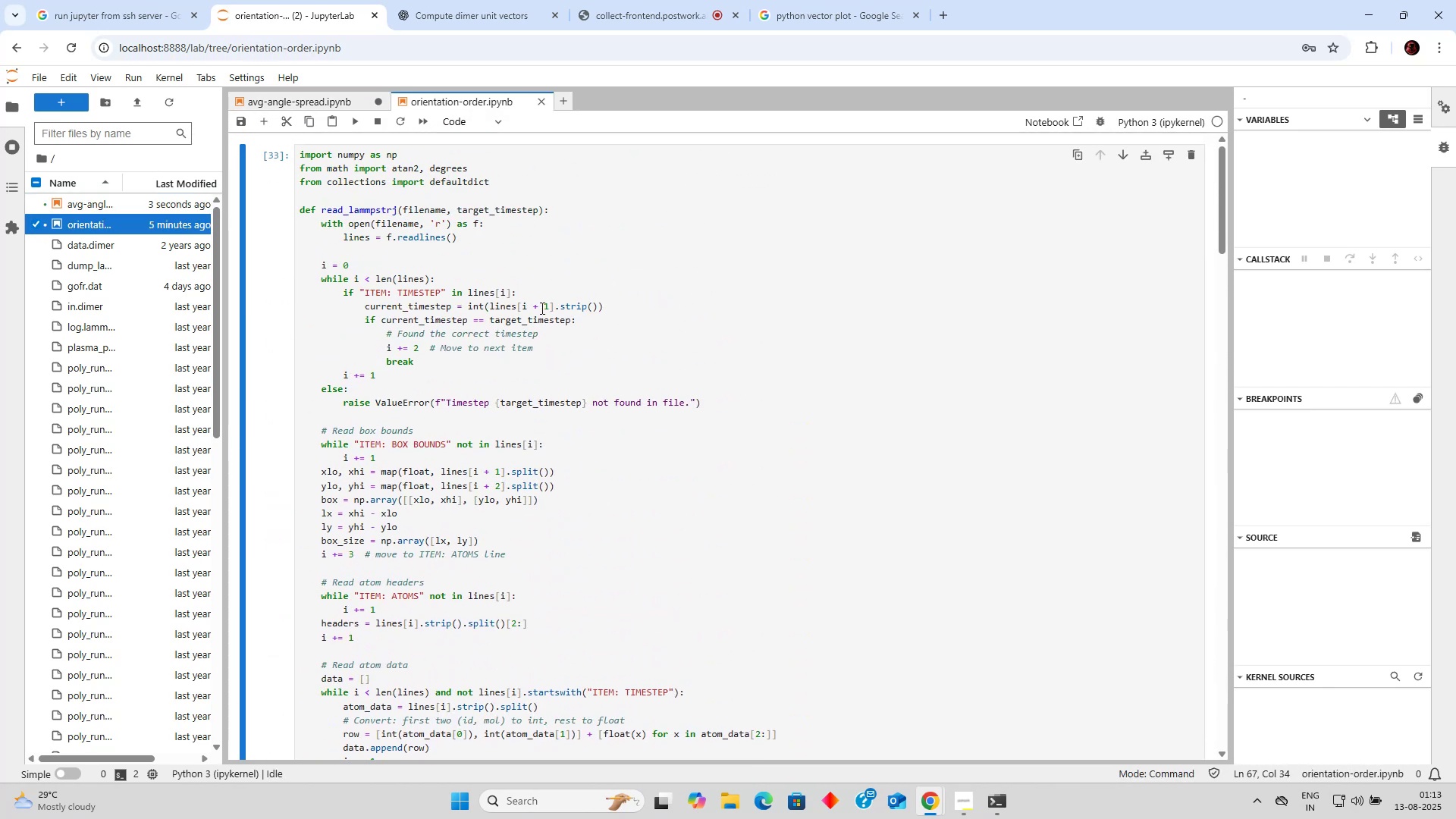 
scroll: coordinate [512, 305], scroll_direction: down, amount: 18.0
 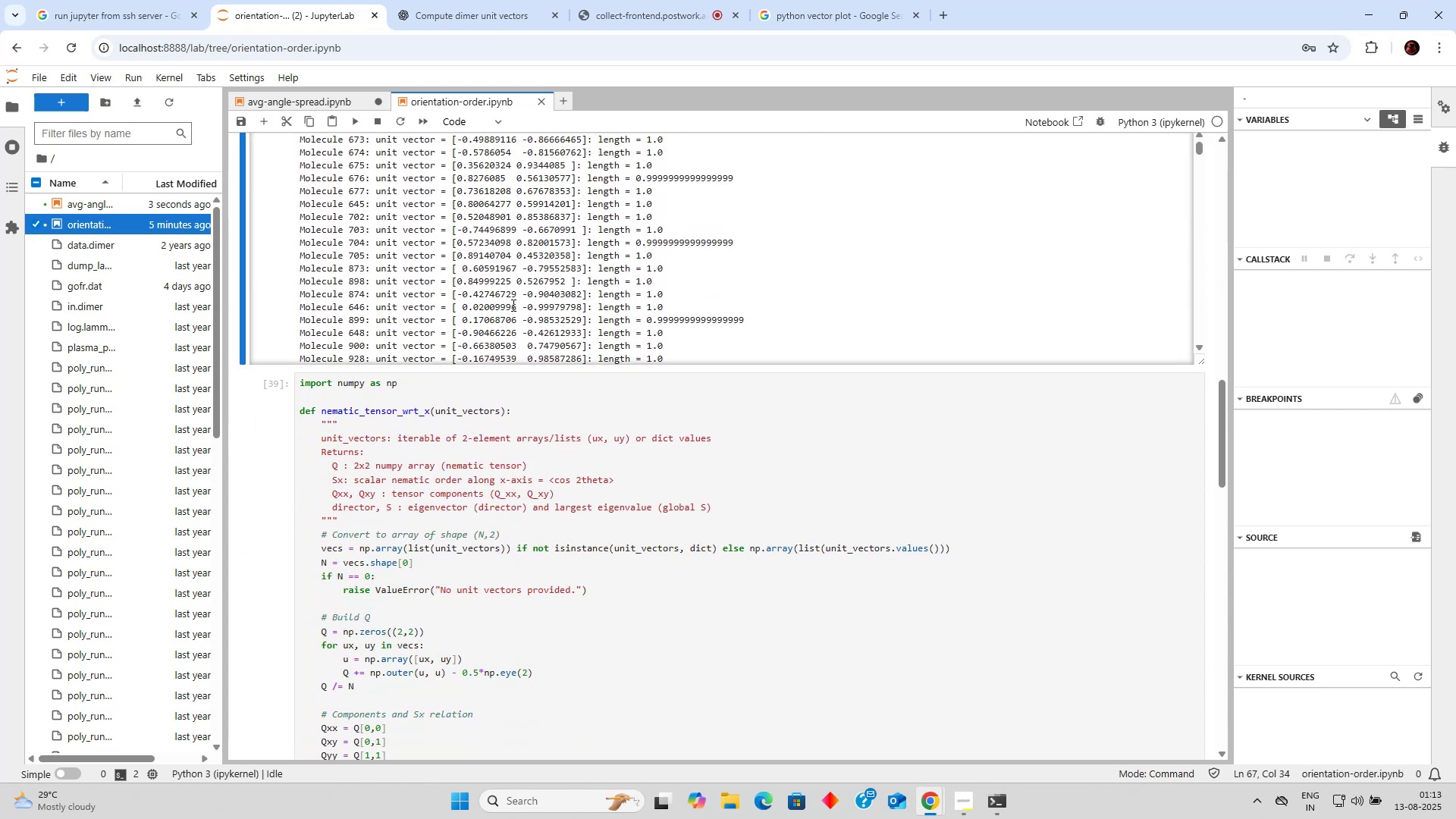 
scroll: coordinate [554, 293], scroll_direction: up, amount: 25.0
 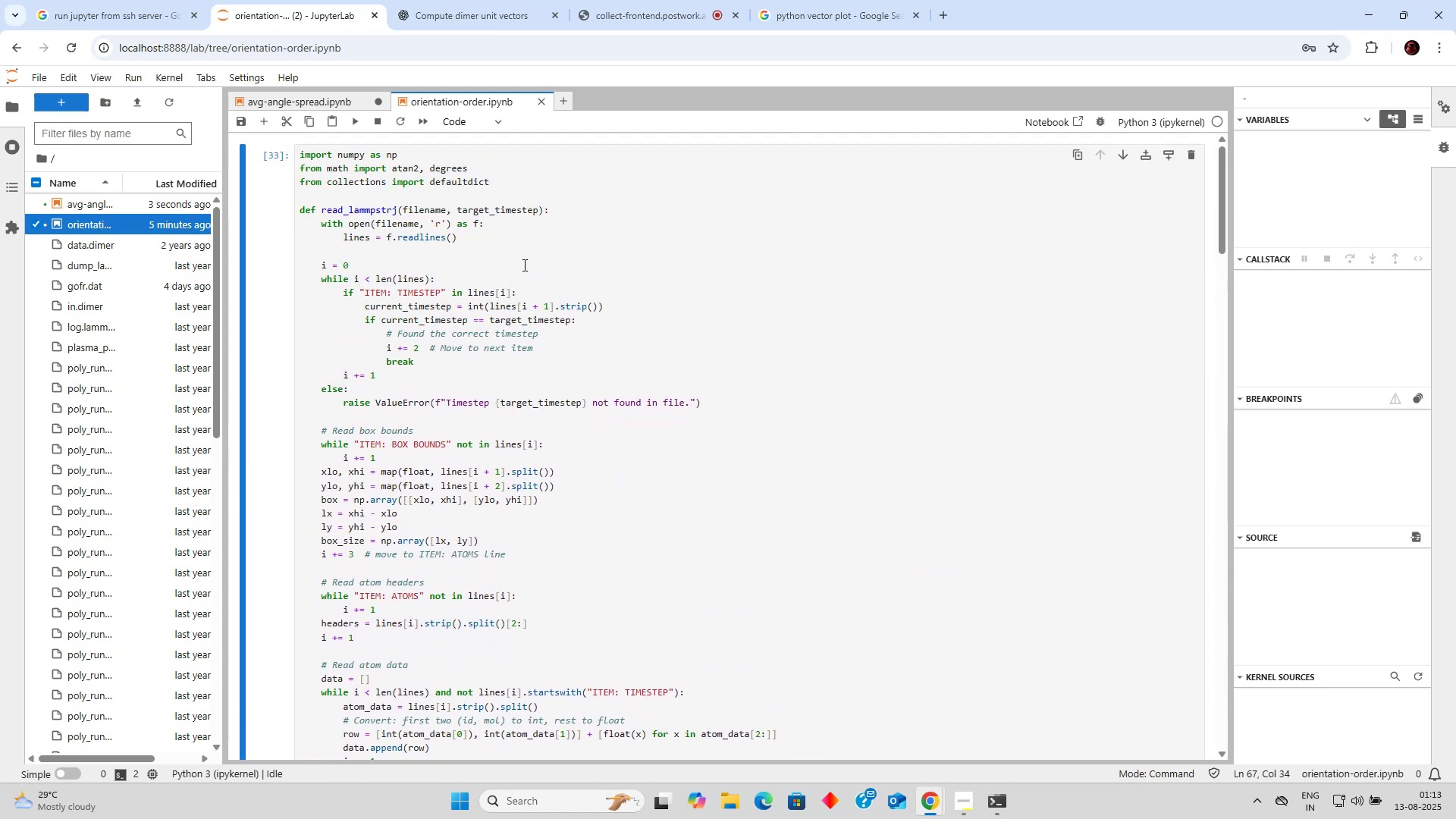 
scroll: coordinate [507, 267], scroll_direction: down, amount: 15.0
 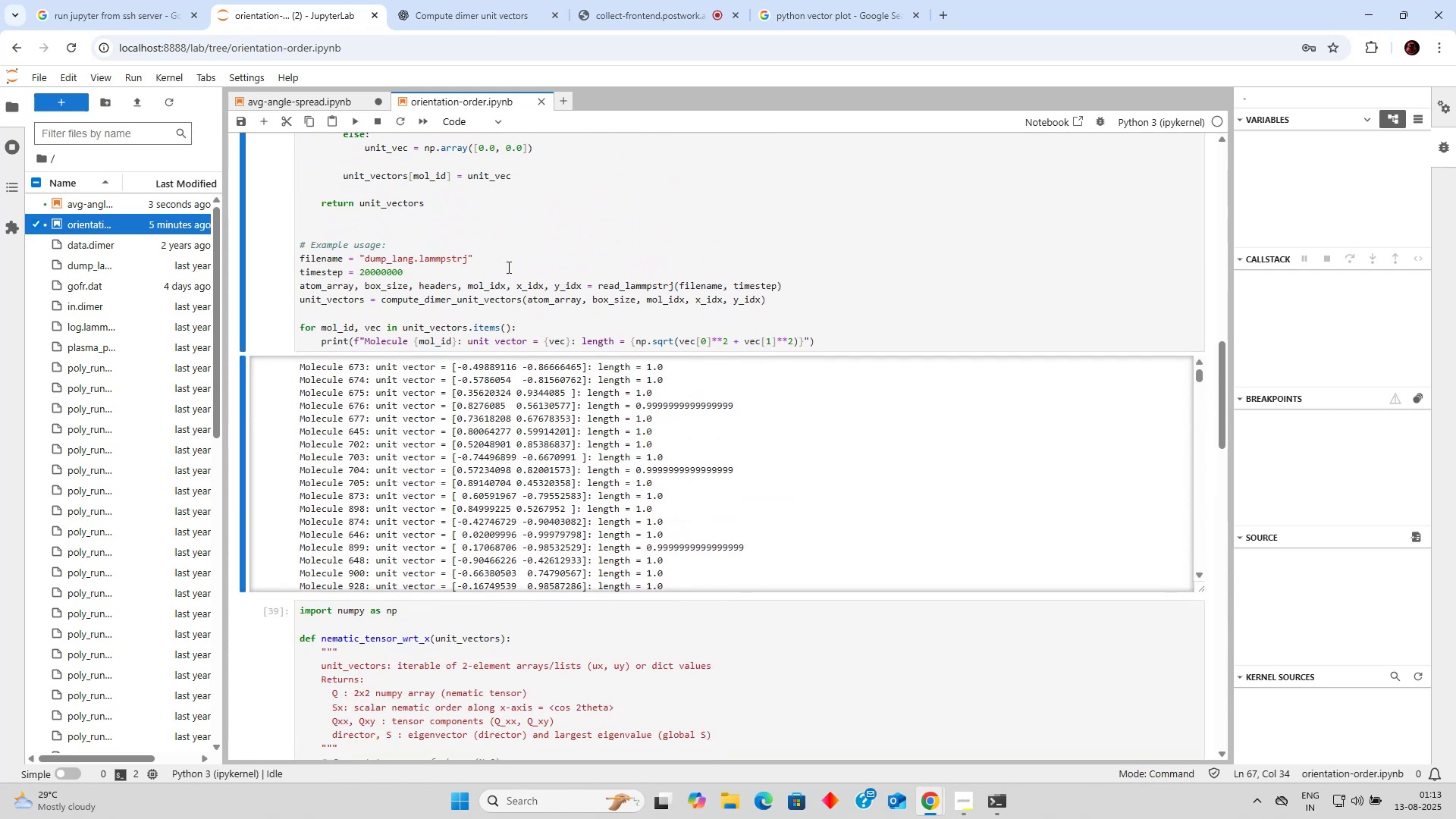 
scroll: coordinate [507, 267], scroll_direction: up, amount: 1.0
 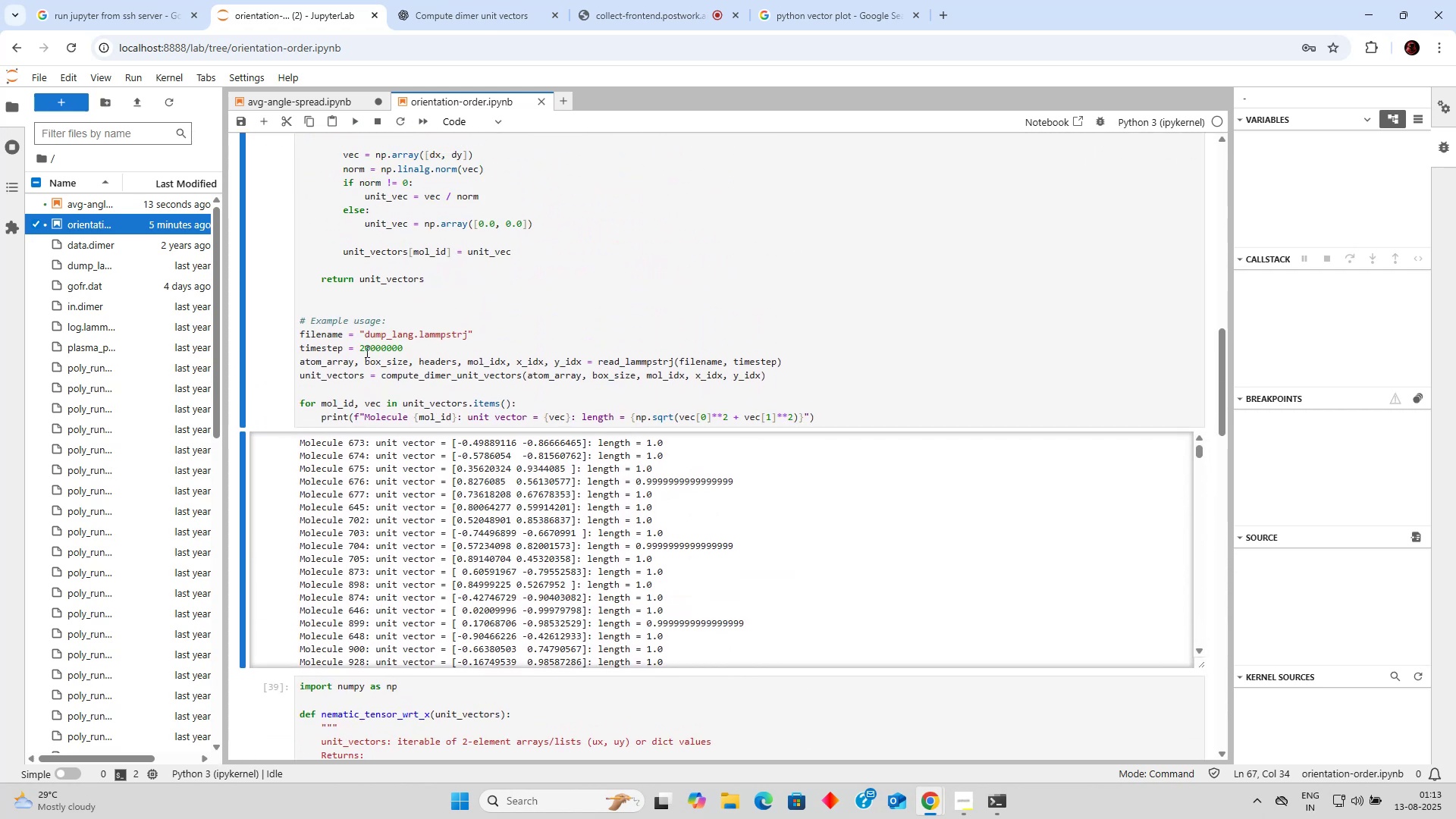 
left_click_drag(start_coordinate=[357, 351], to_coordinate=[419, 352])
 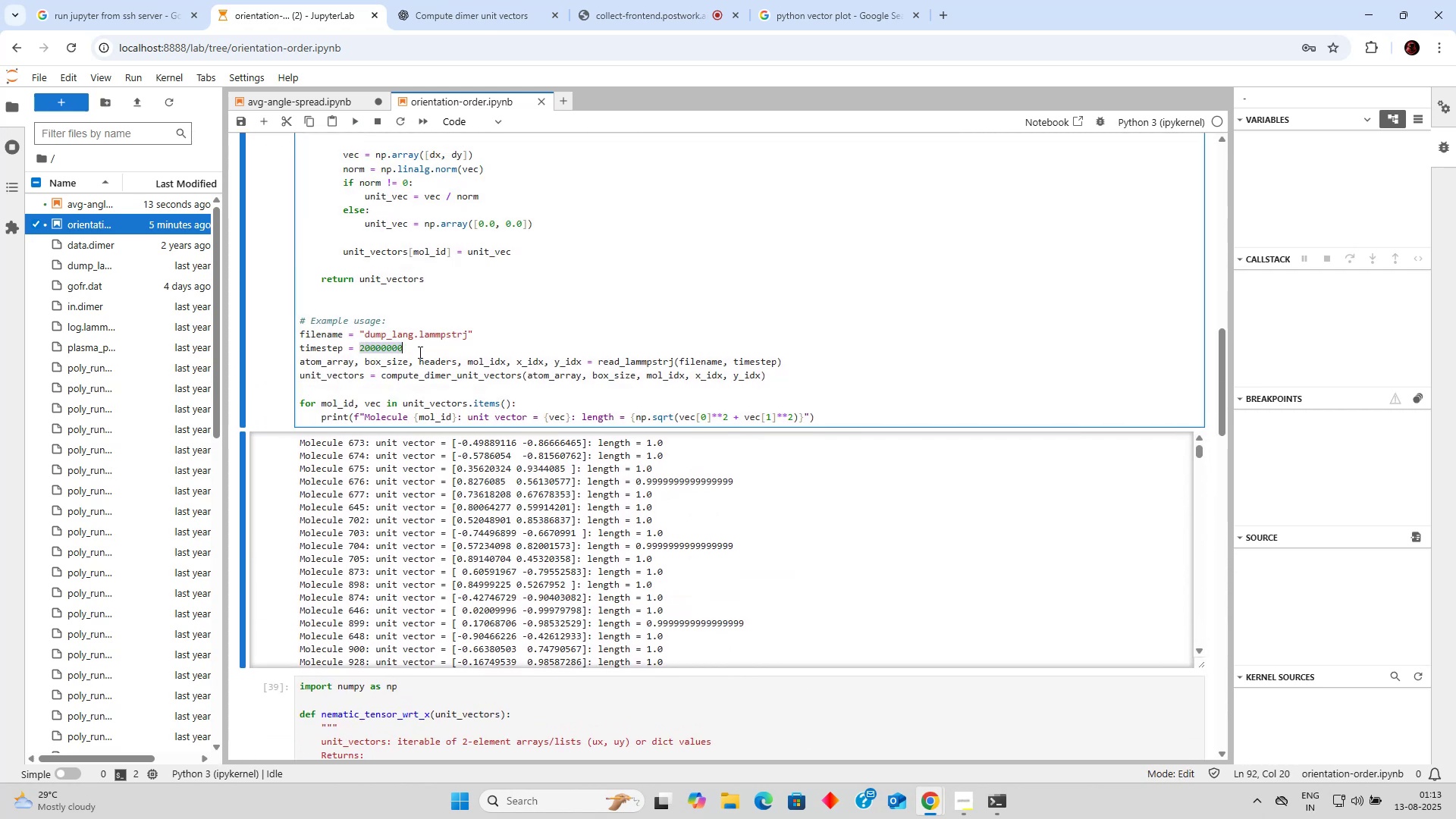 
hold_key(key=ControlLeft, duration=1.11)
 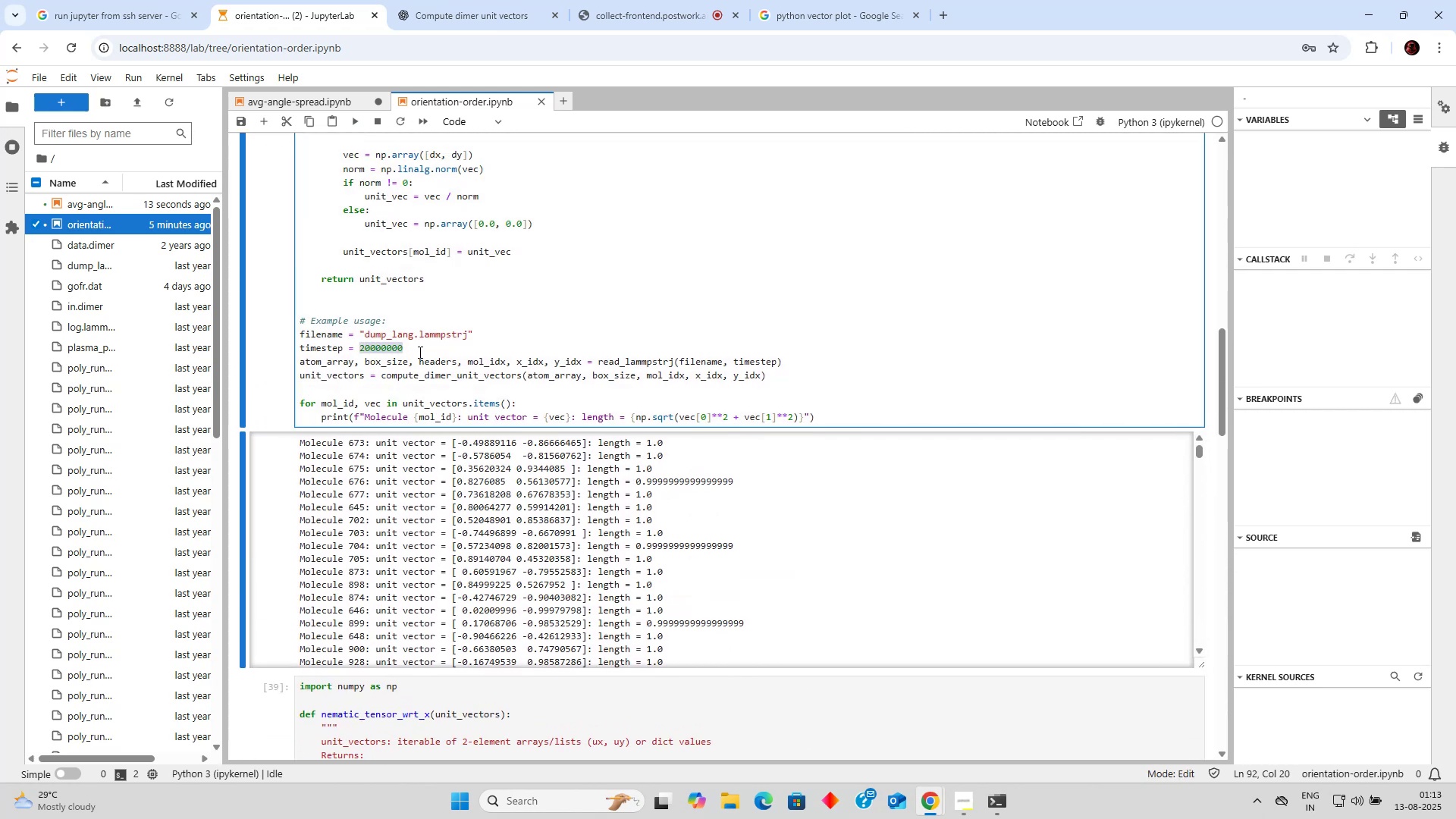 
key(Control+V)
 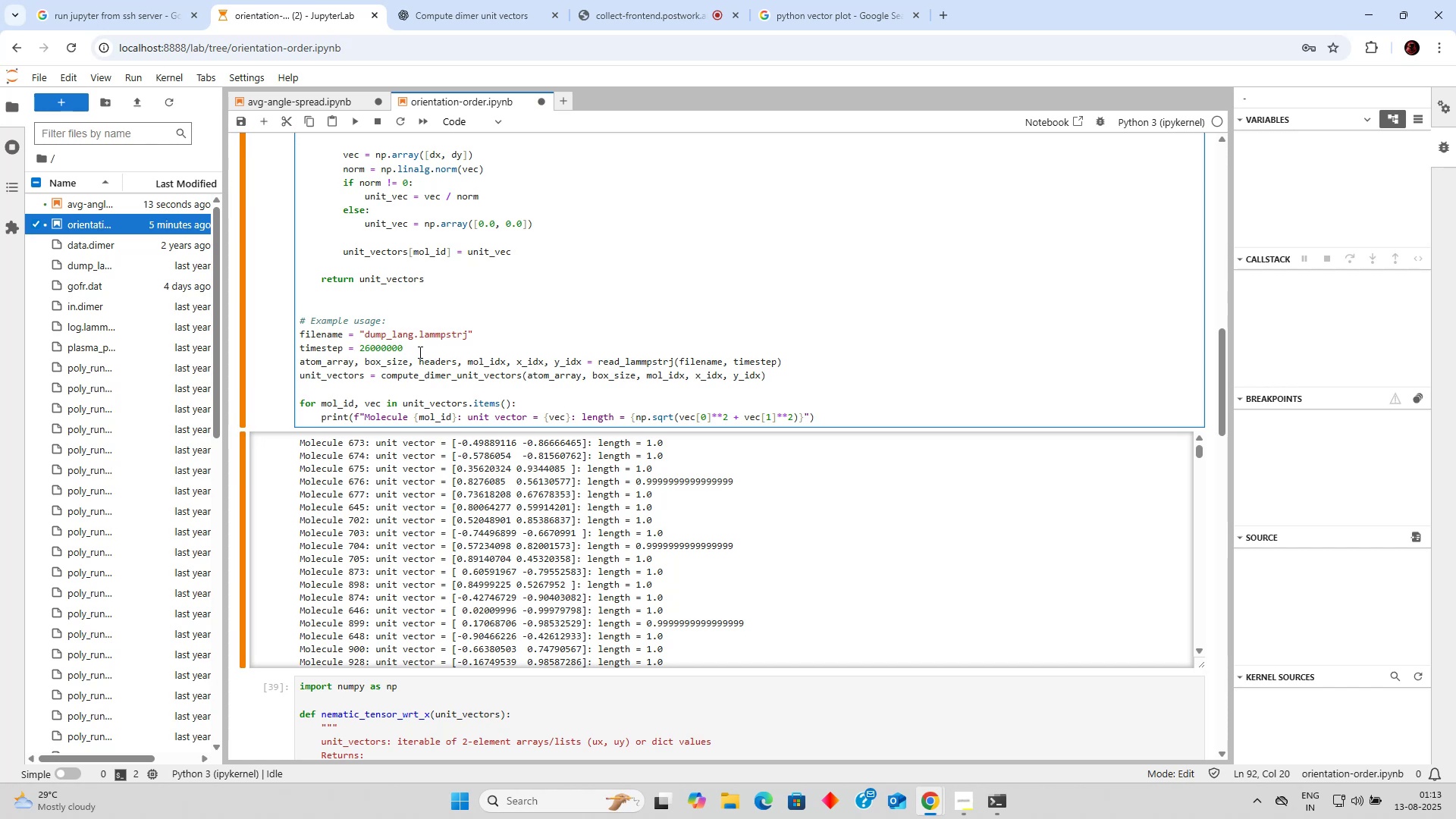 
key(Shift+Enter)
 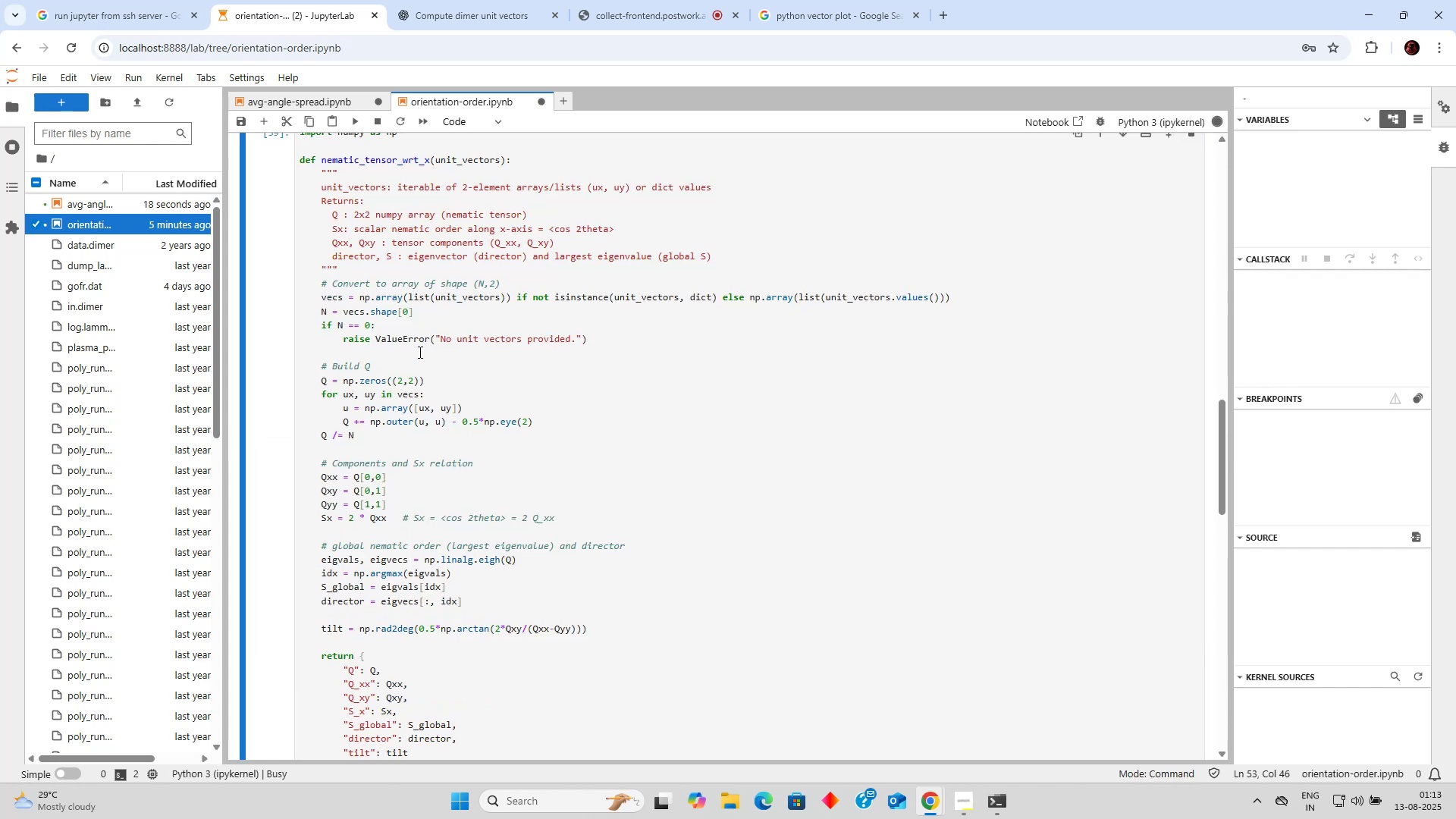 
key(Shift+Enter)
 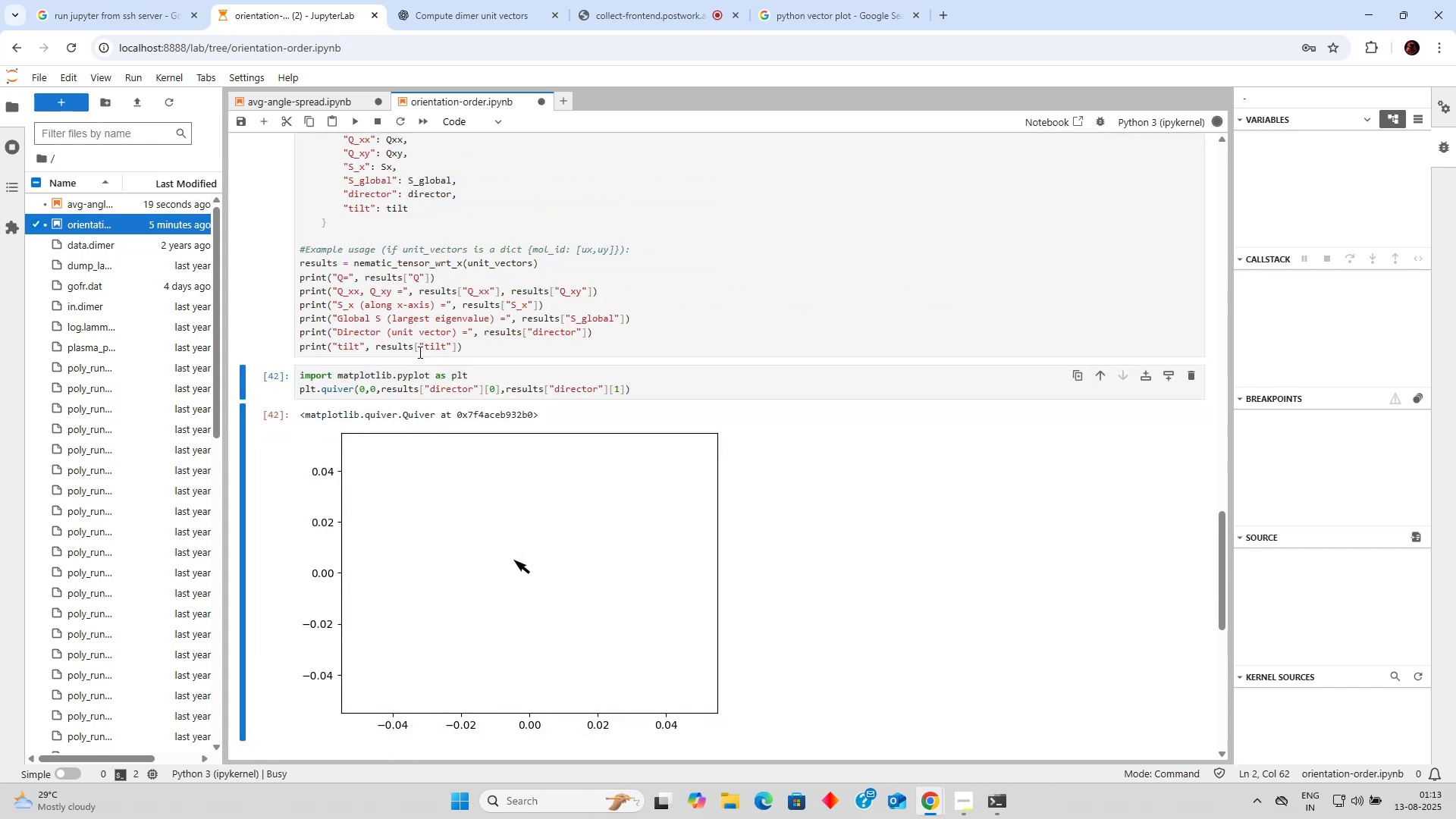 
key(Shift+Enter)
 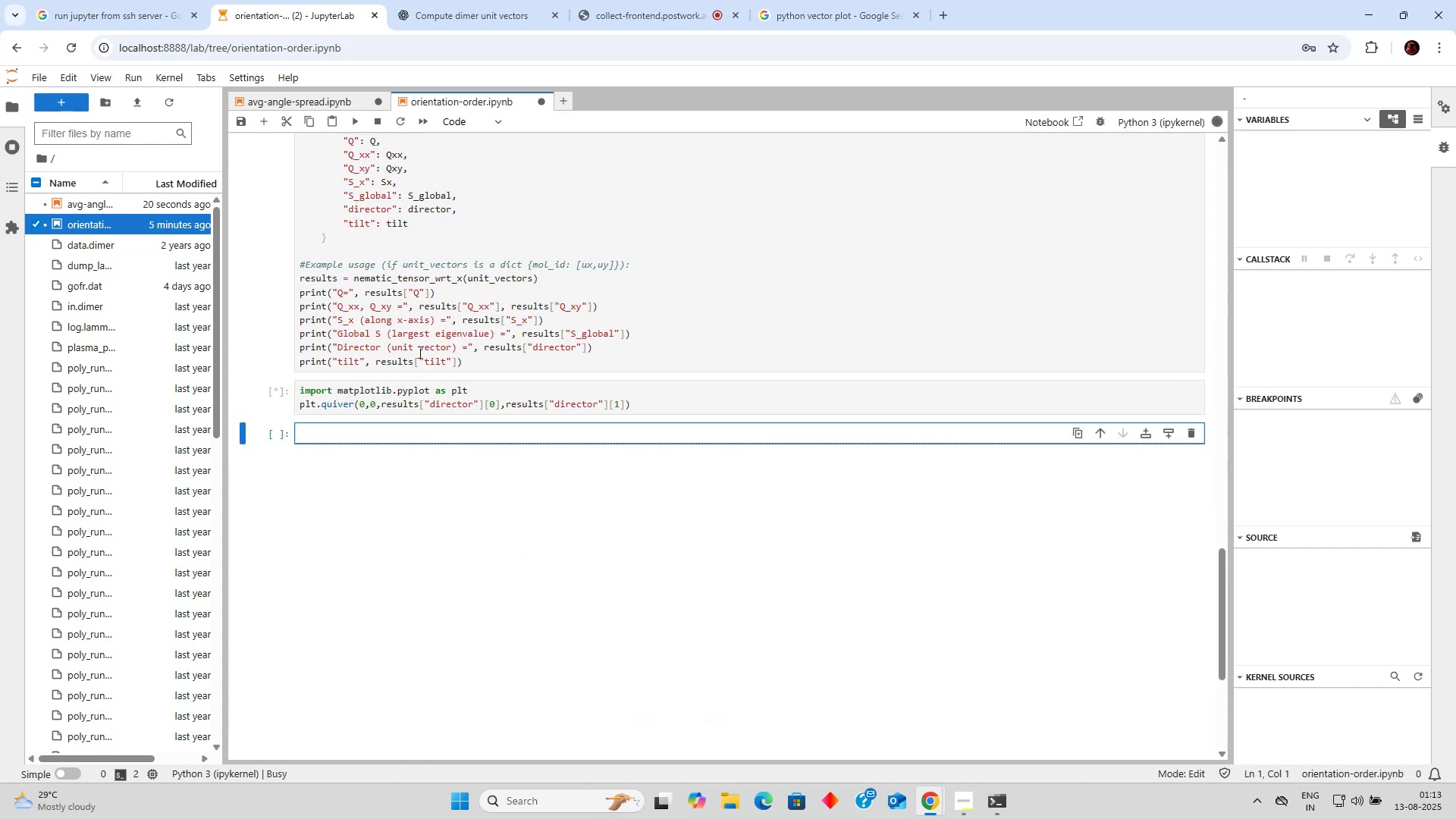 
scroll: coordinate [397, 312], scroll_direction: up, amount: 15.0
 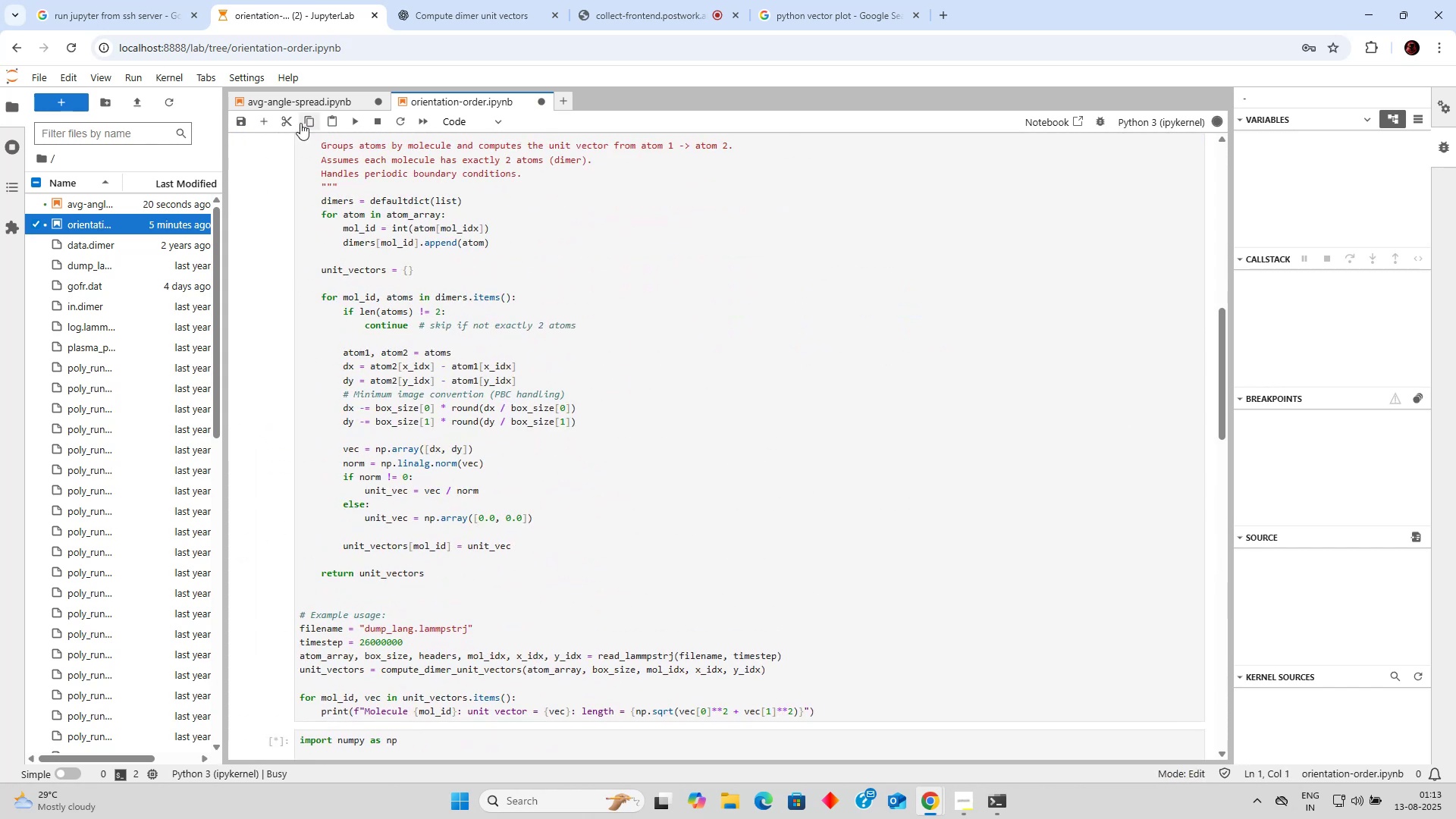 
left_click([315, 101])
 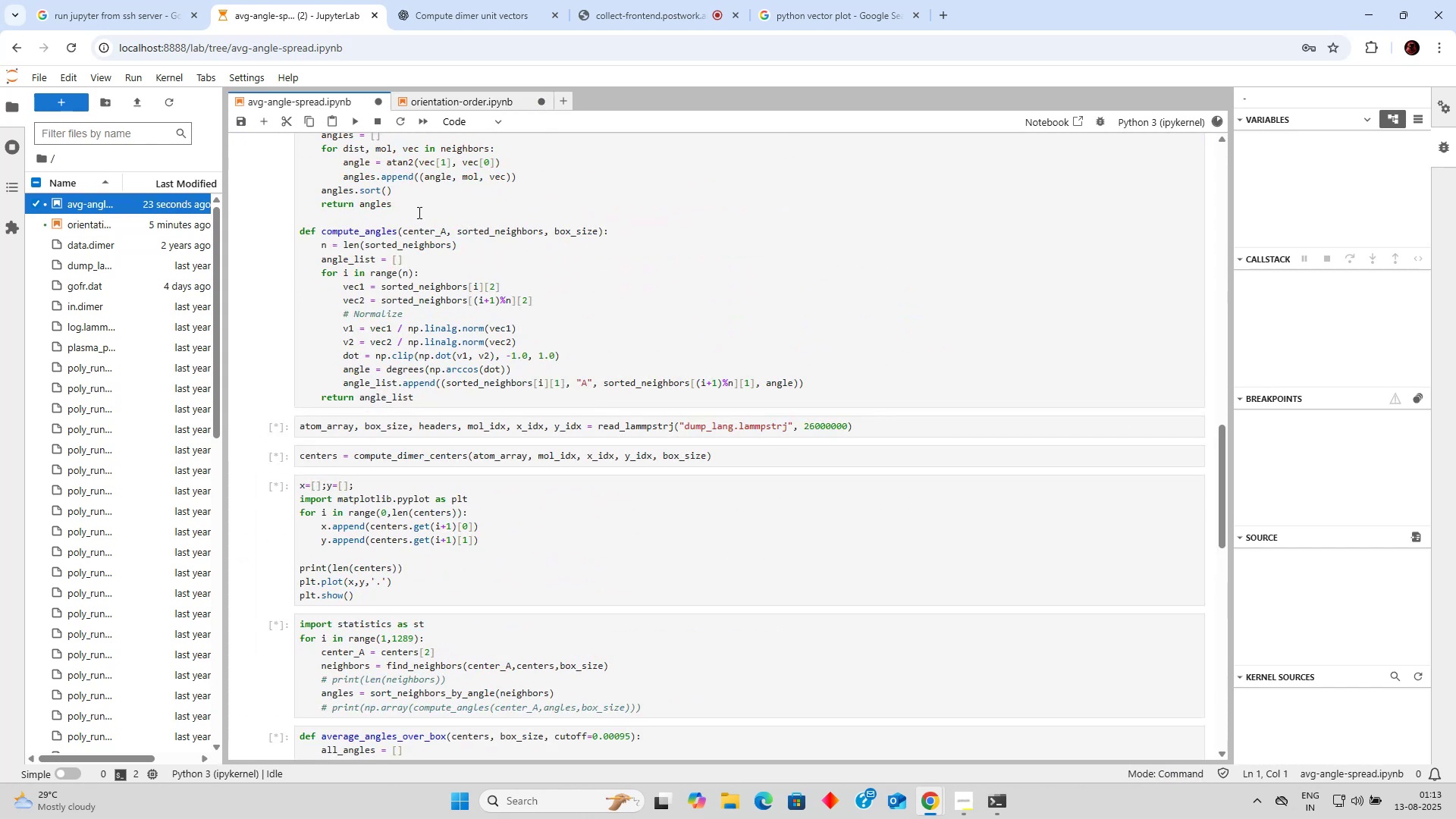 
scroll: coordinate [419, 213], scroll_direction: none, amount: 0.0
 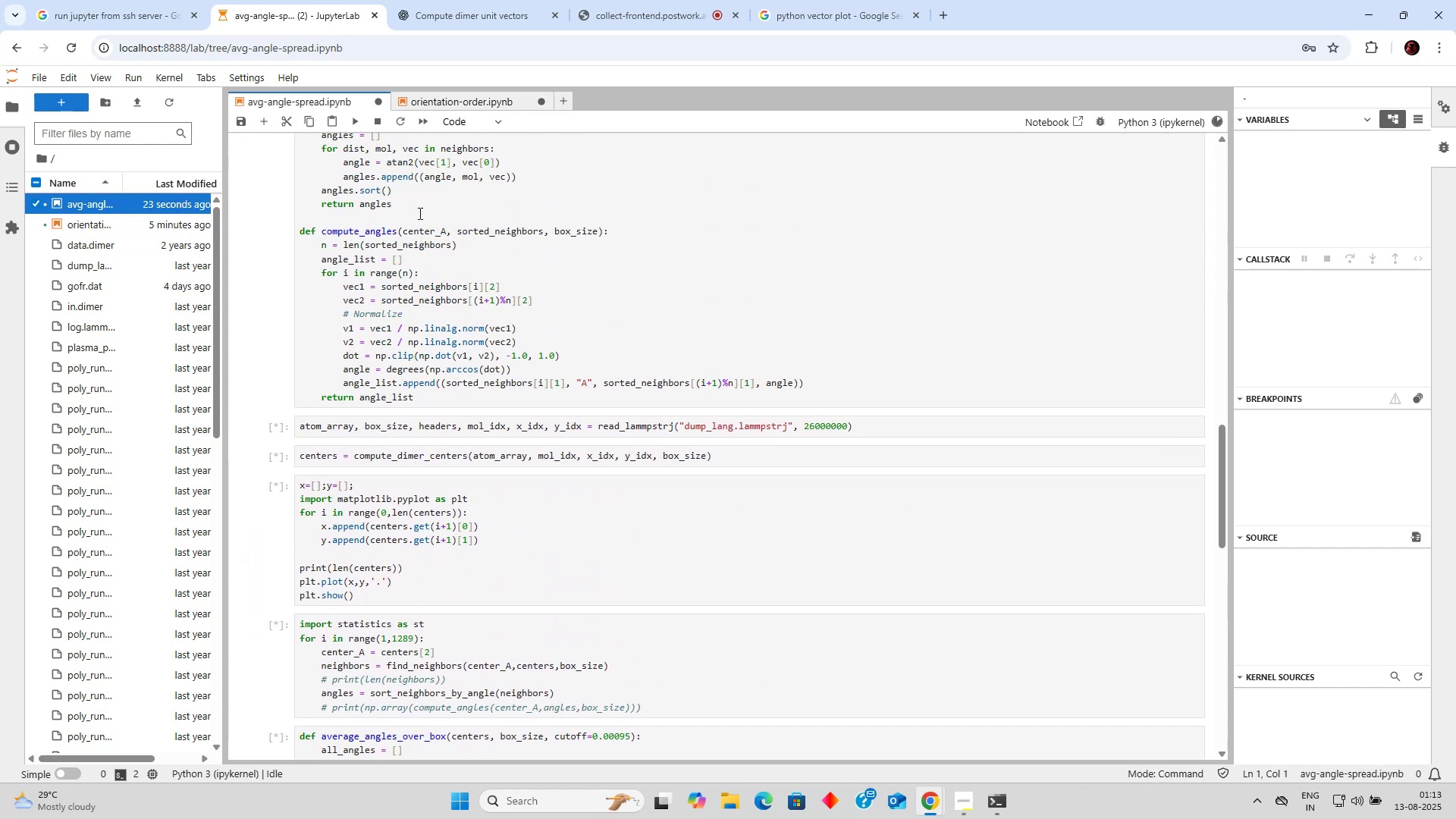 
scroll: coordinate [419, 210], scroll_direction: down, amount: 9.0
 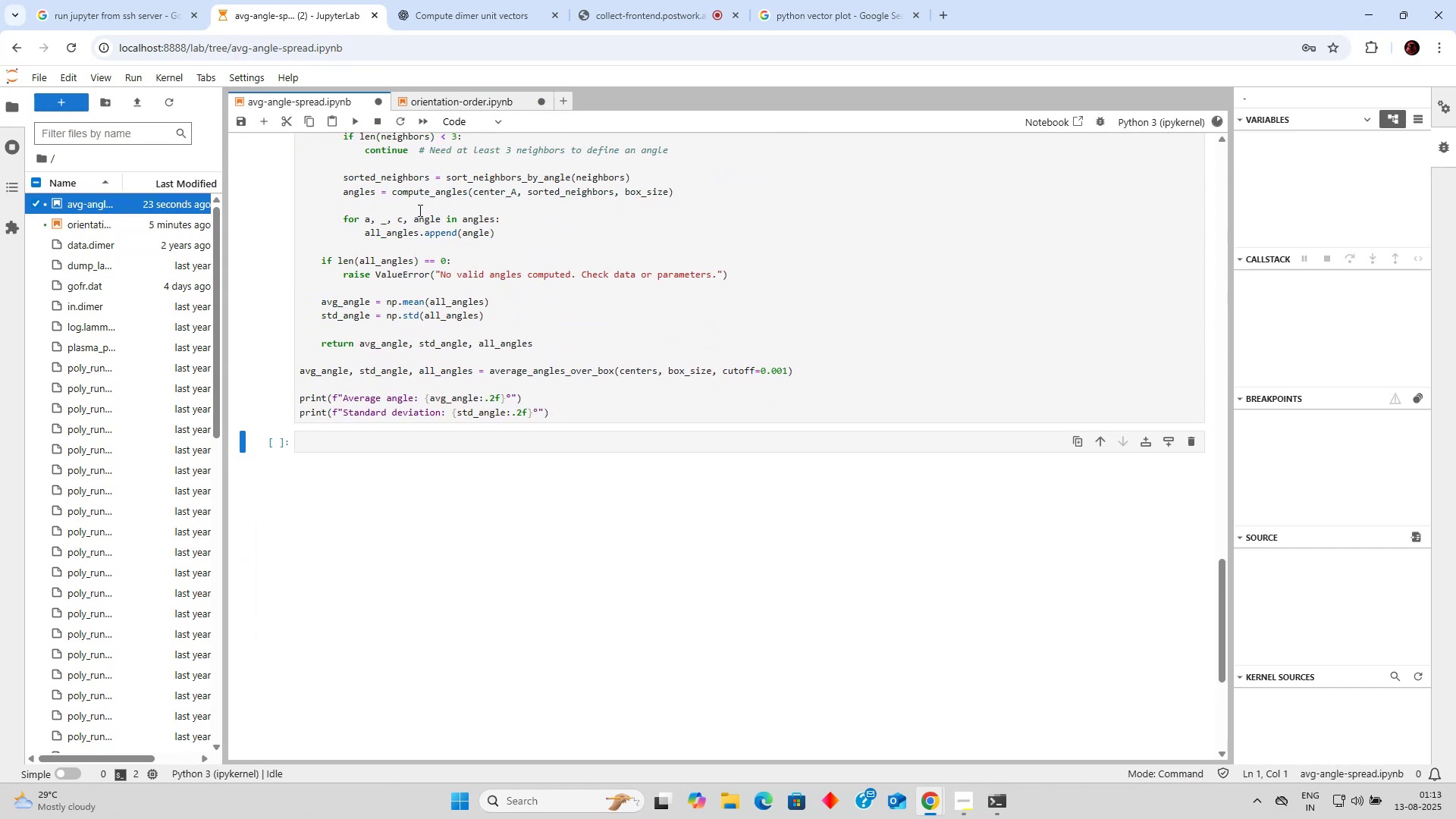 
scroll: coordinate [419, 210], scroll_direction: up, amount: 11.0
 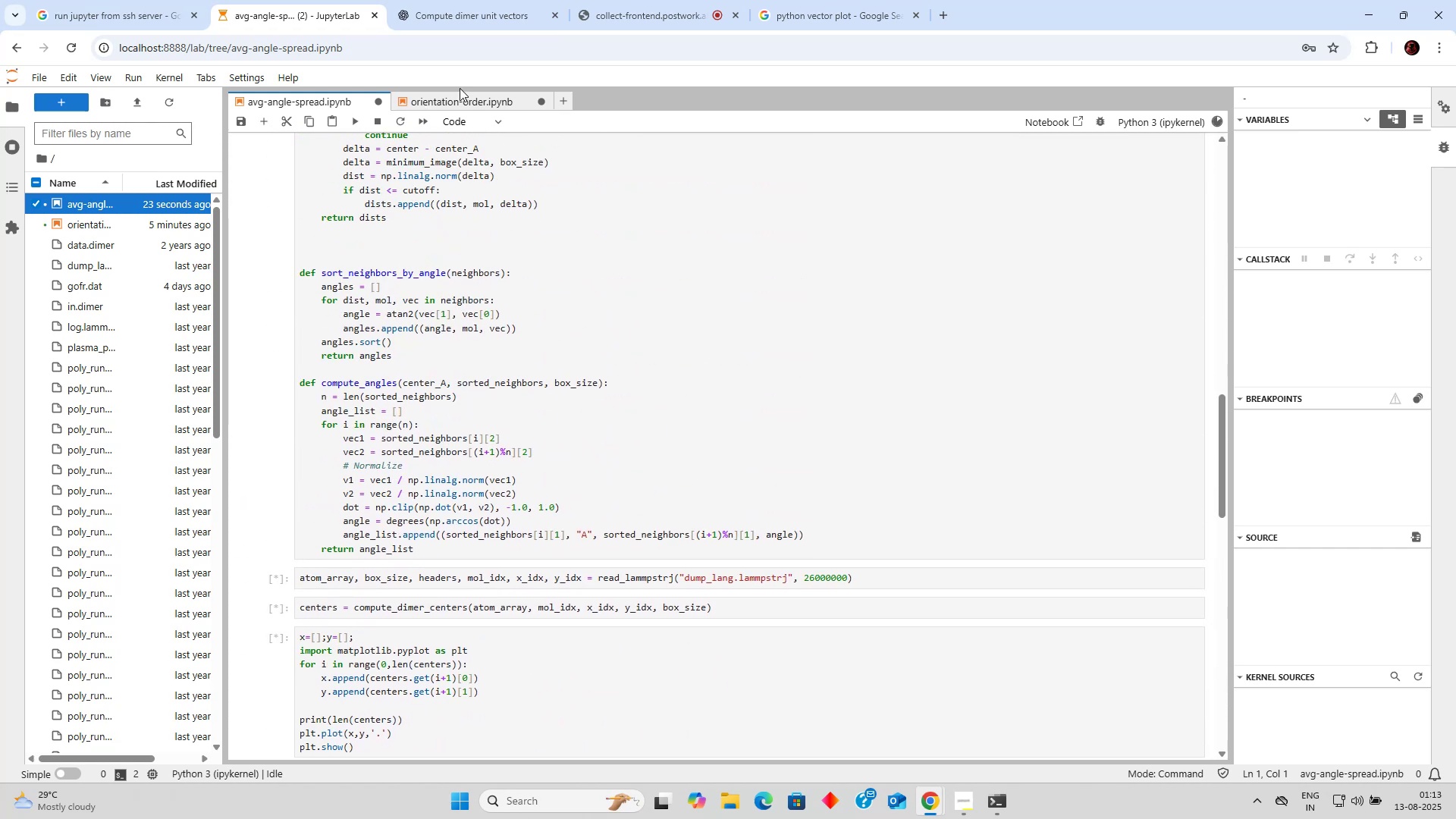 
left_click([467, 98])
 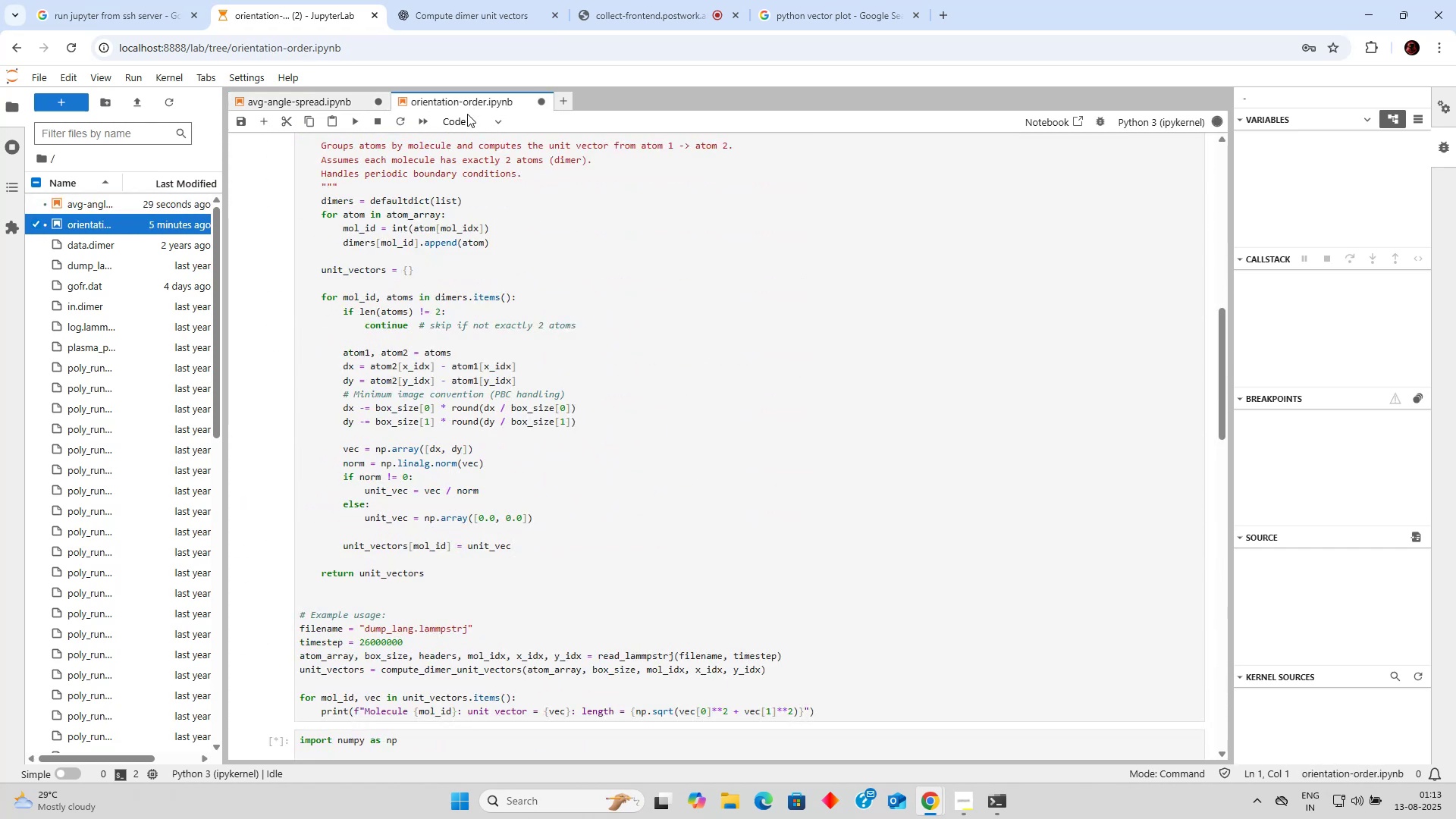 
scroll: coordinate [475, 187], scroll_direction: down, amount: 9.0
 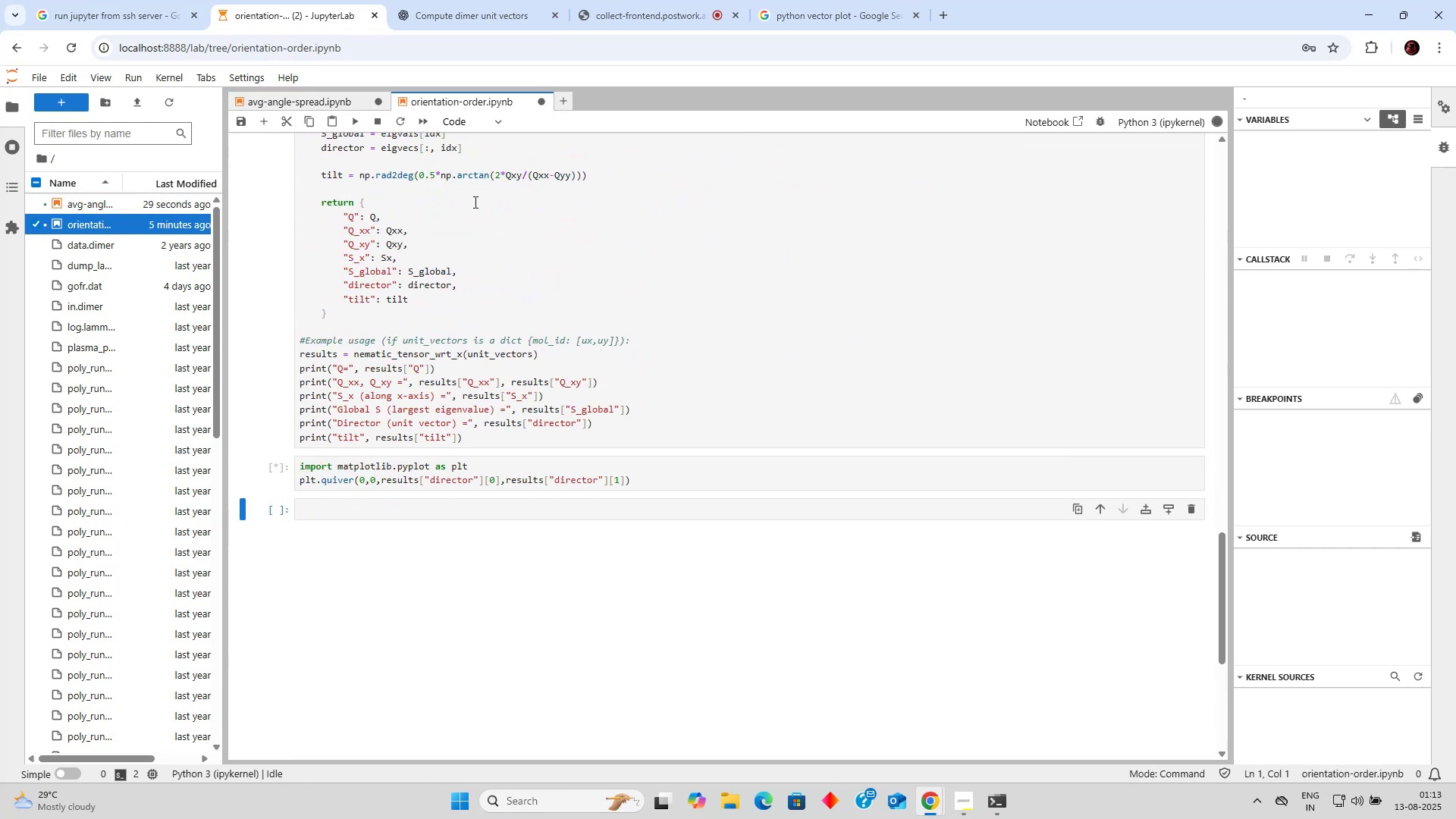 
scroll: coordinate [469, 200], scroll_direction: up, amount: 11.0
 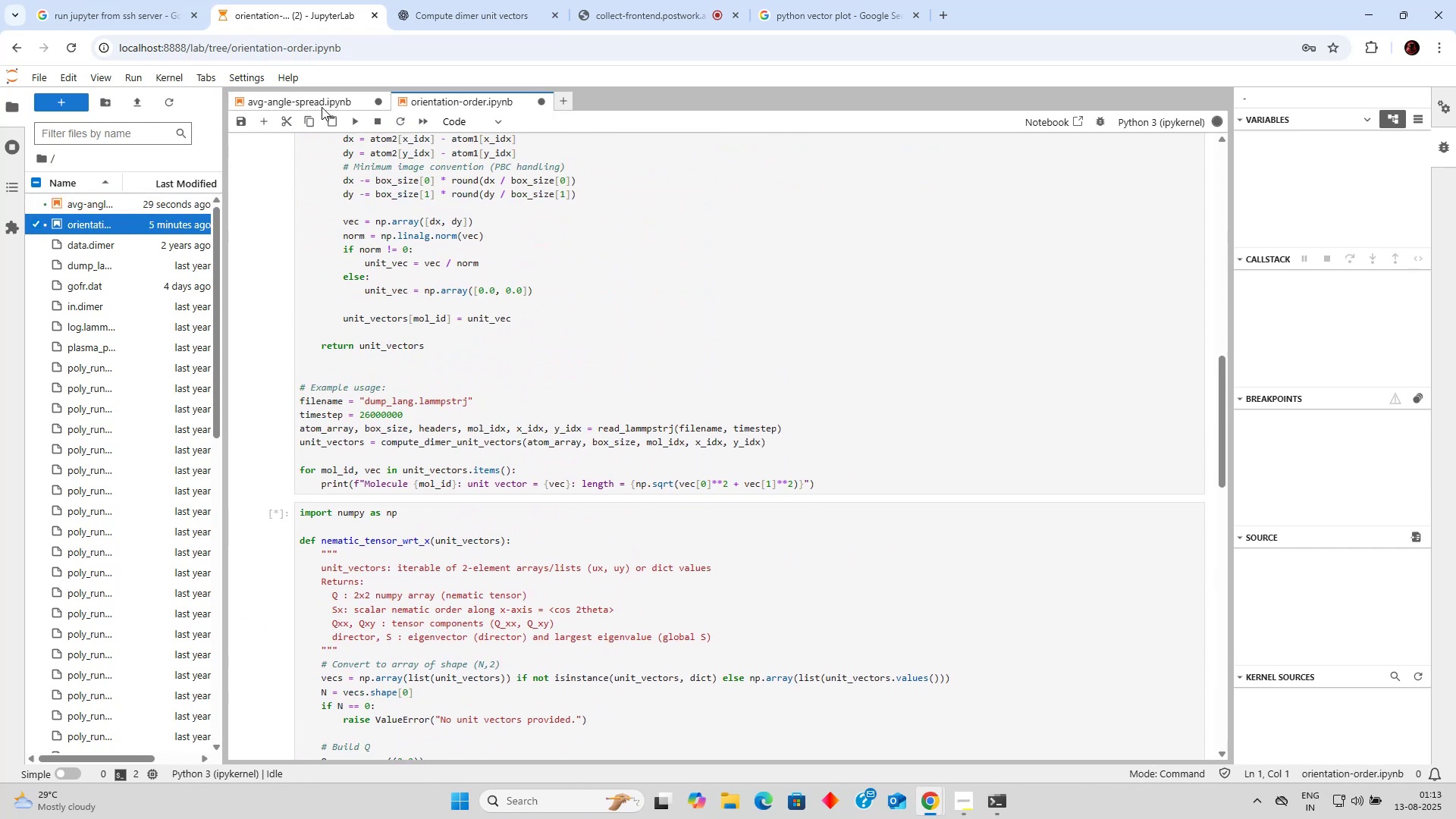 
left_click([325, 96])
 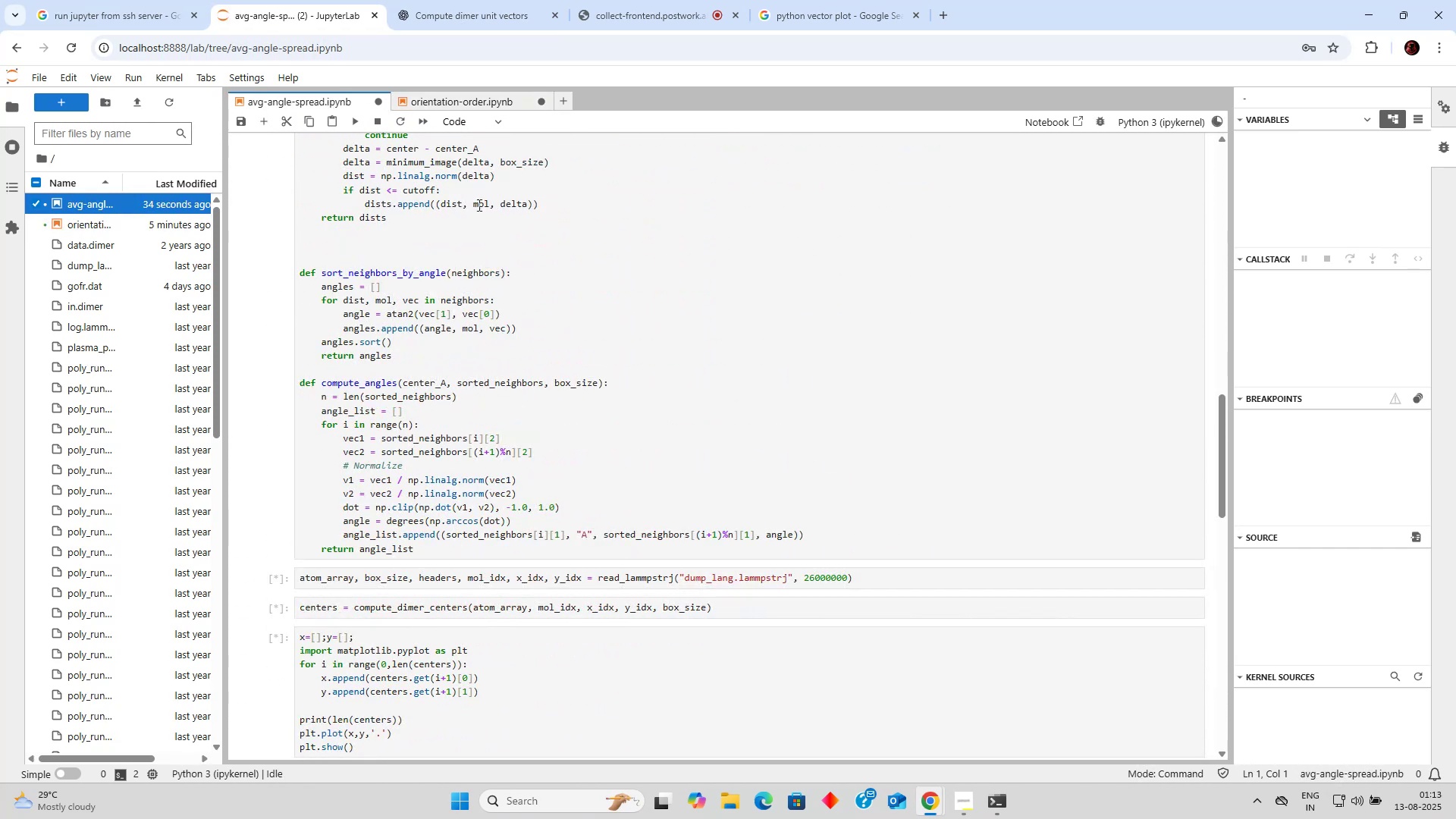 
scroll: coordinate [490, 207], scroll_direction: down, amount: 4.0
 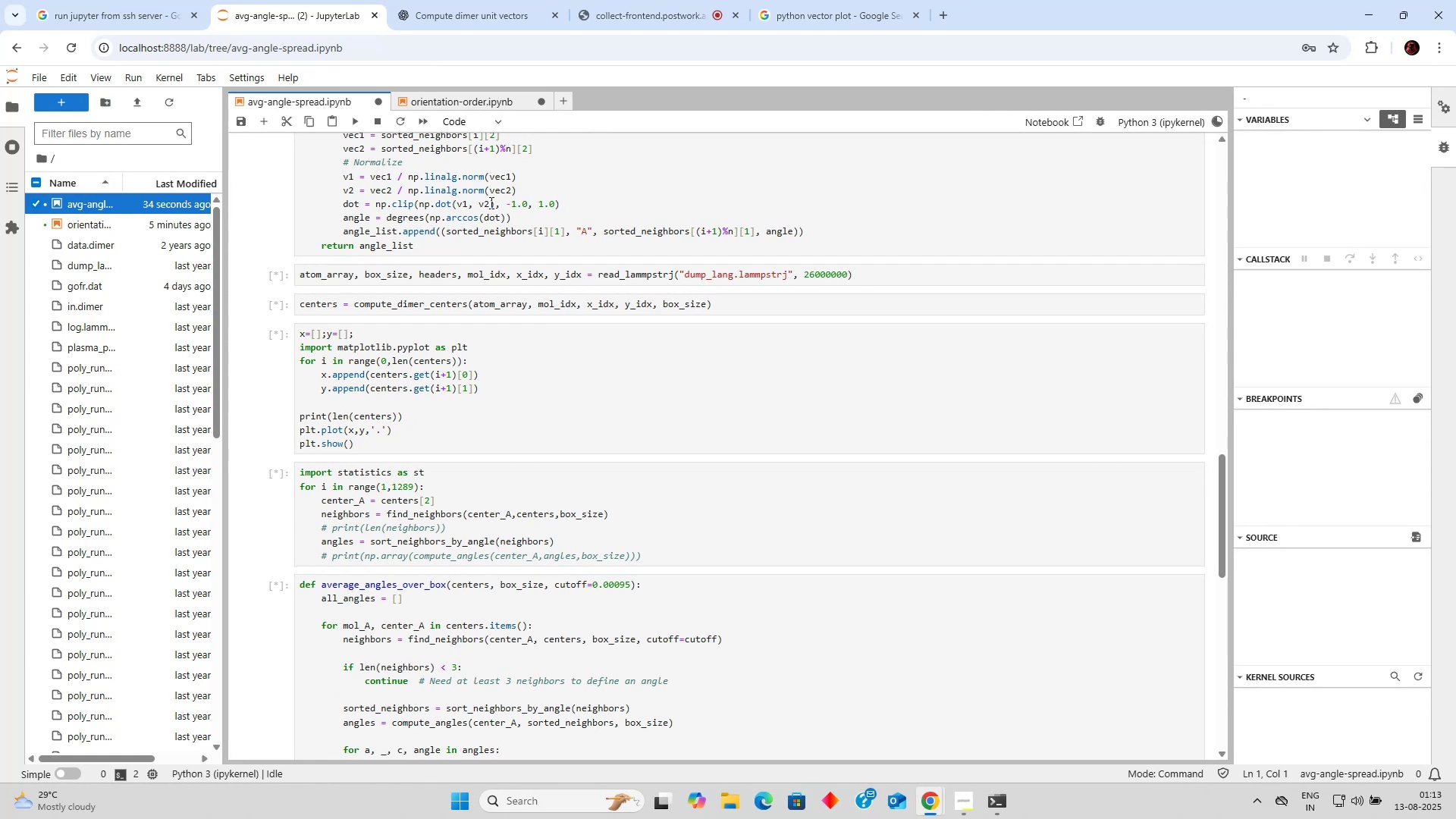 
wait(5.26)
 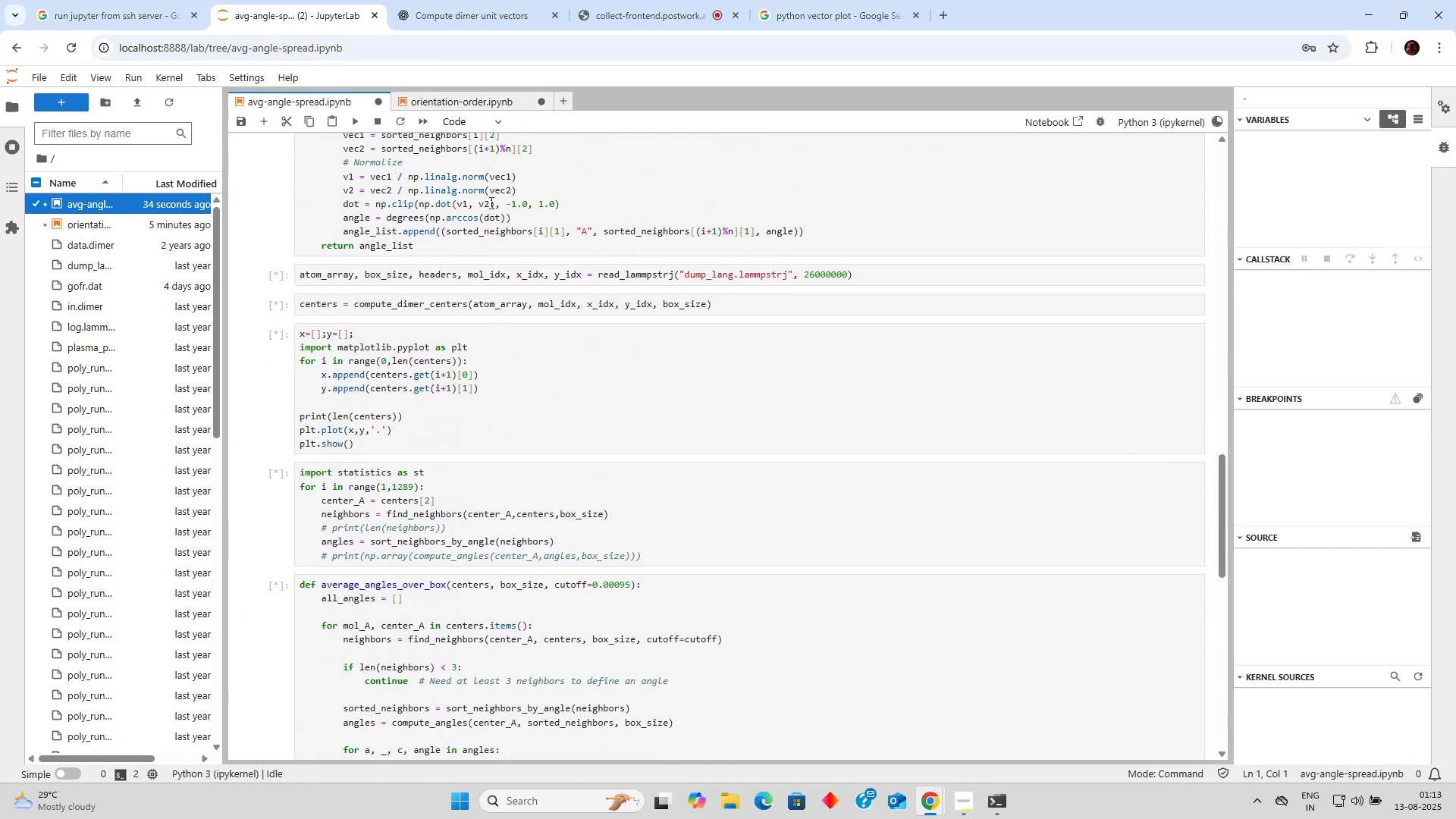 
scroll: coordinate [488, 202], scroll_direction: up, amount: 2.0
 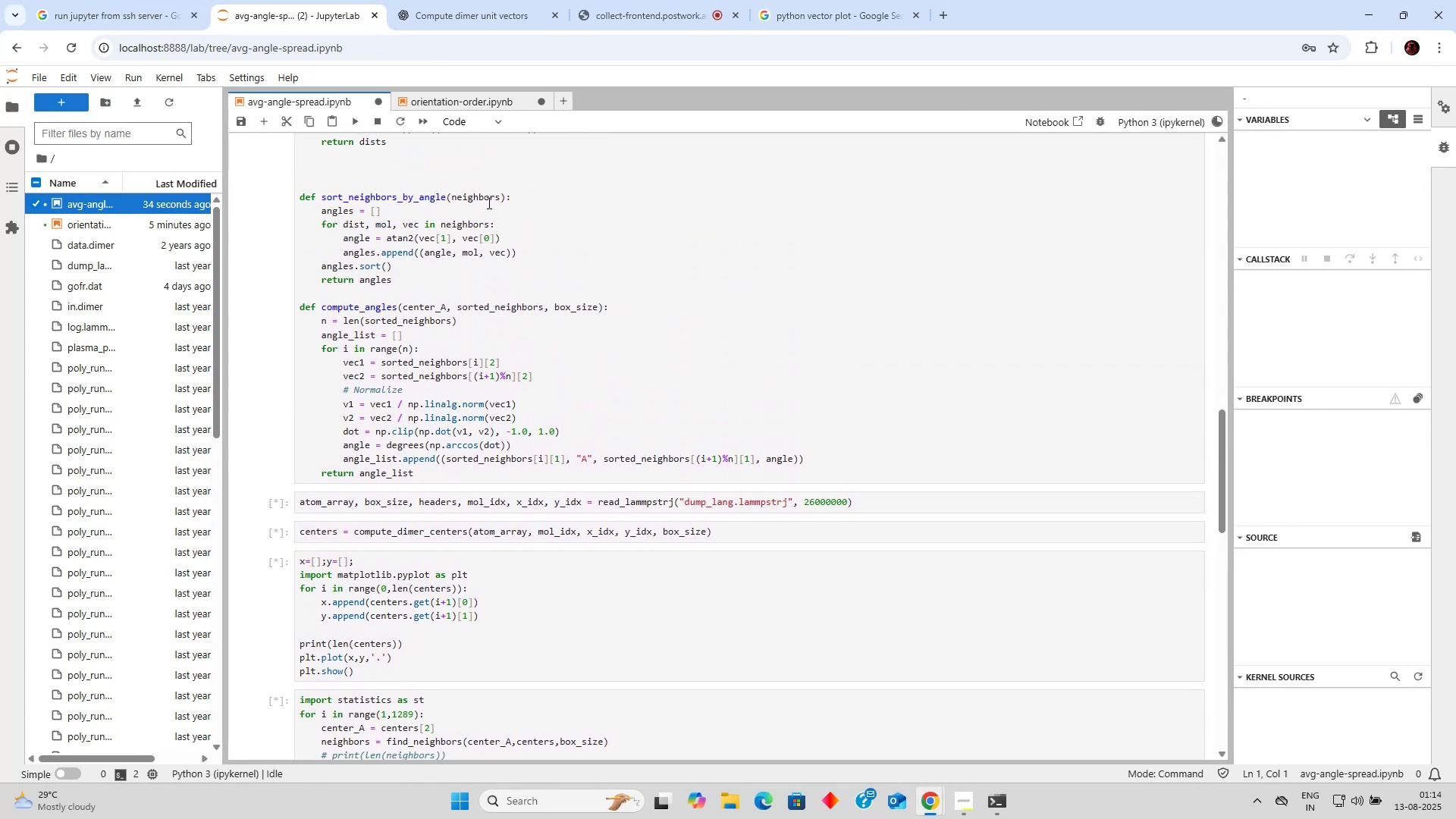 
scroll: coordinate [482, 204], scroll_direction: down, amount: 1.0
 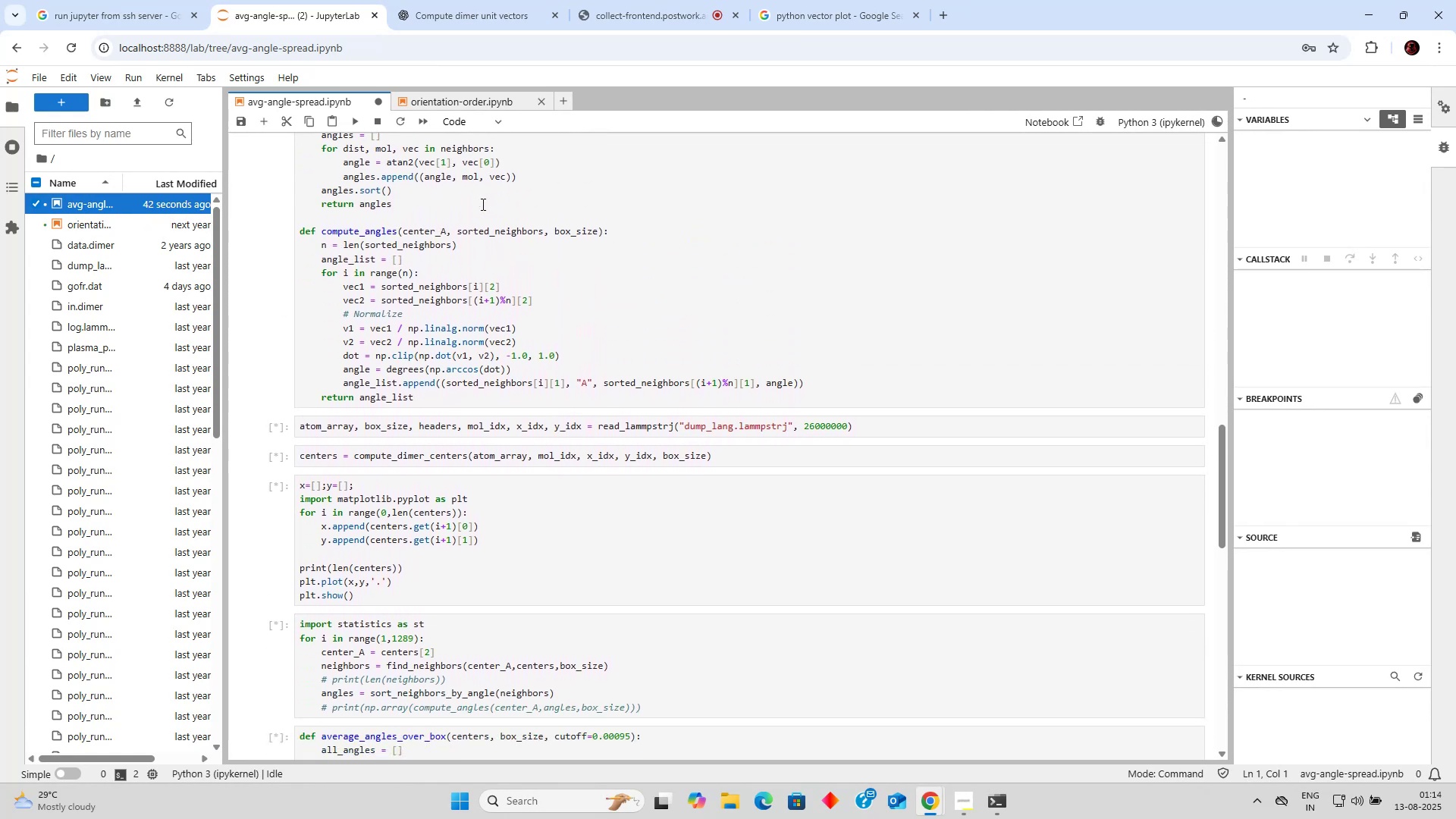 
scroll: coordinate [482, 204], scroll_direction: up, amount: 1.0
 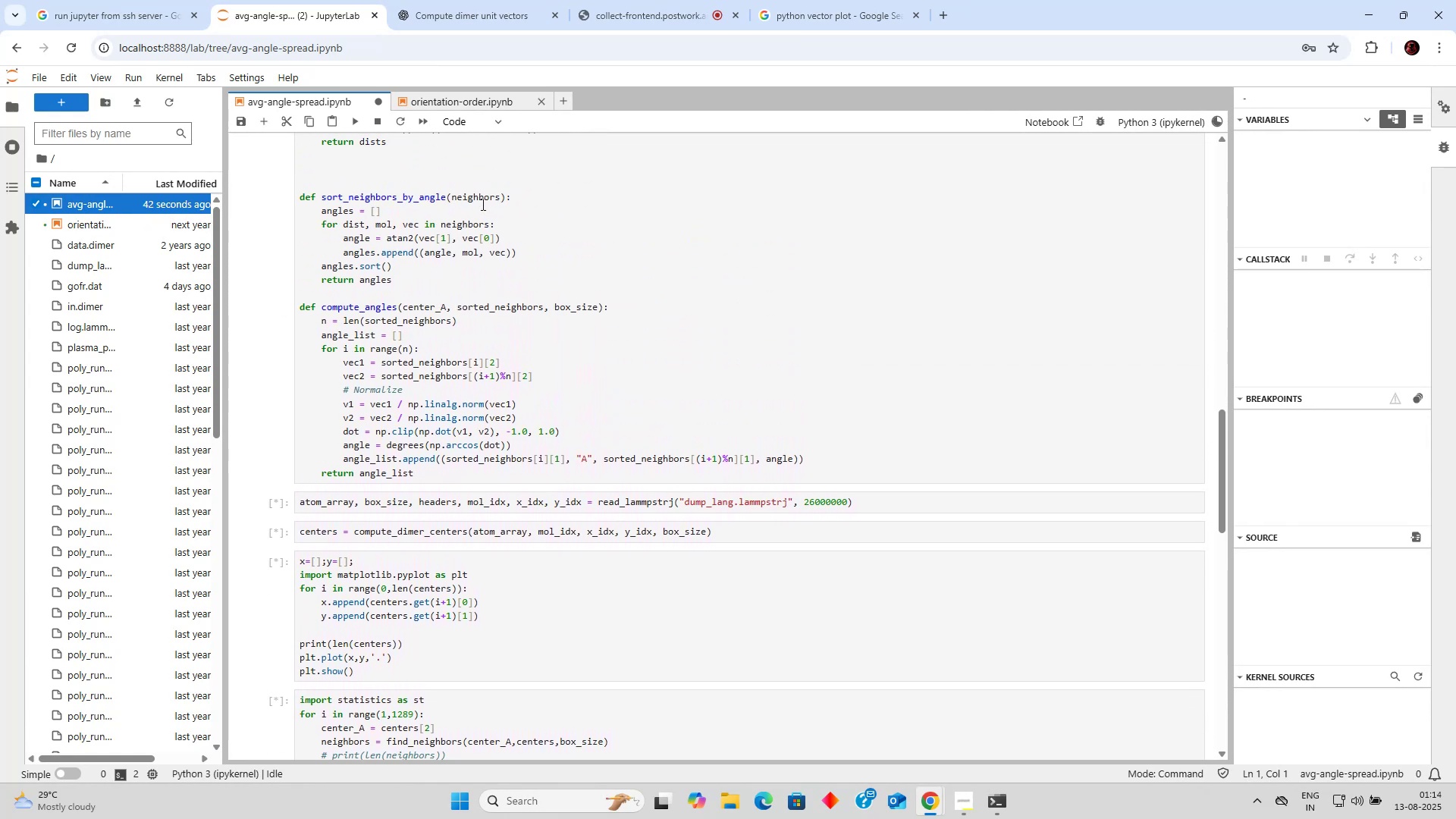 
wait(8.44)
 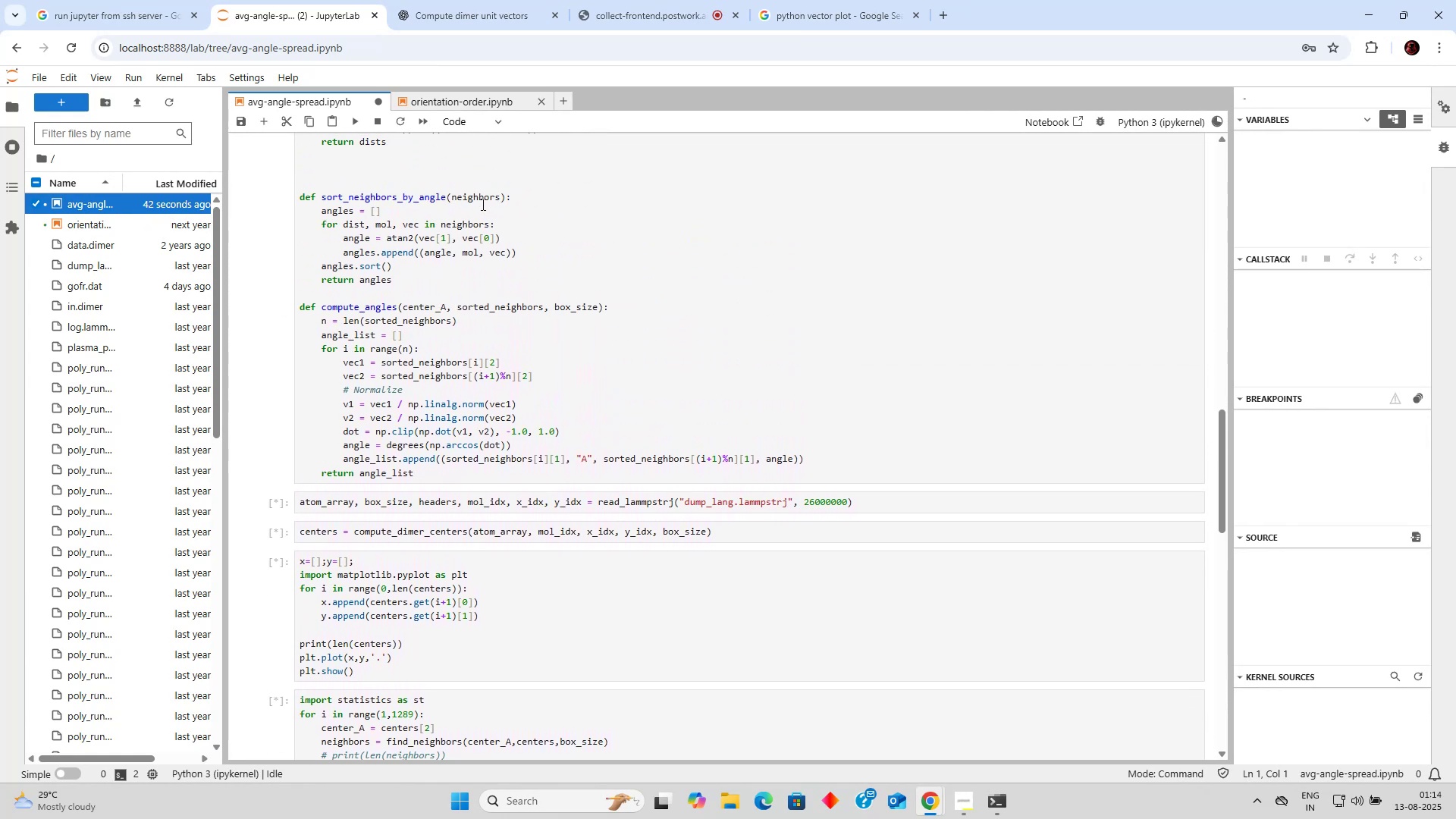 
scroll: coordinate [500, 239], scroll_direction: down, amount: 8.0
 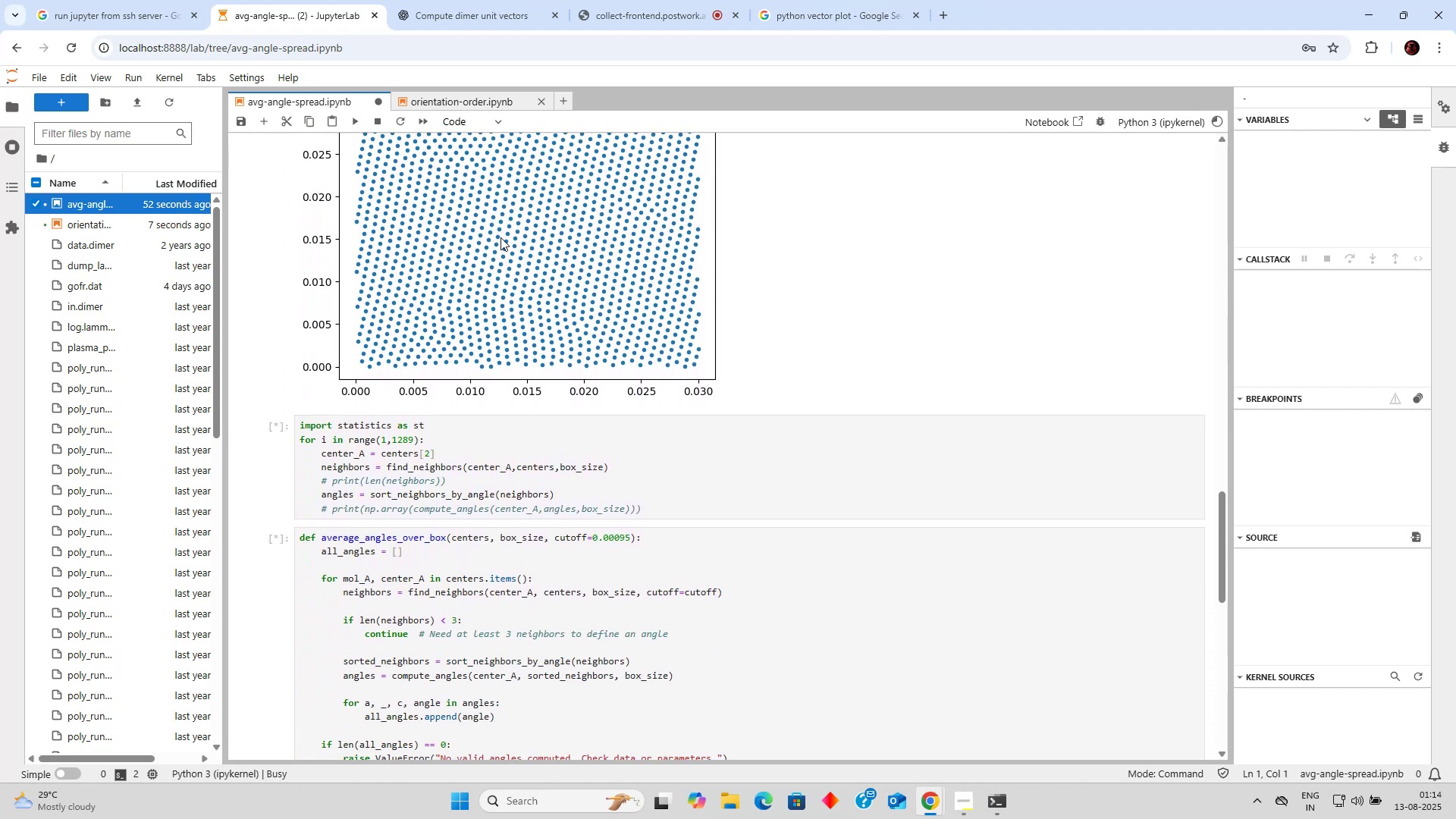 
scroll: coordinate [500, 237], scroll_direction: up, amount: 3.0
 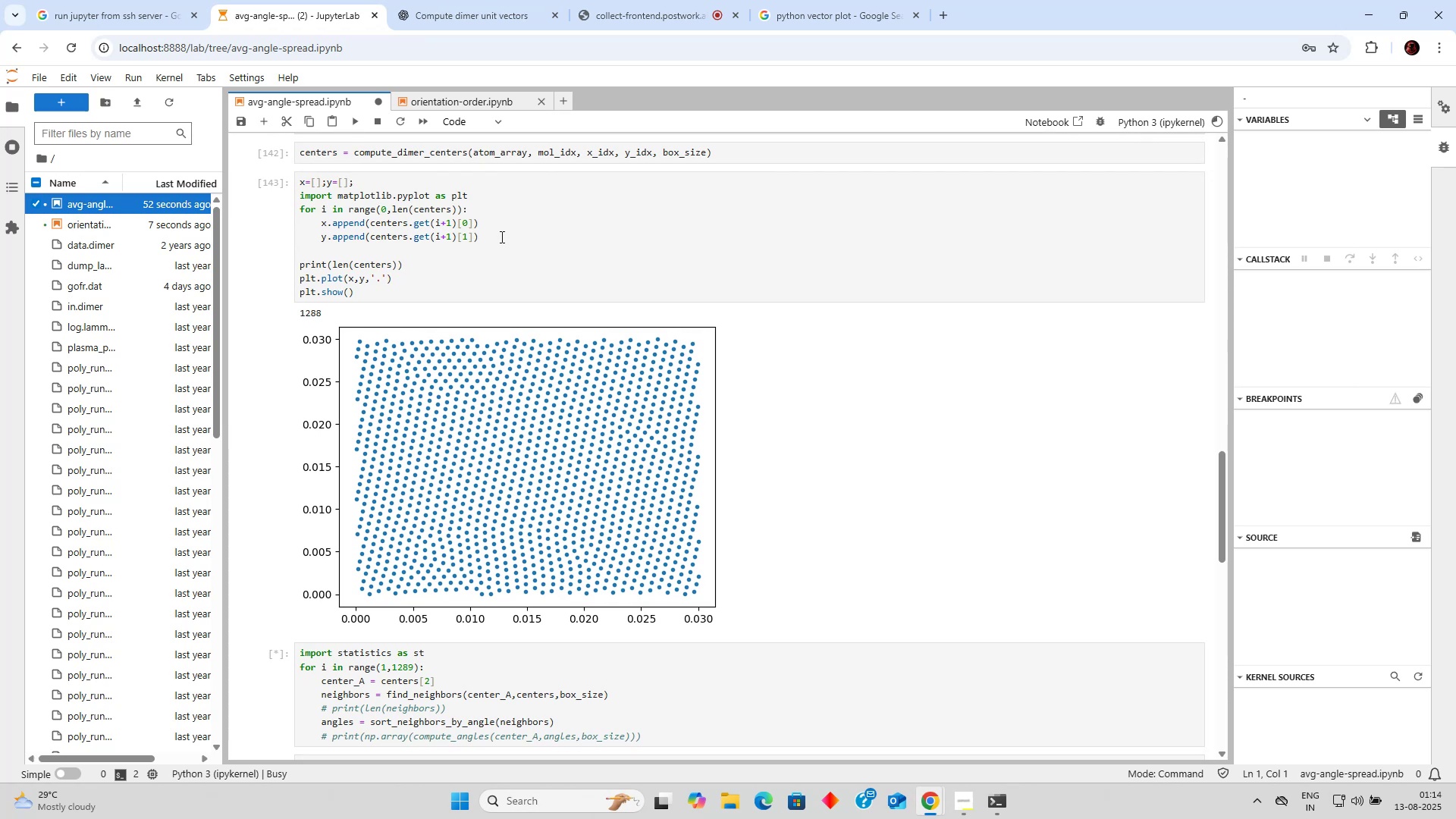 
scroll: coordinate [500, 235], scroll_direction: down, amount: 5.0
 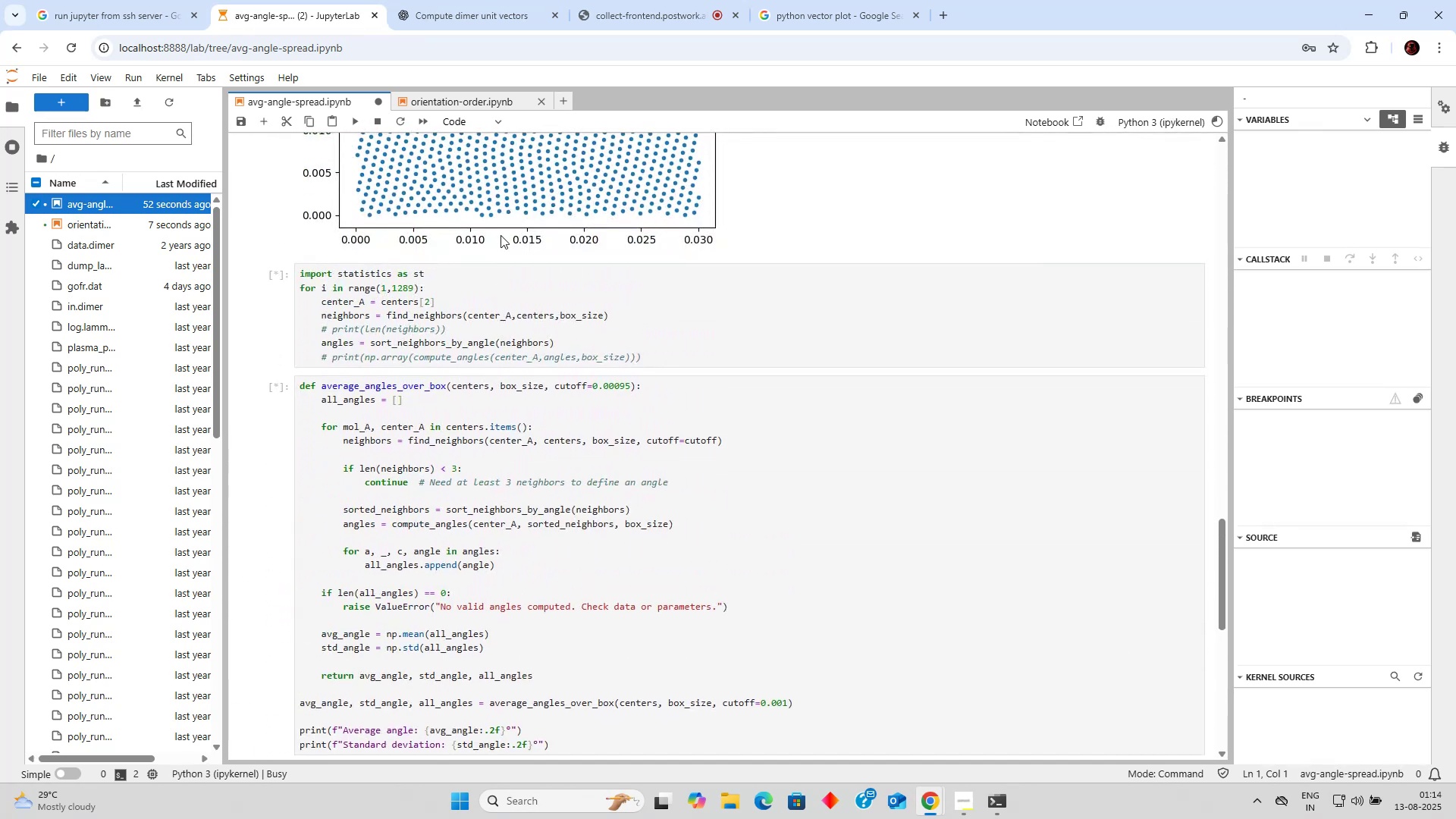 
scroll: coordinate [457, 175], scroll_direction: up, amount: 7.0
 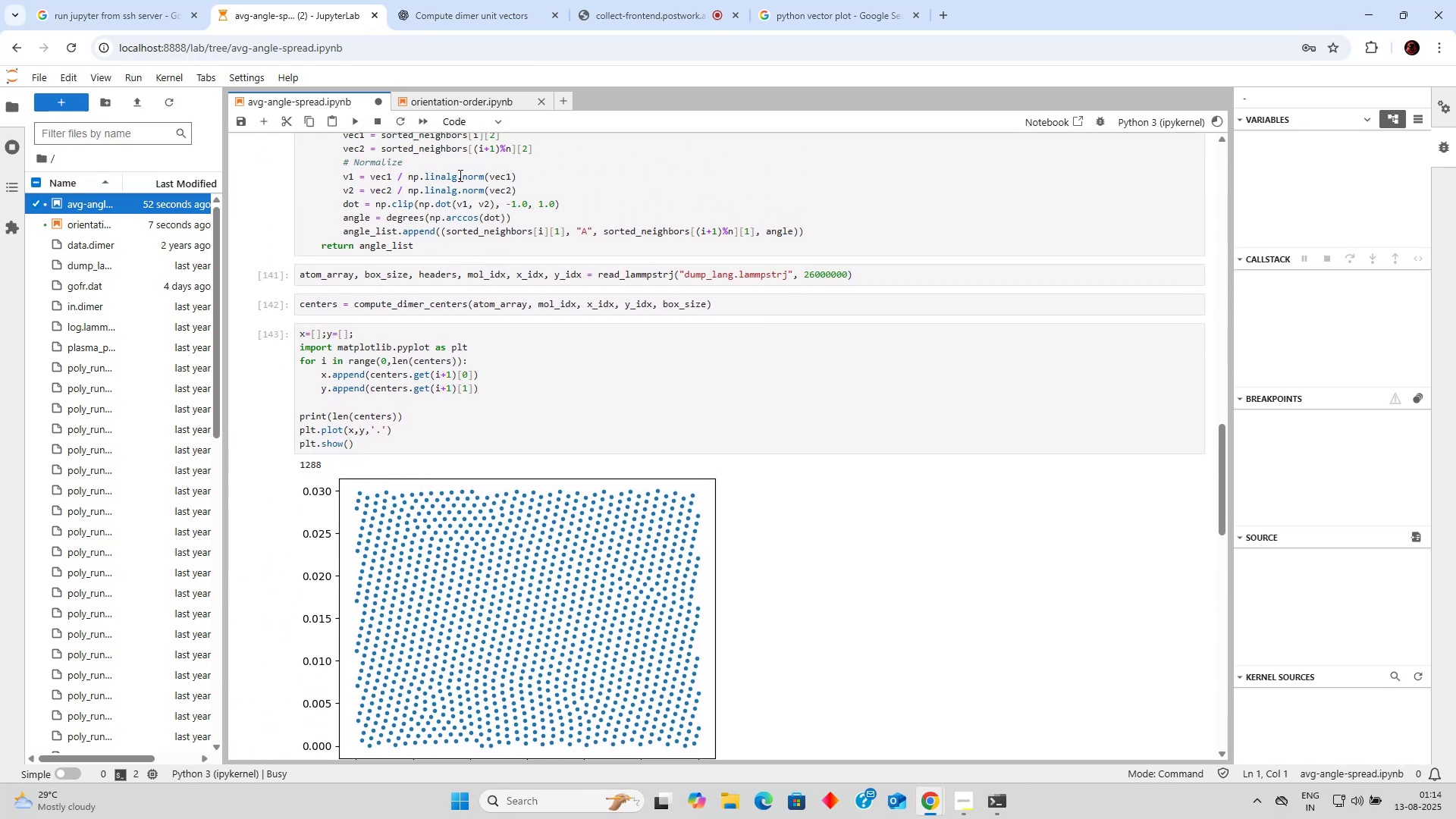 
scroll: coordinate [460, 177], scroll_direction: down, amount: 6.0
 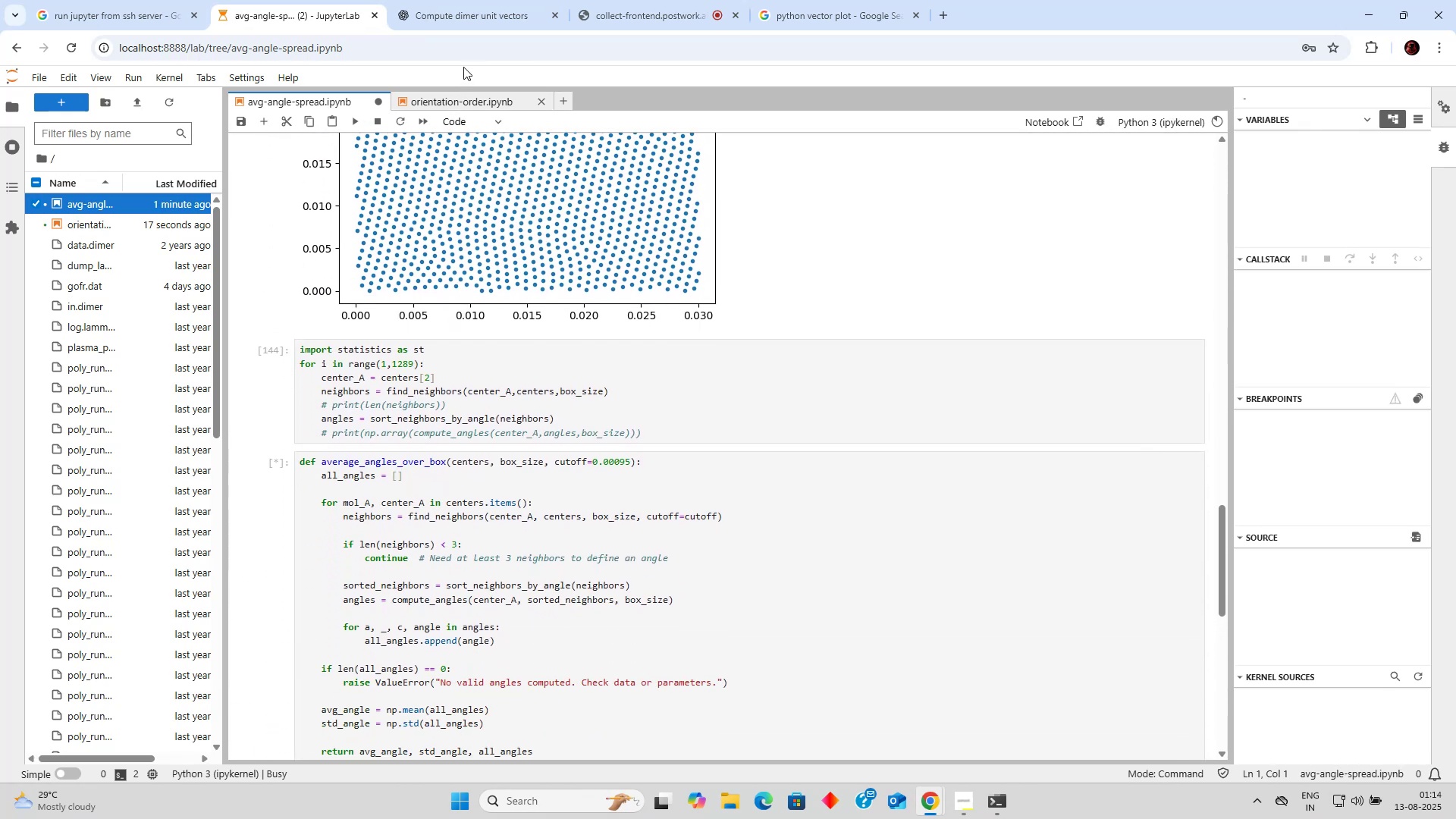 
left_click([460, 97])
 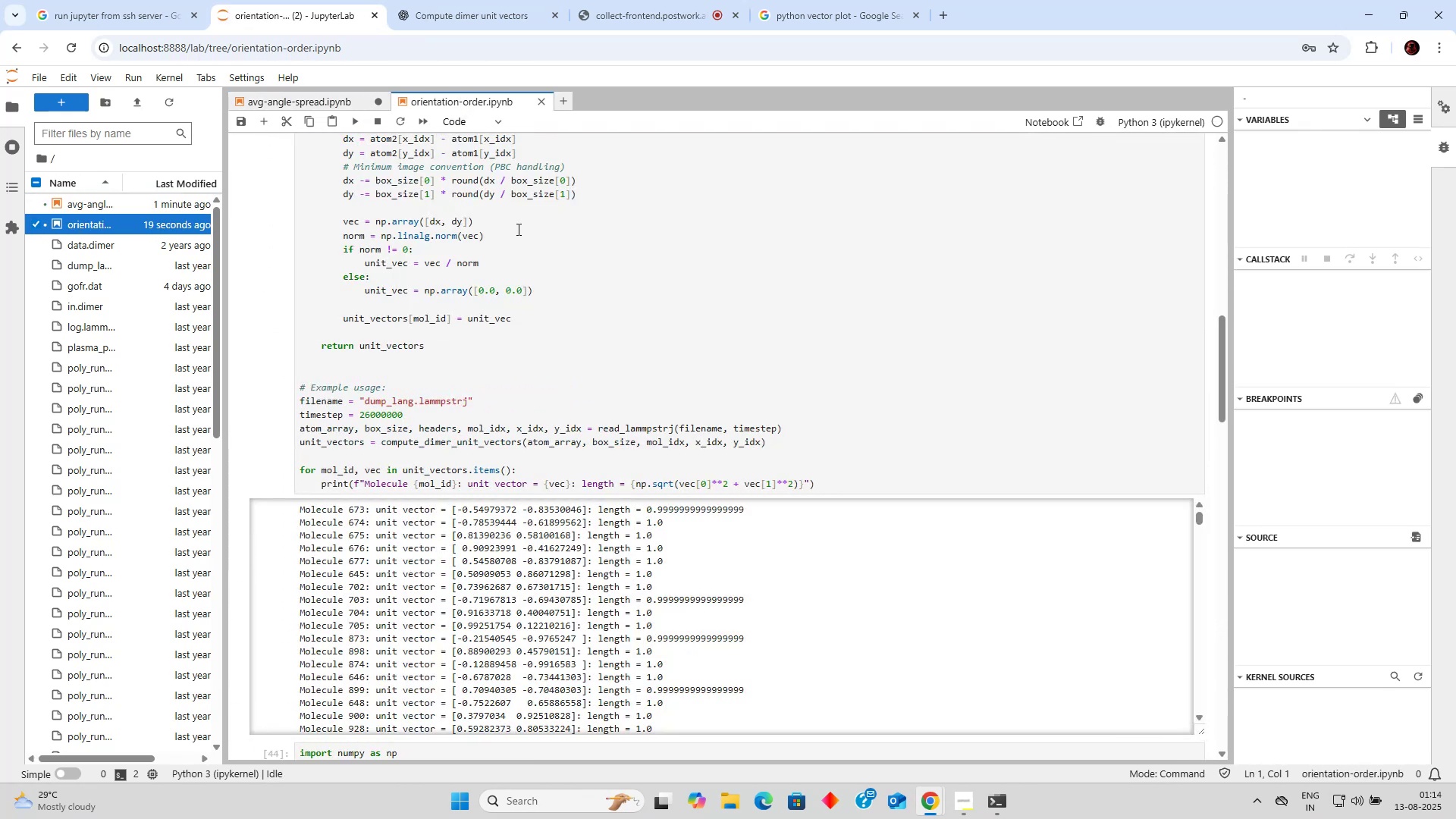 
scroll: coordinate [855, 423], scroll_direction: down, amount: 16.0
 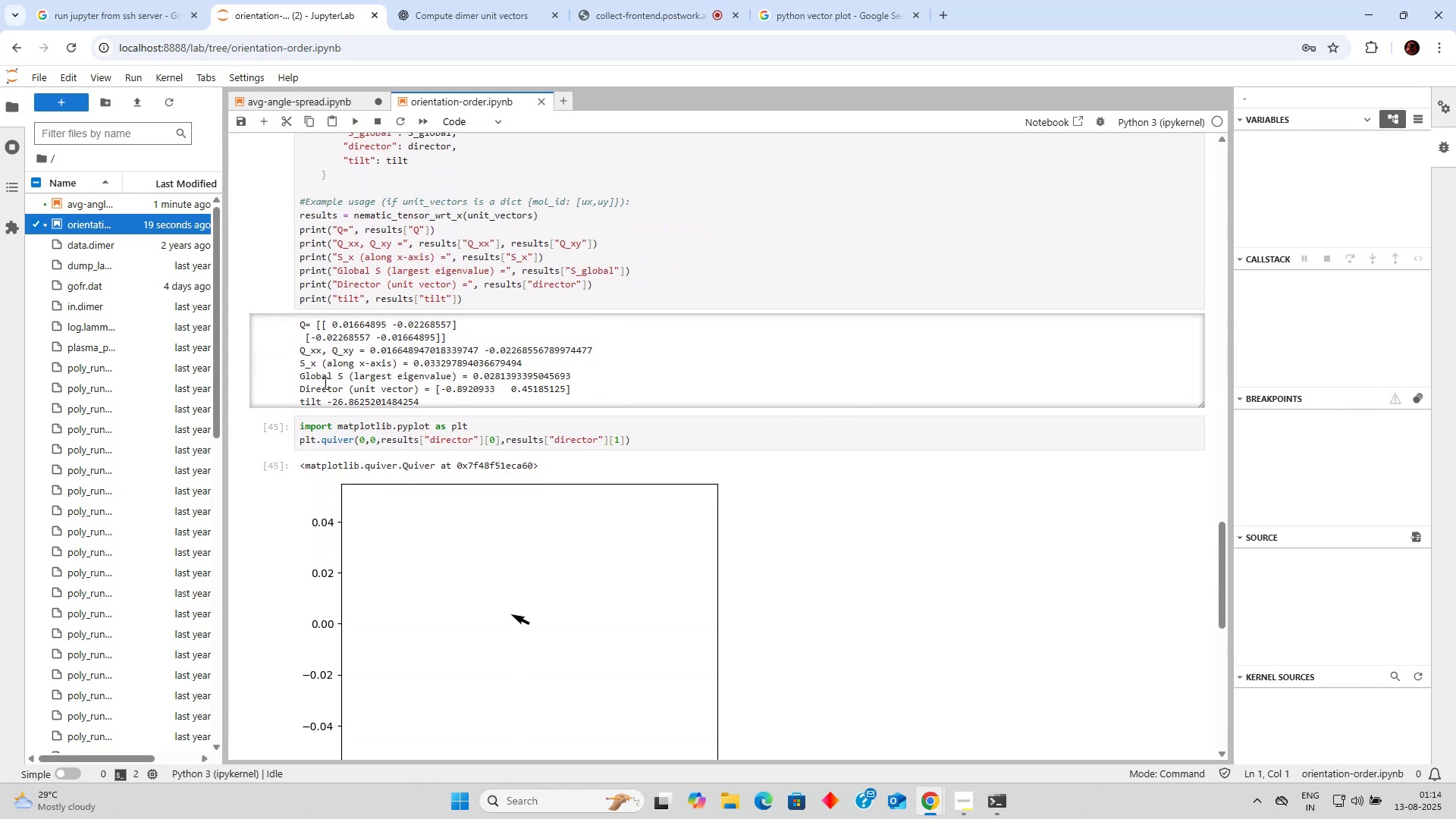 
left_click([262, 364])
 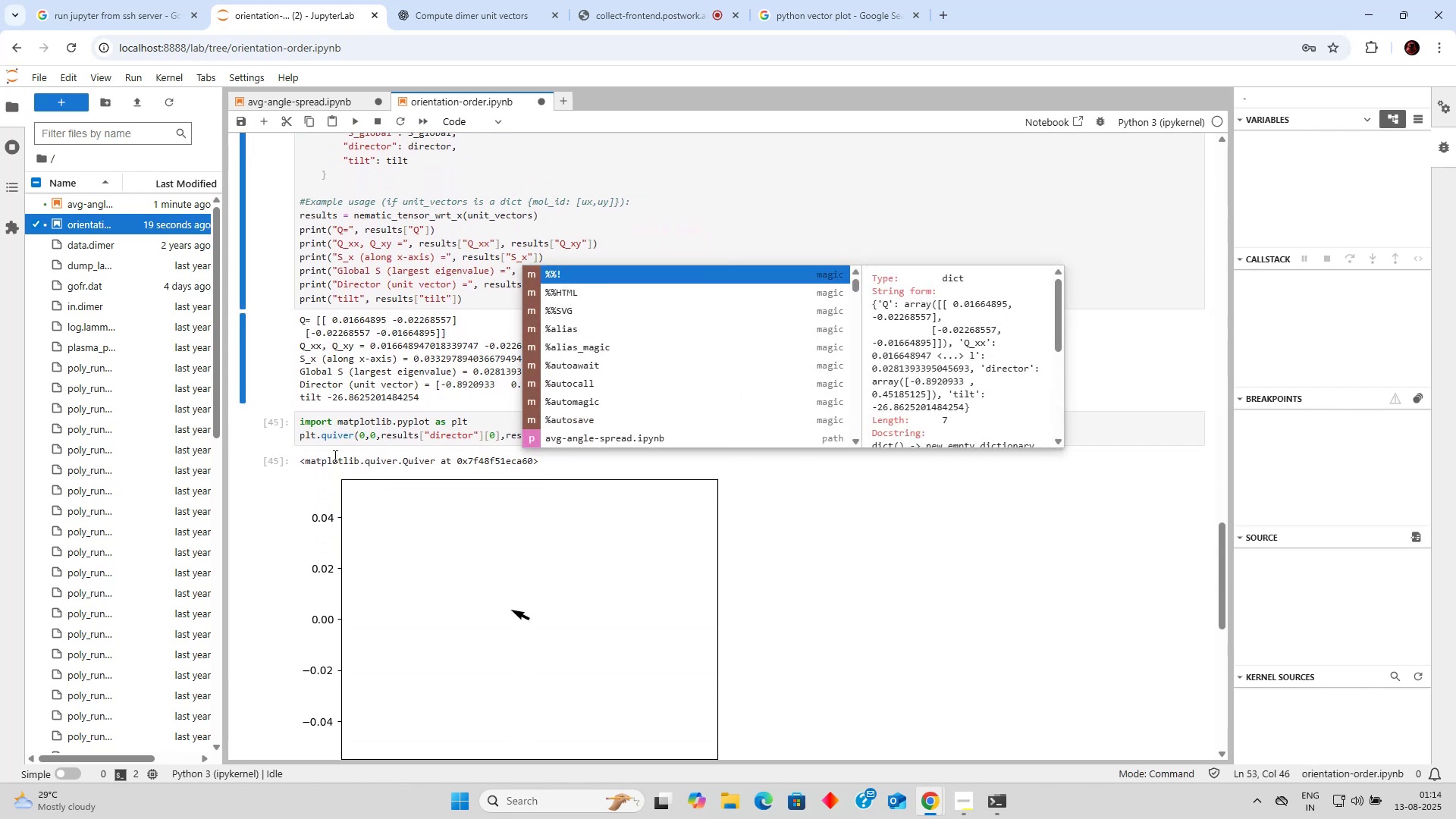 
left_click([907, 525])
 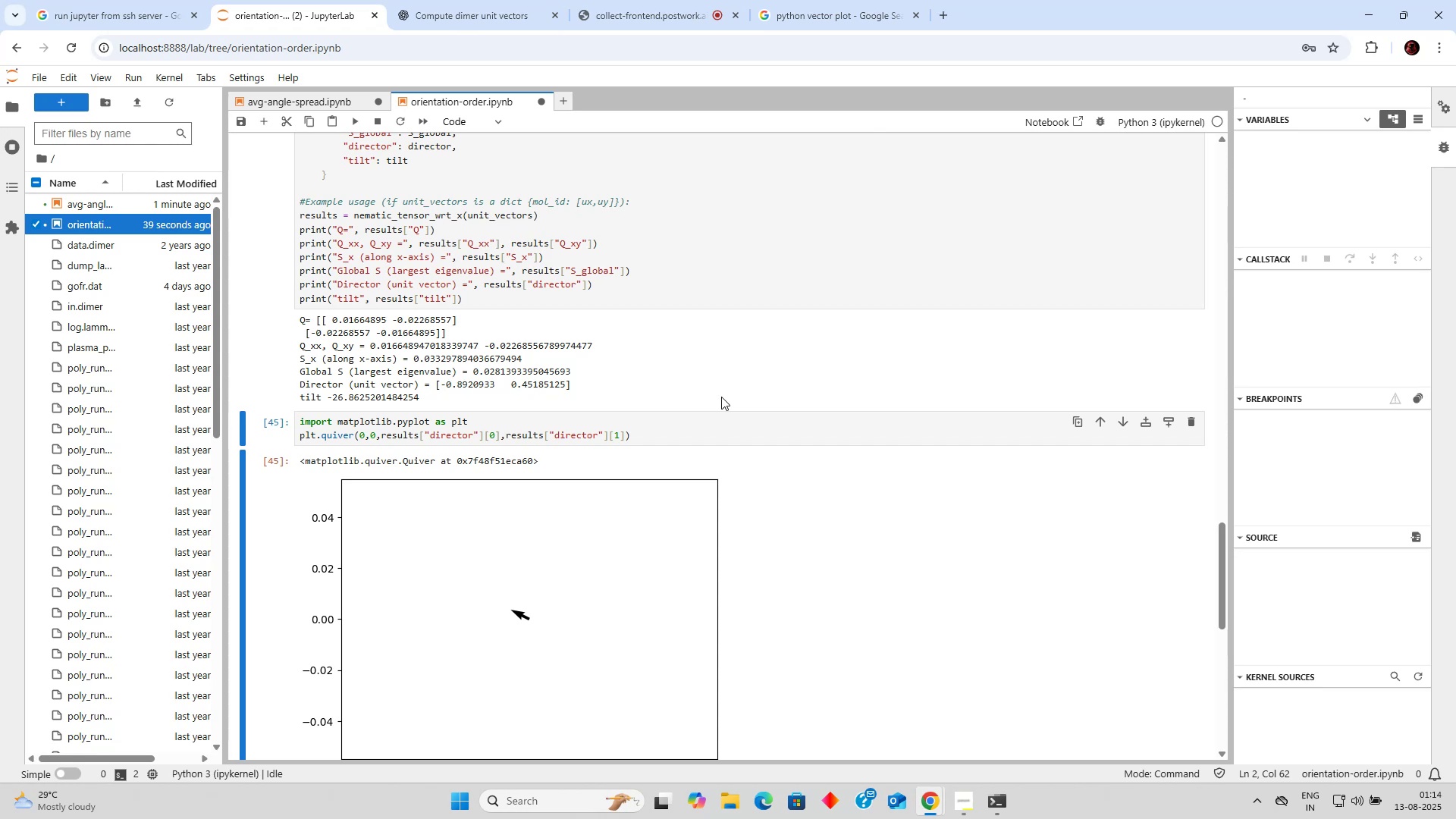 
wait(25.66)
 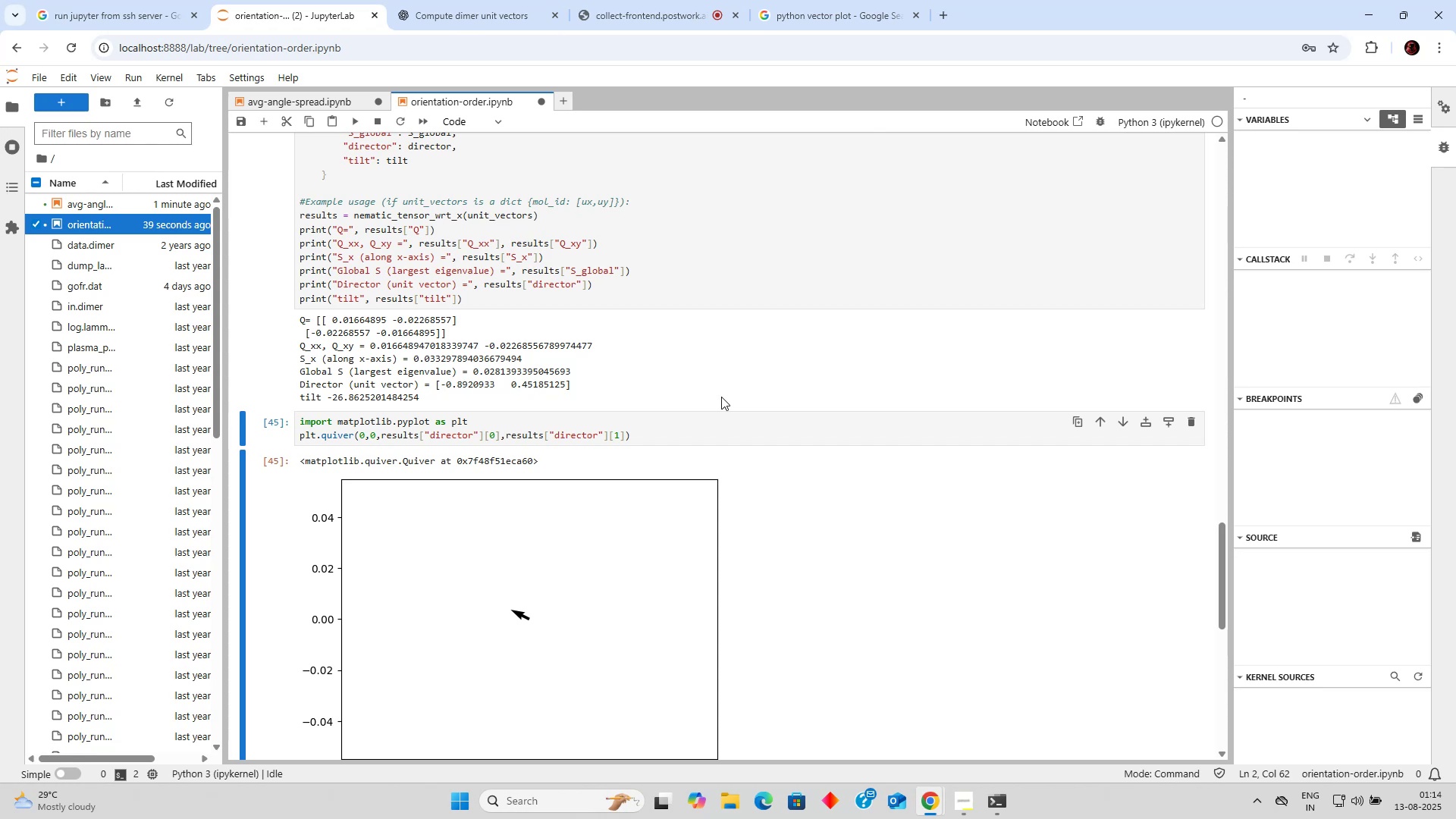 
scroll: coordinate [679, 201], scroll_direction: up, amount: 17.0
 